 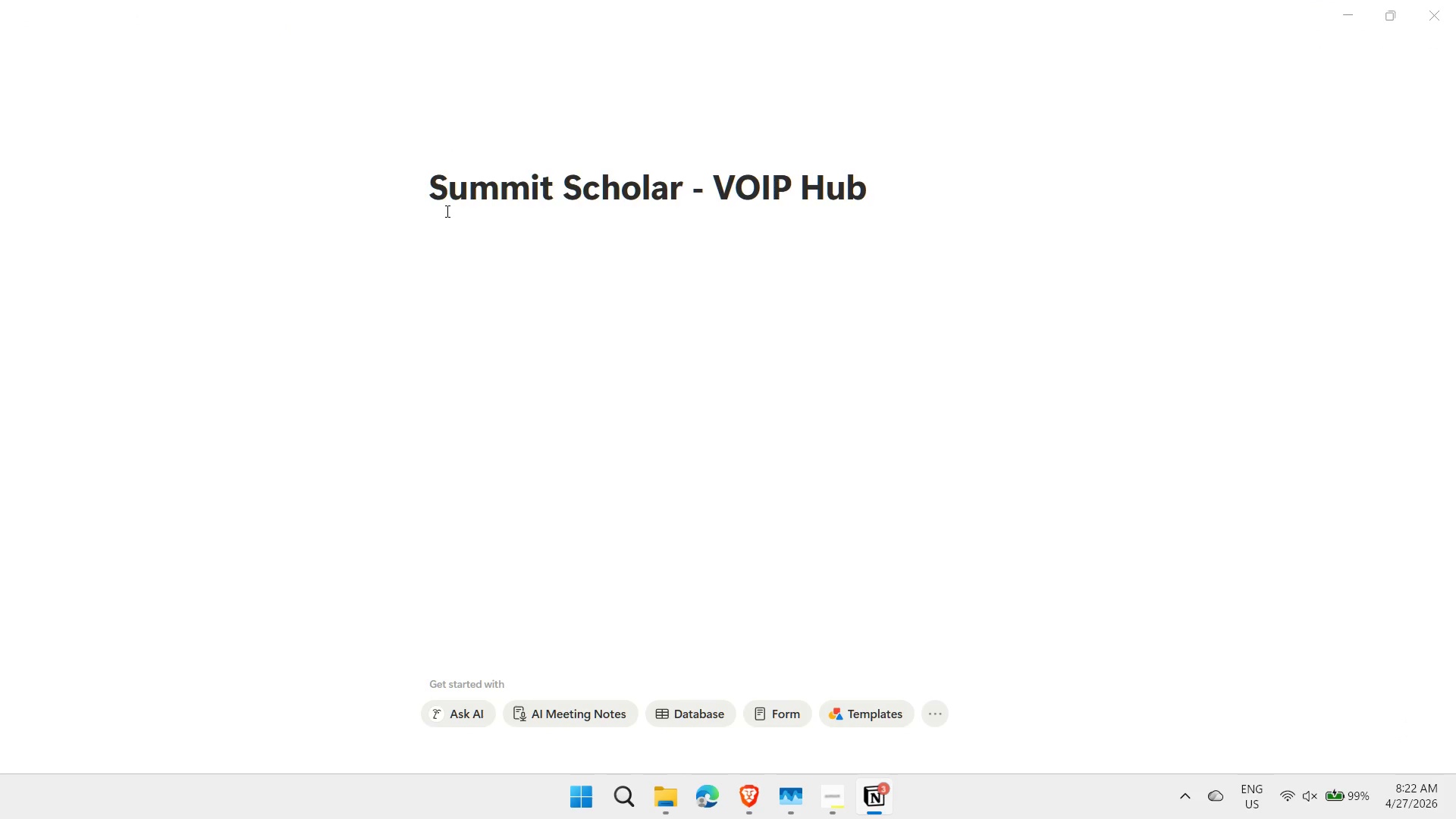 
left_click([1438, 58])
 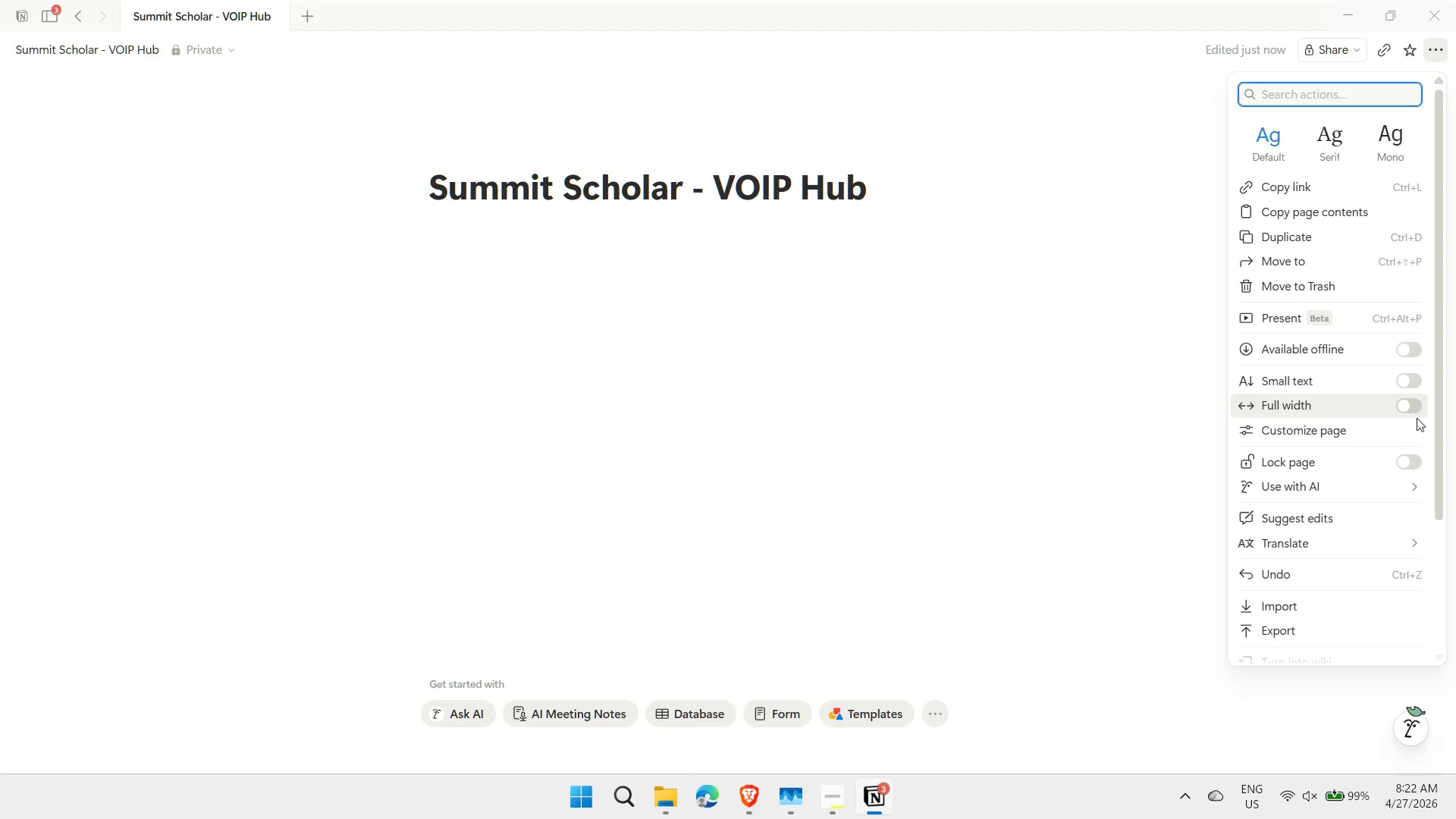 
left_click([1414, 407])
 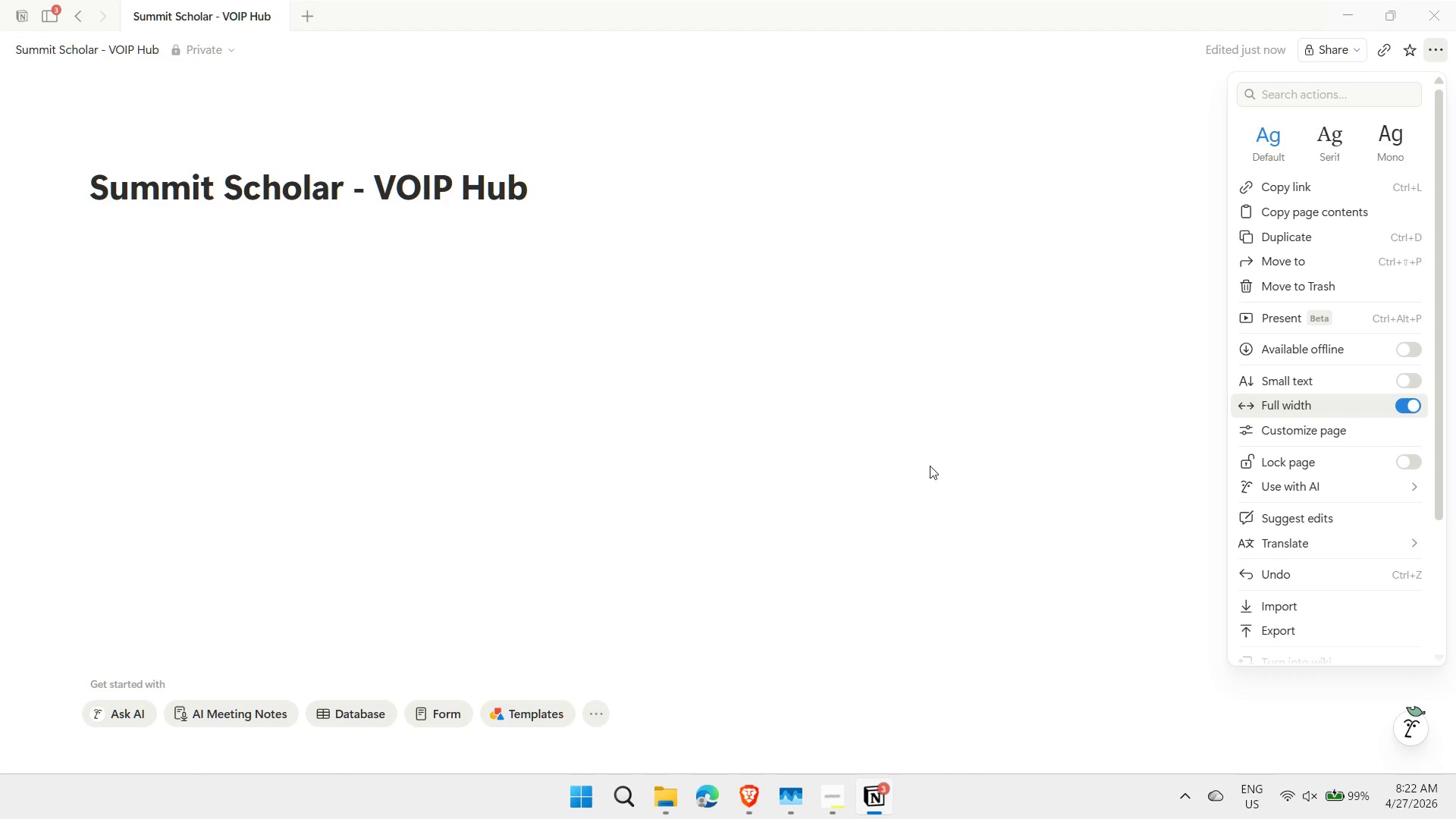 
left_click([921, 464])
 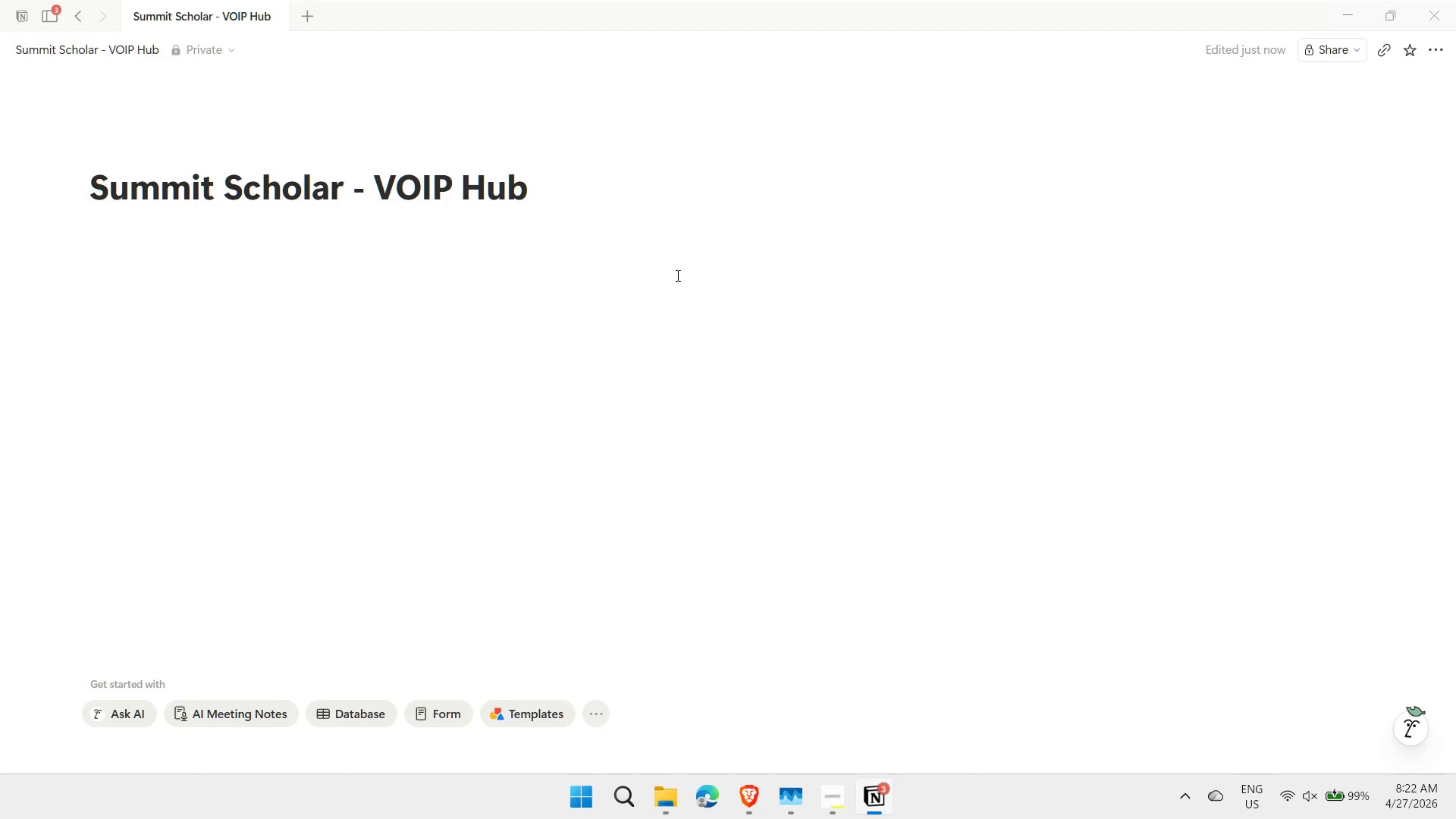 
left_click([687, 238])
 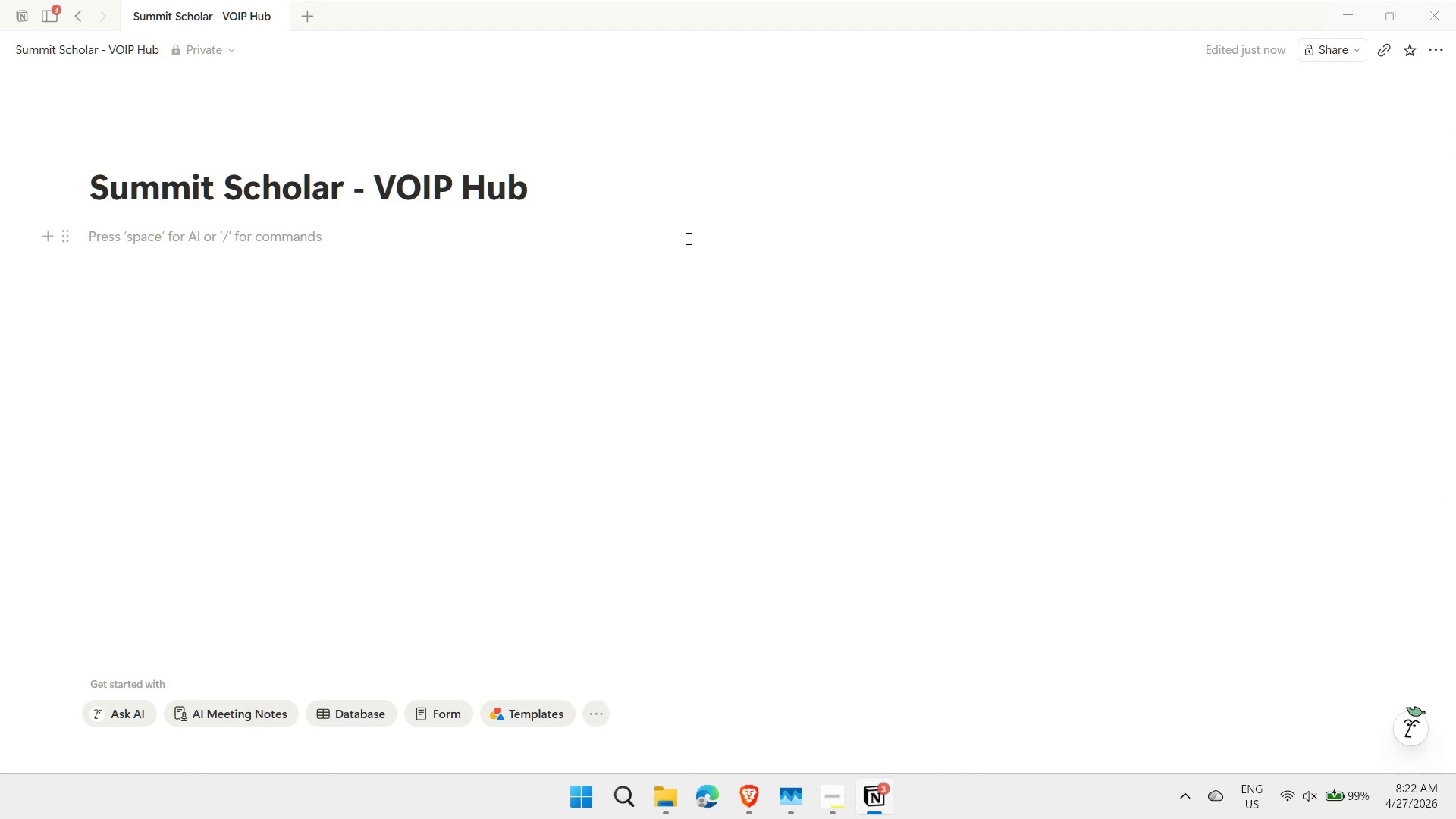 
type(-- )
key(Backspace)
type(-/ca)
 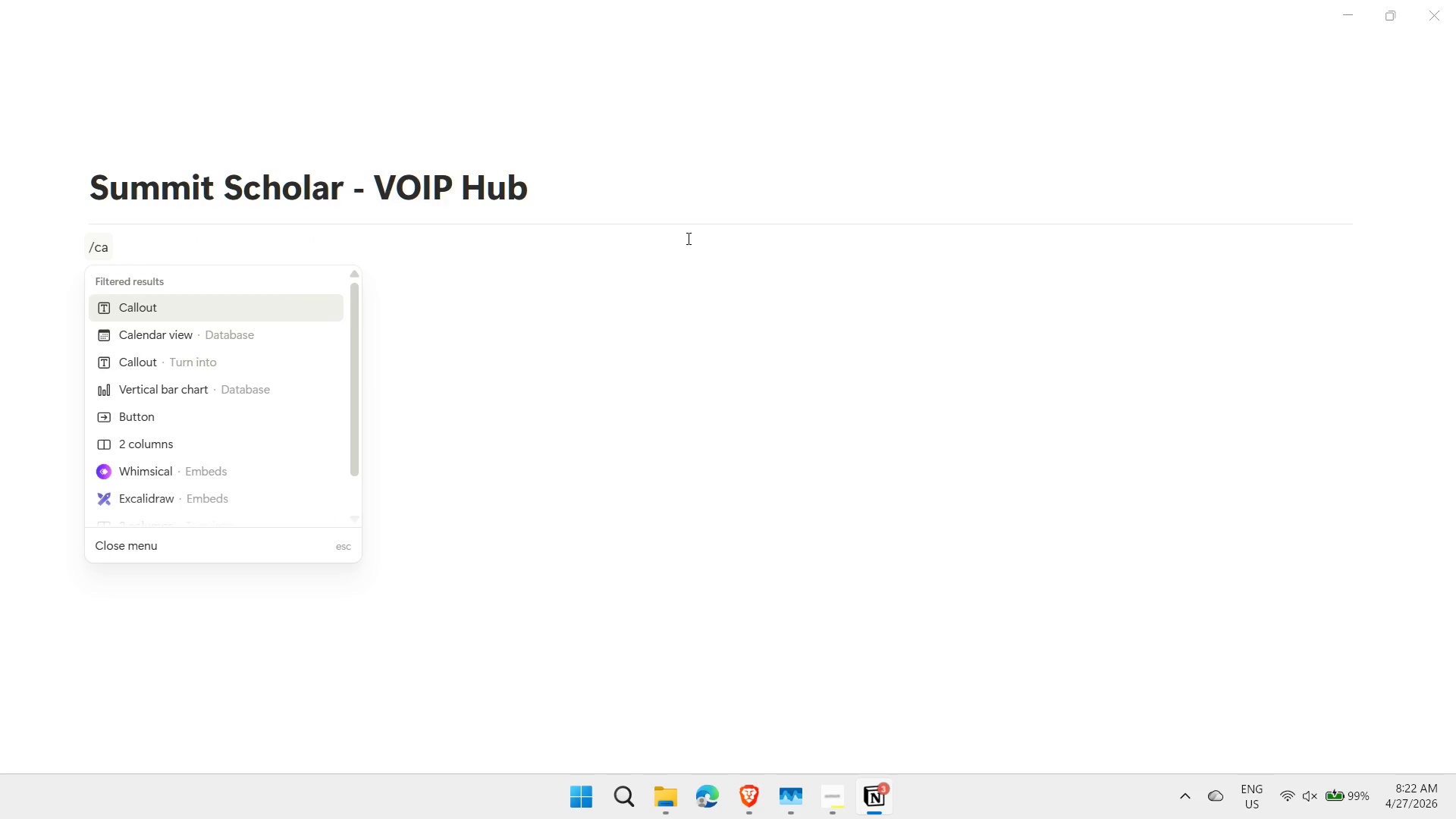 
key(Enter)
 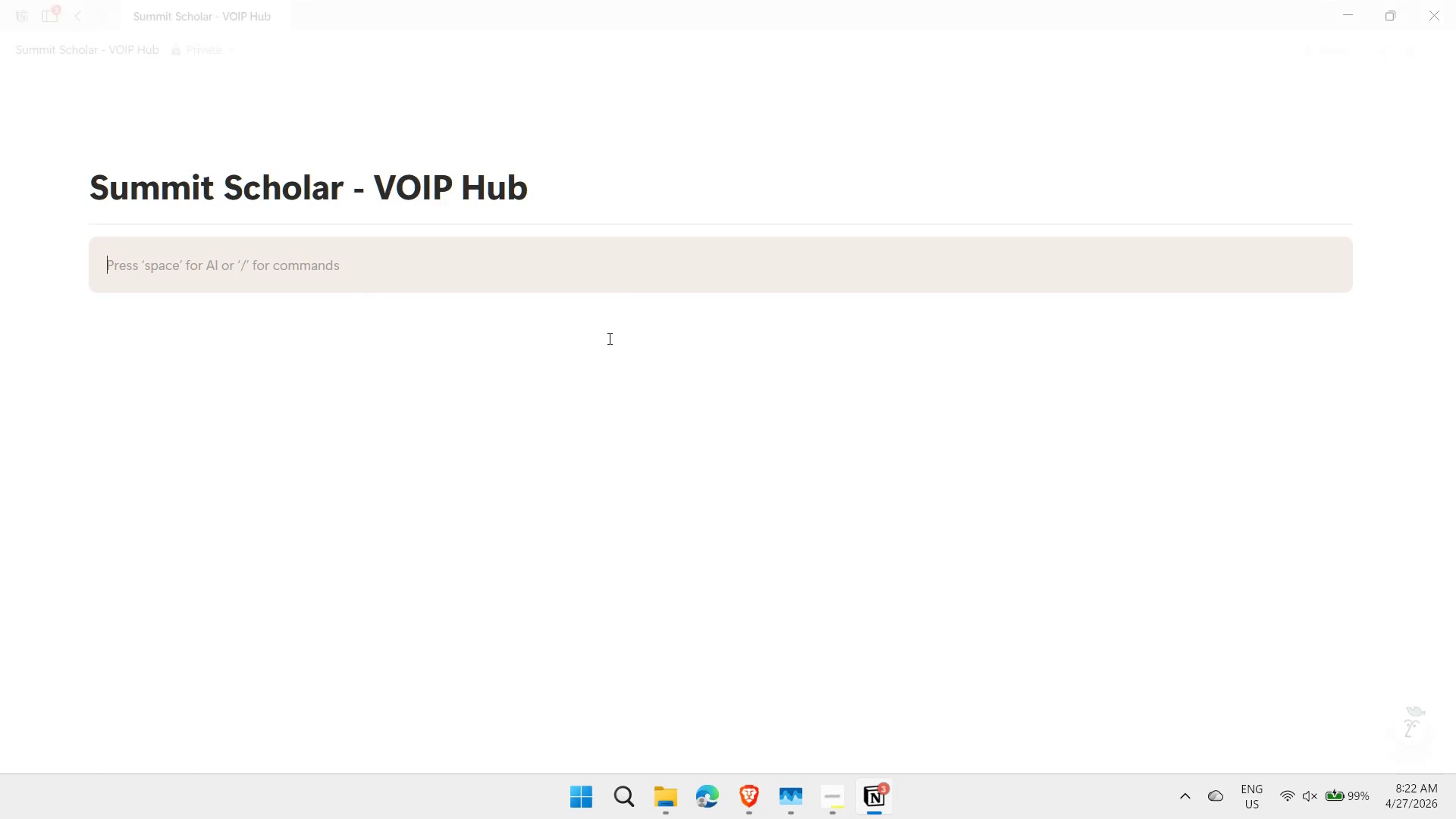 
left_click([589, 315])
 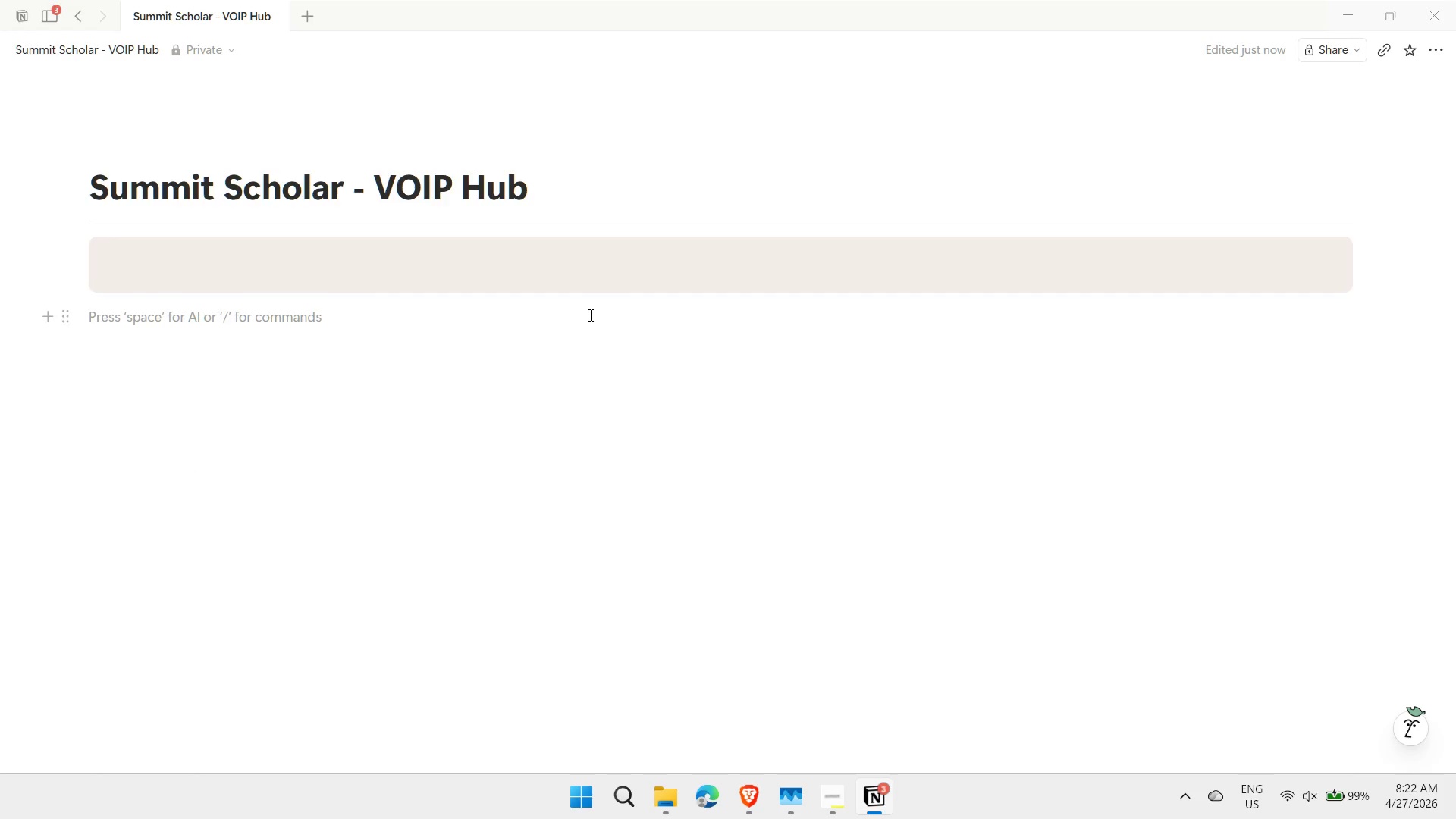 
type(-- -)
key(Backspace)
key(Backspace)
type(- )
key(Escape)
type(### Main database)
 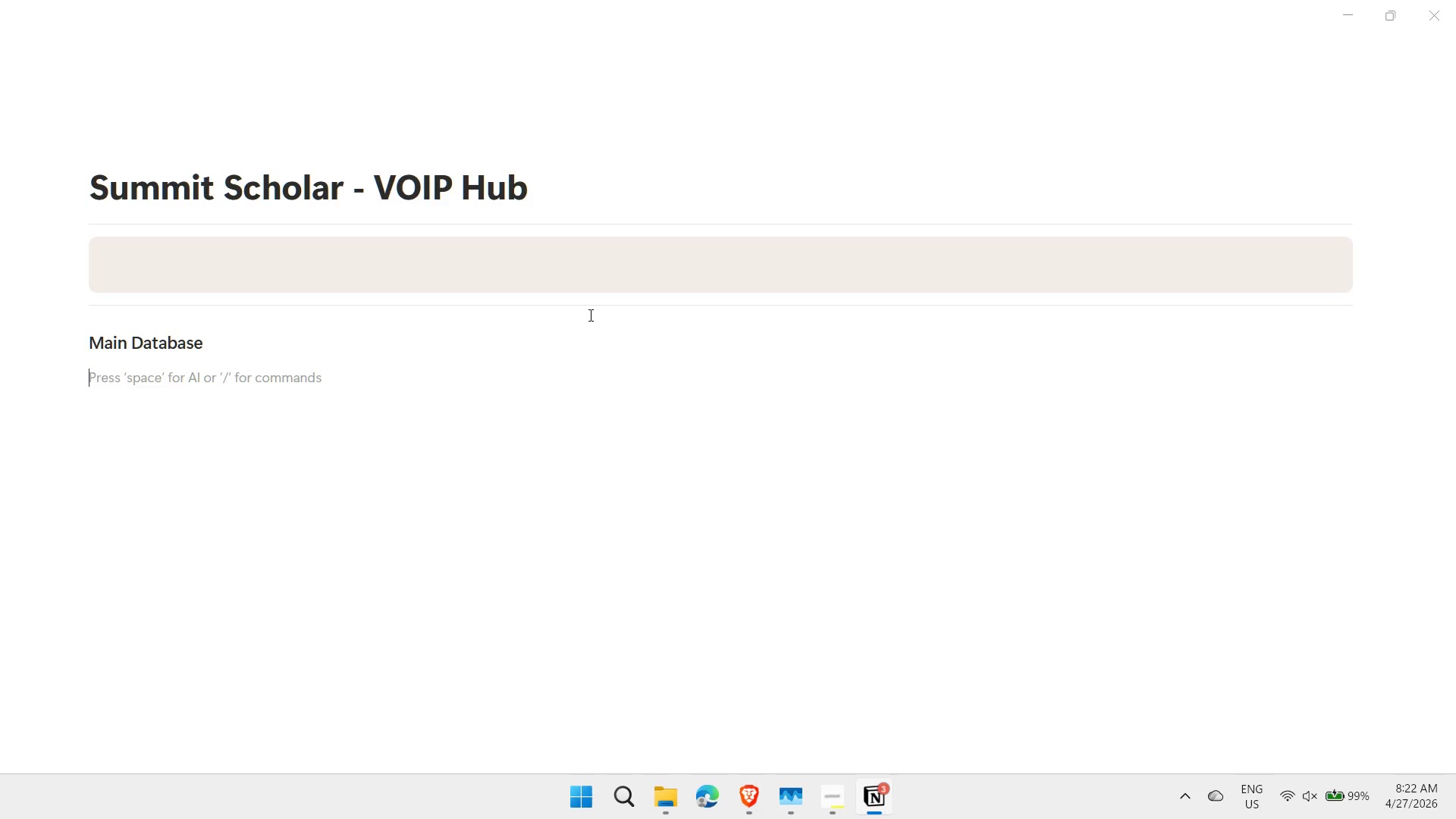 
 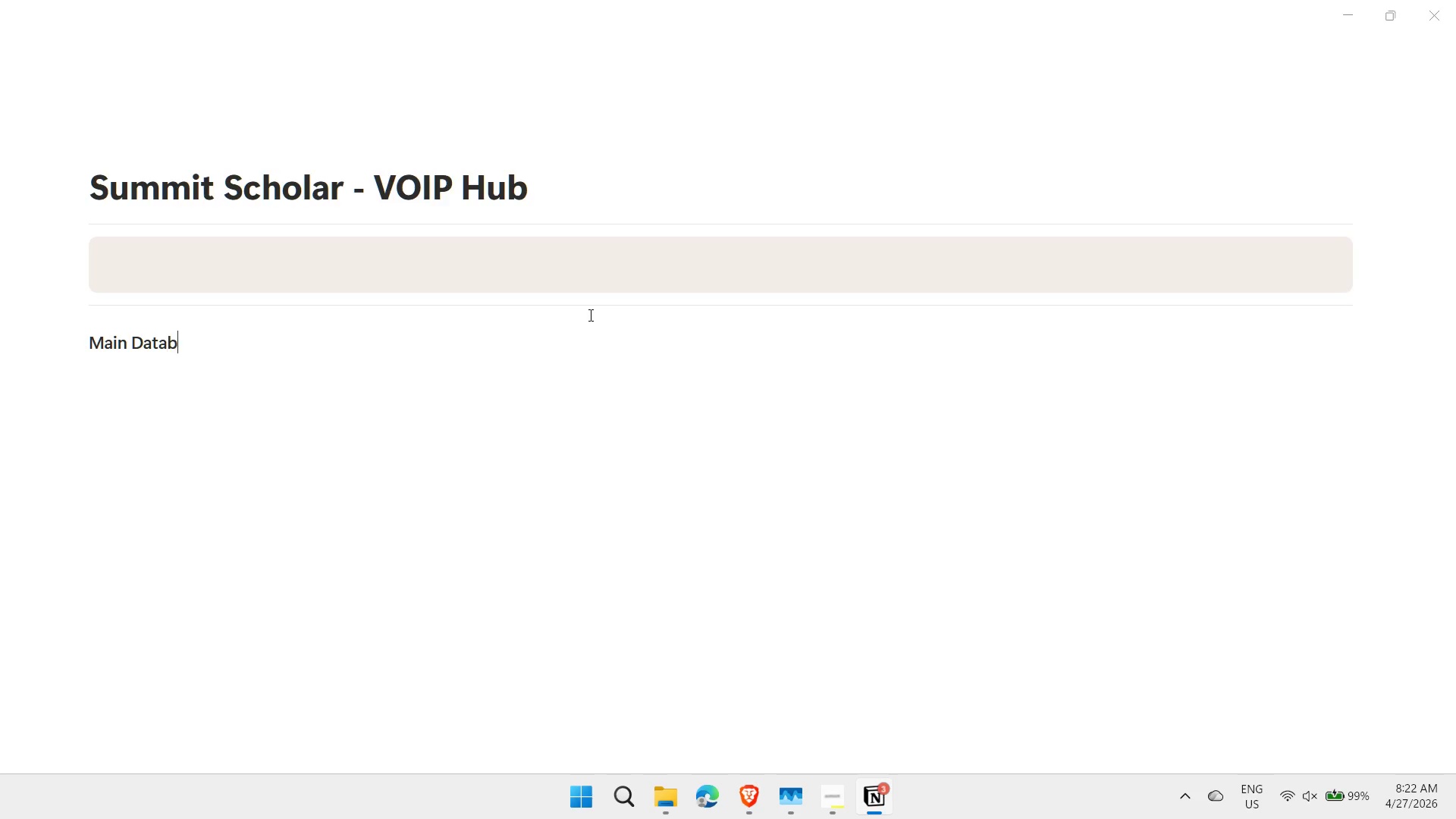 
key(Enter)
 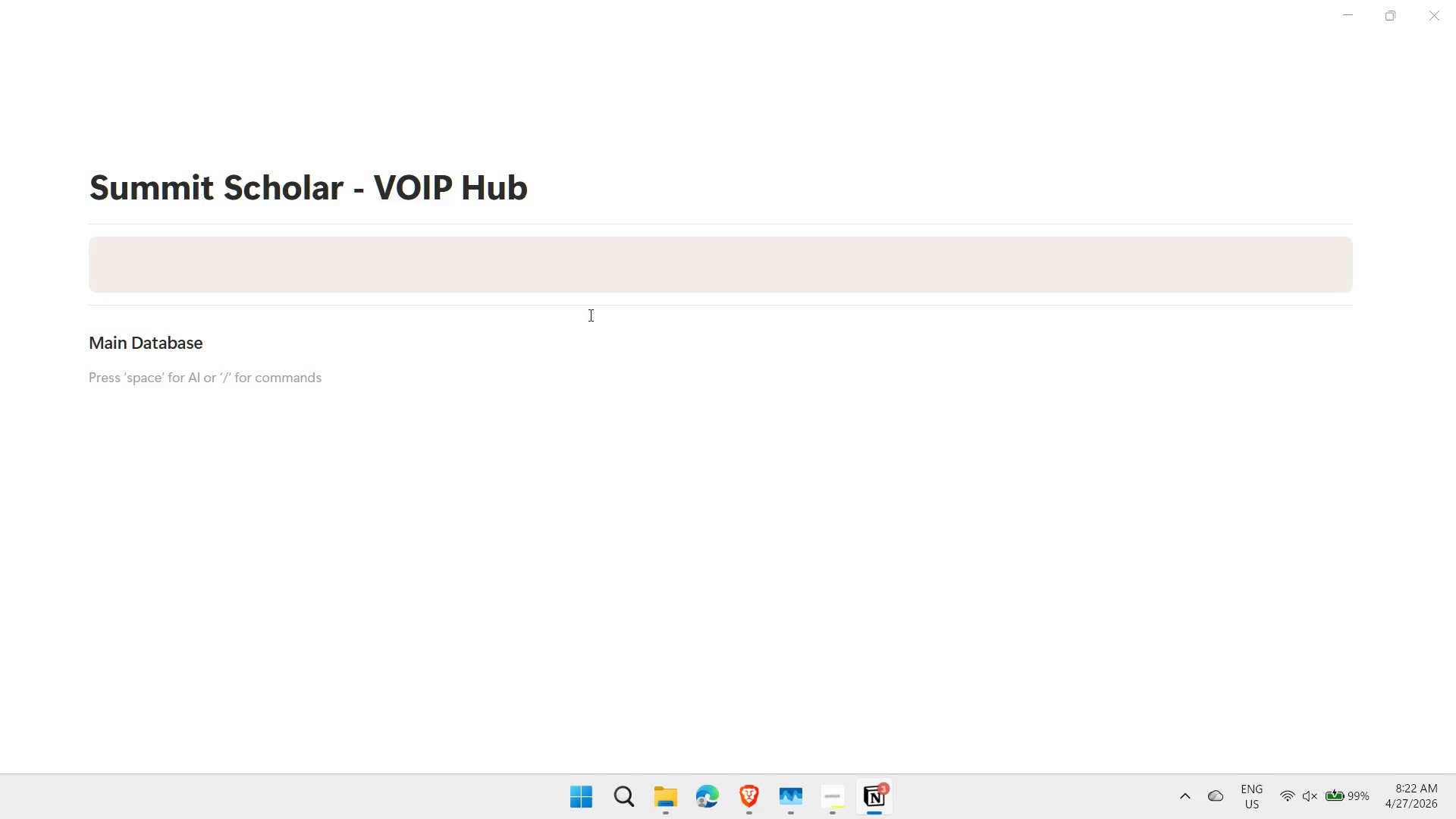 
key(Slash)
 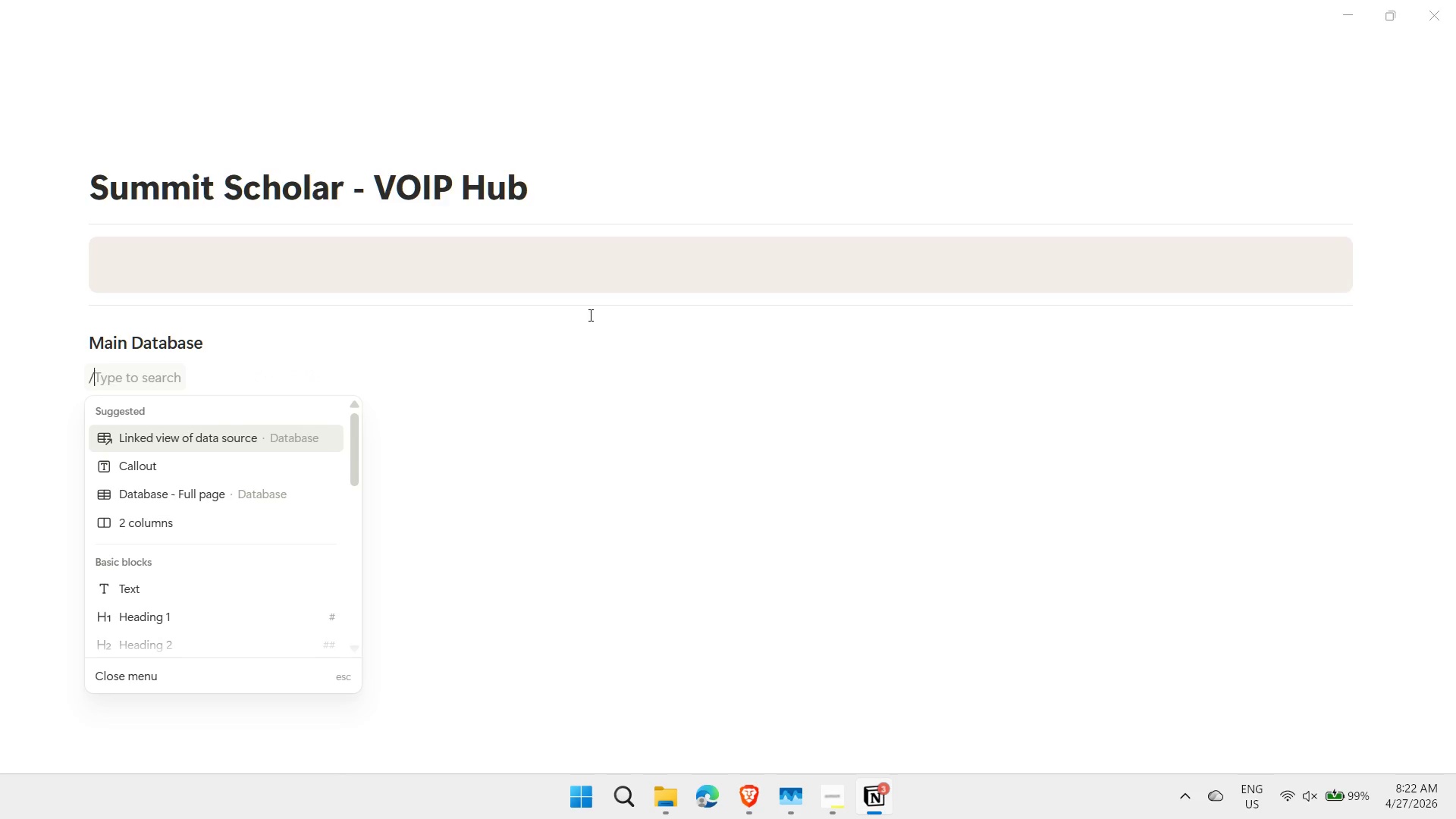 
key(ArrowDown)
 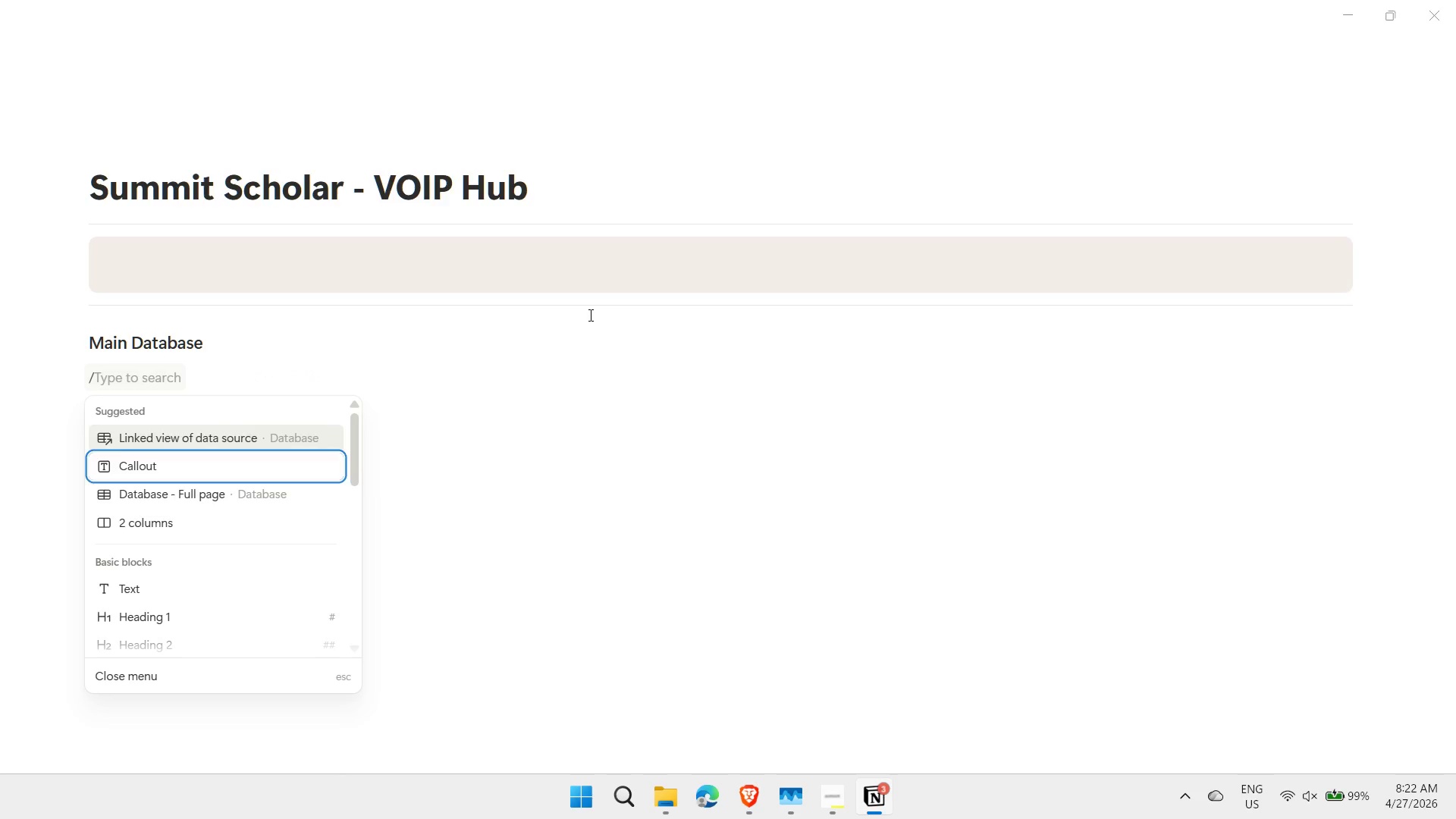 
key(ArrowDown)
 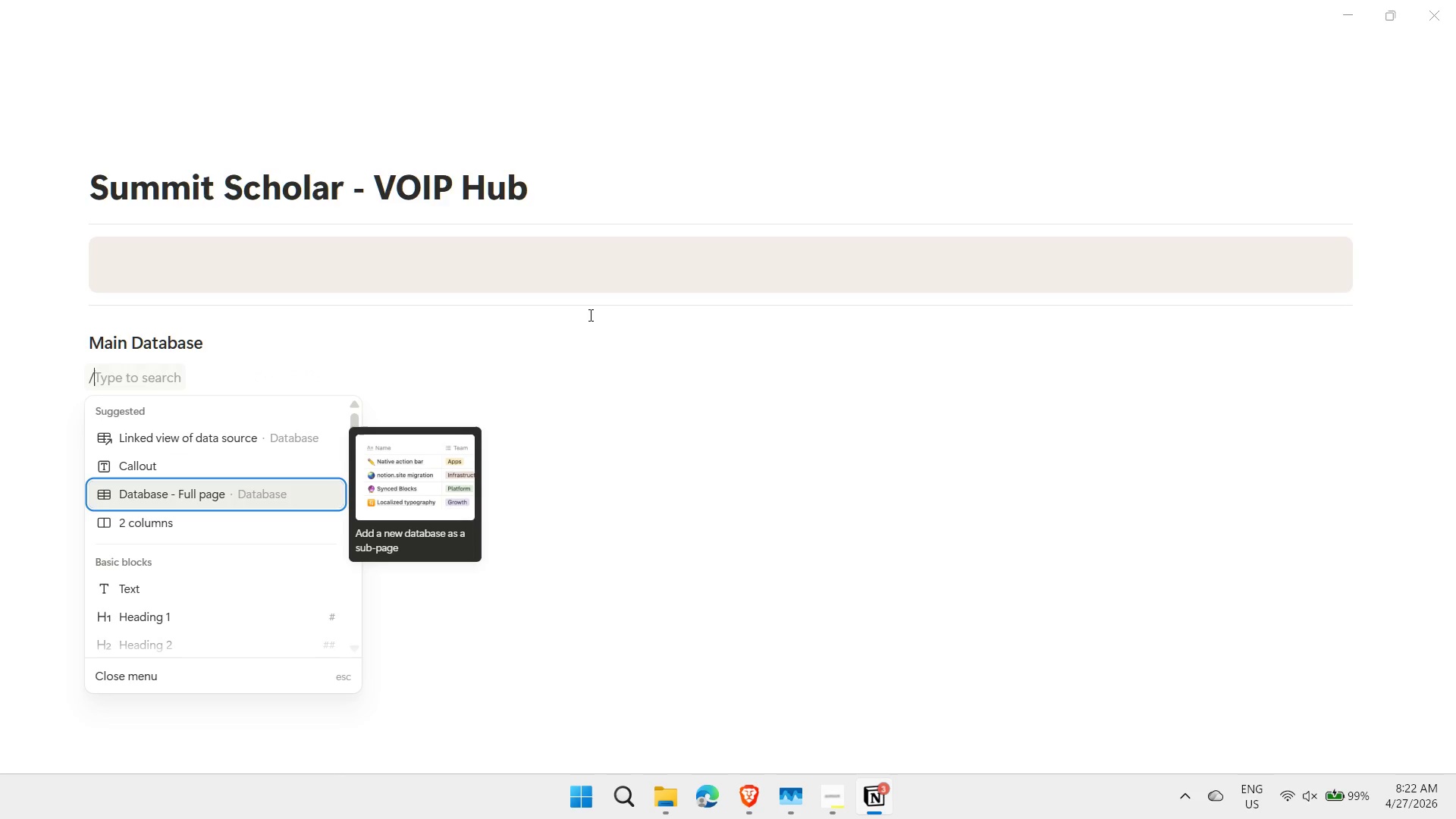 
key(Enter)
 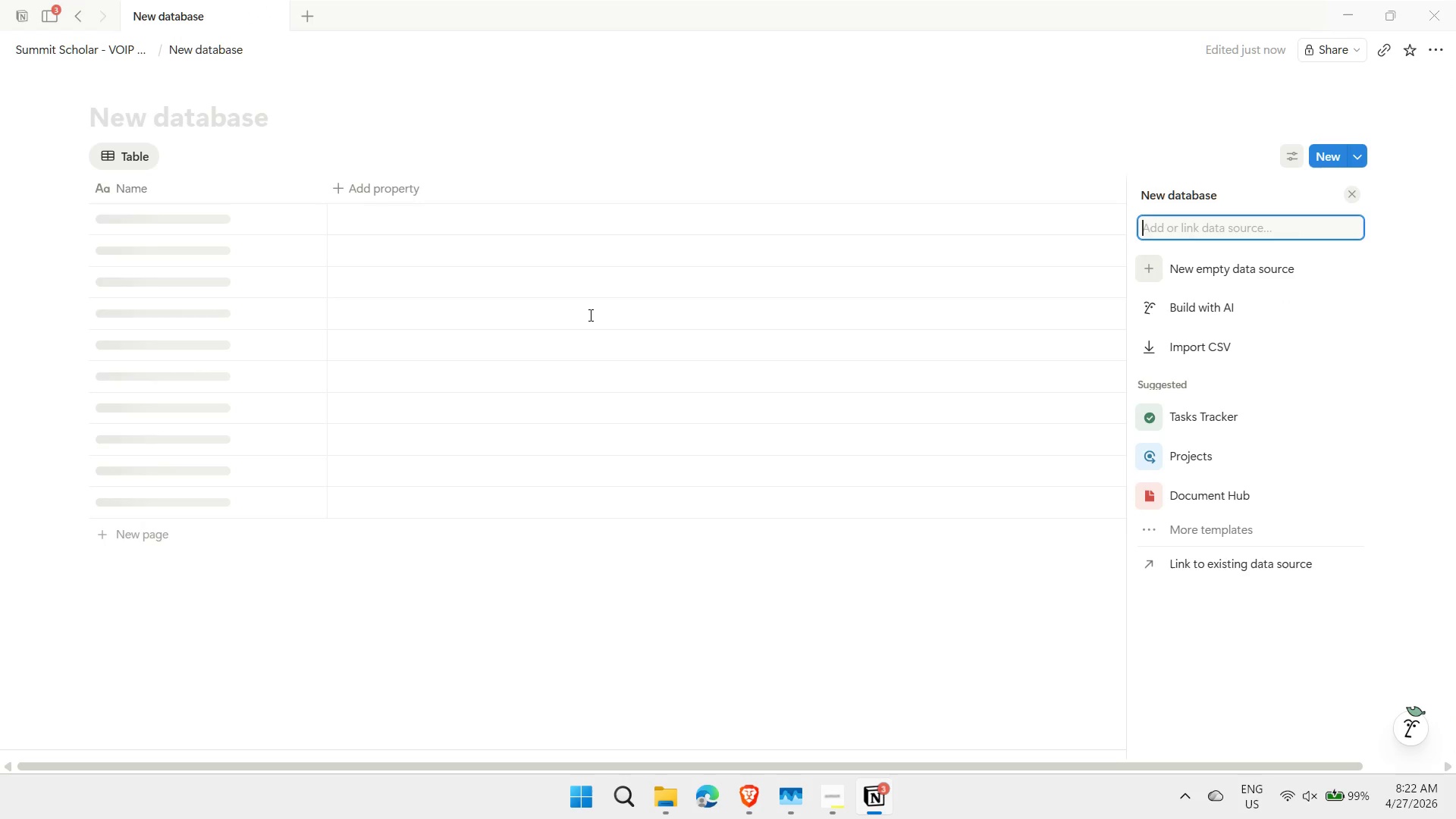 
type(Extension Directory)
 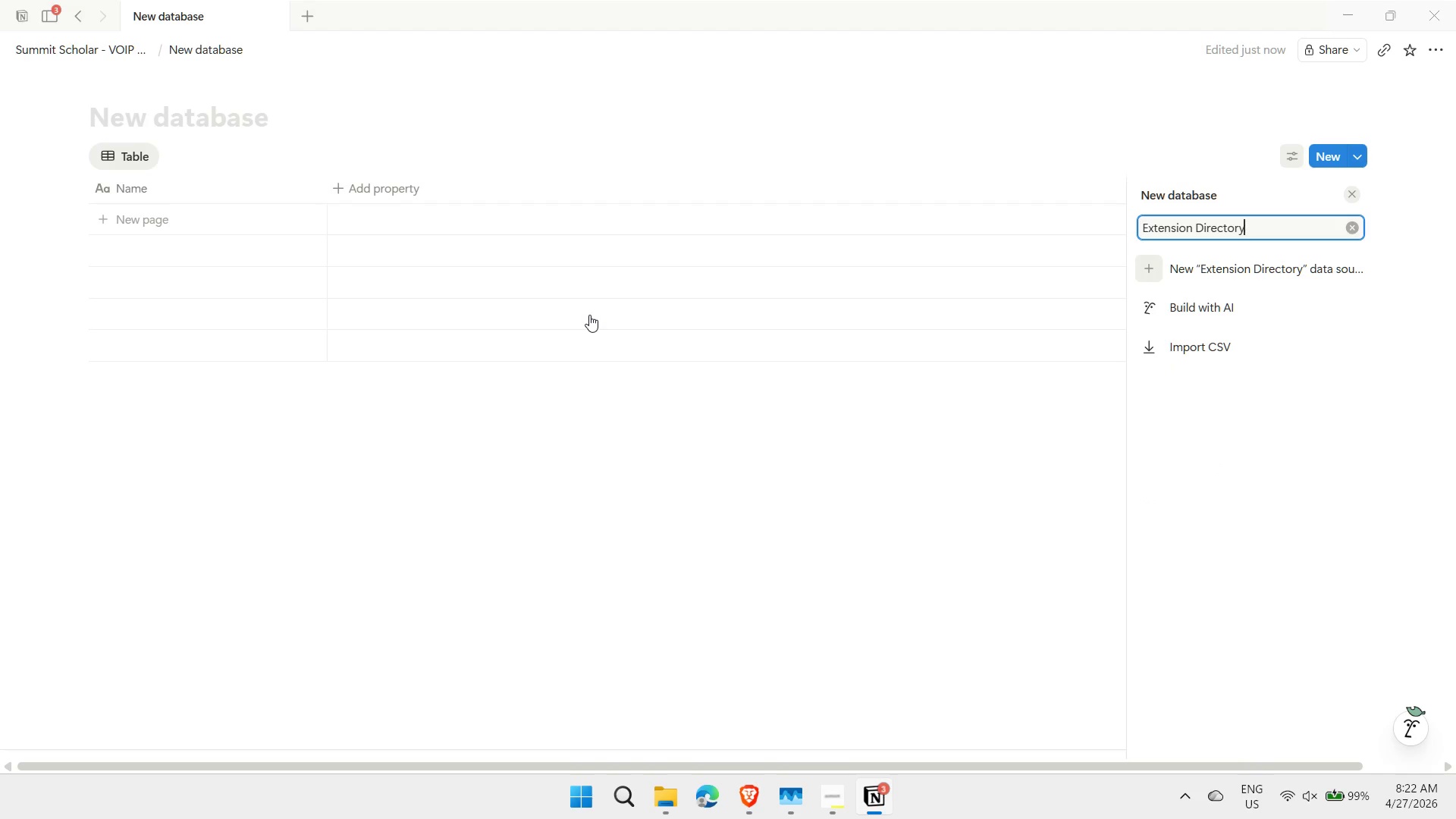 
key(ArrowDown)
 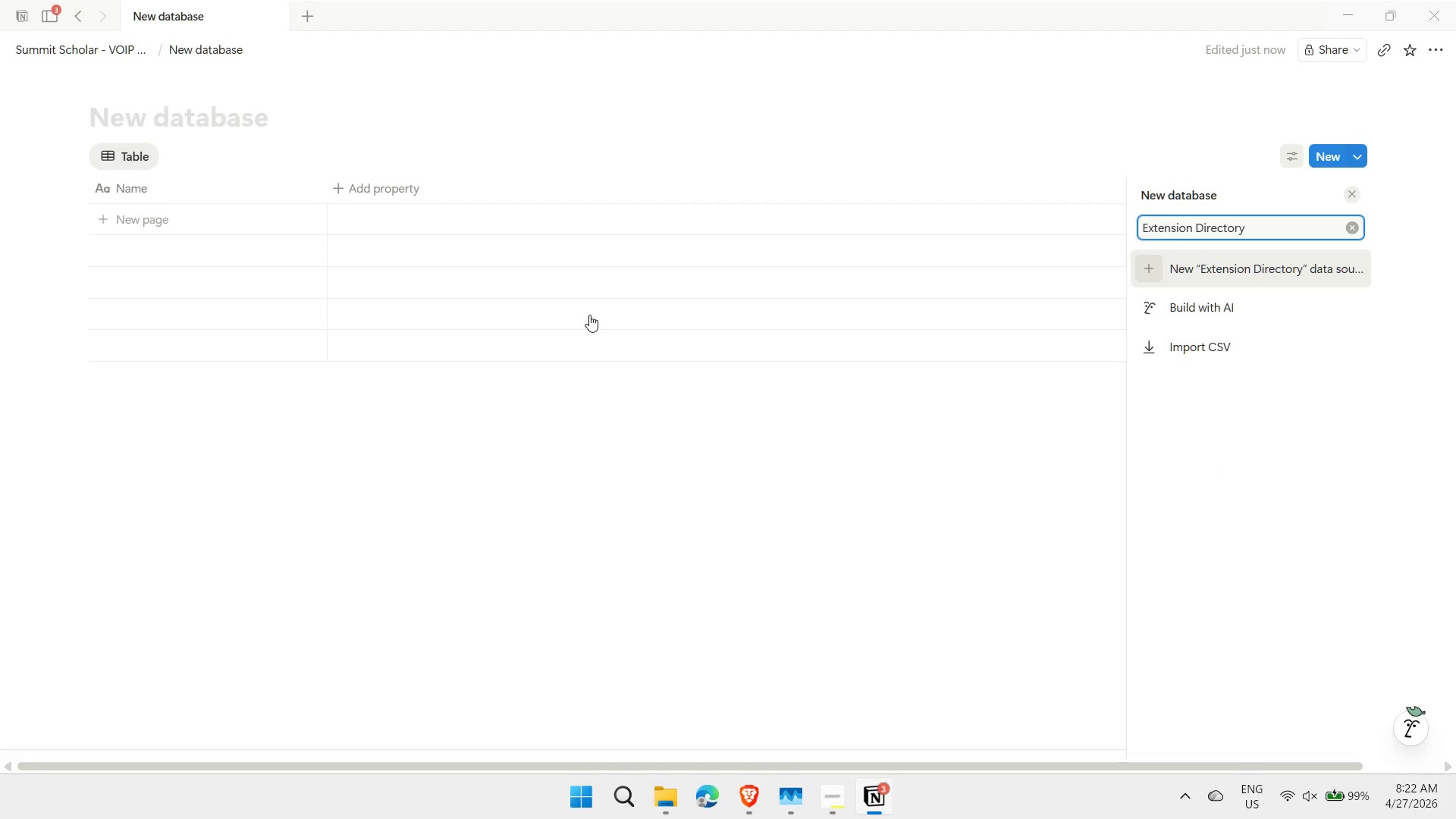 
key(Enter)
 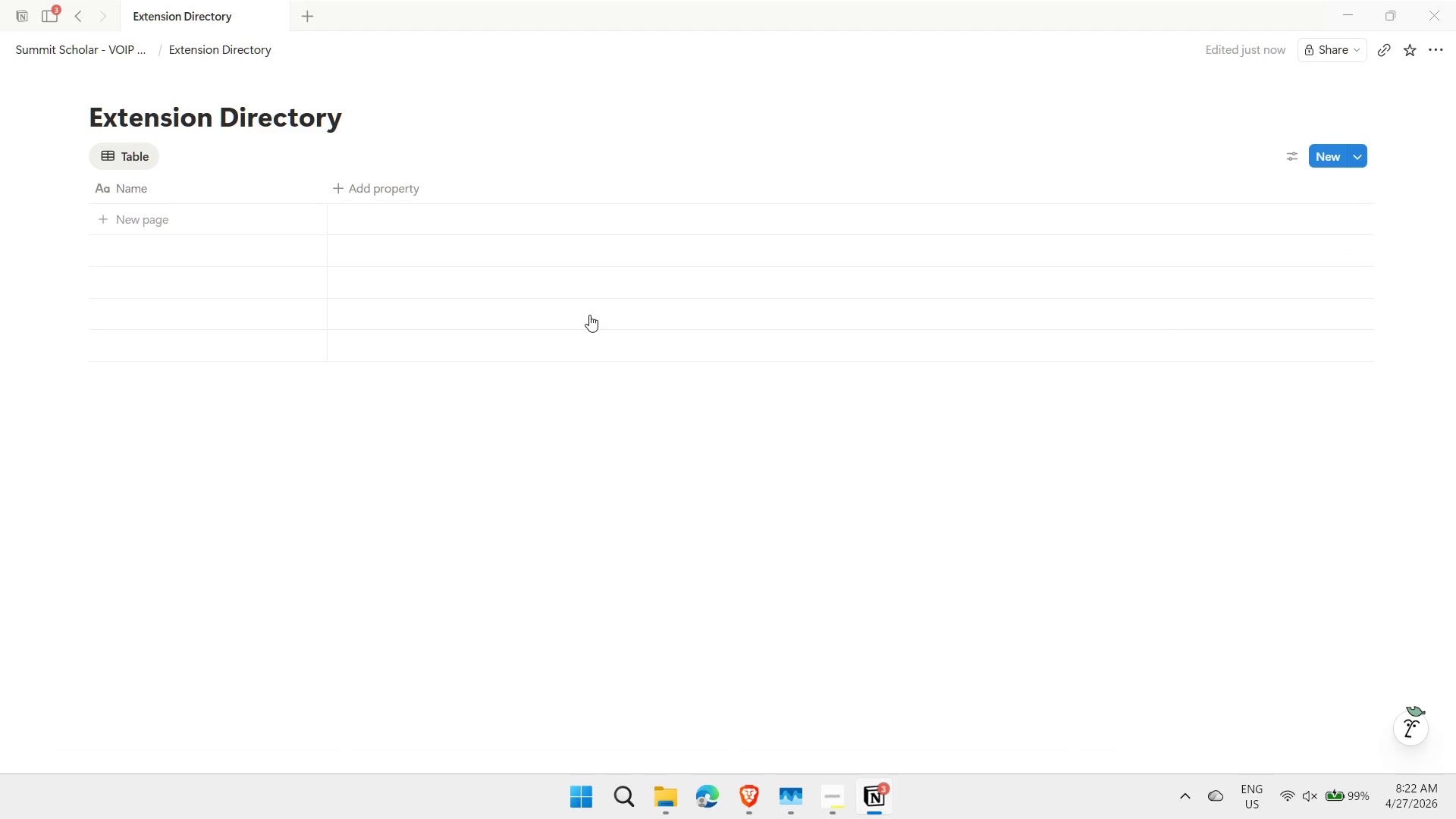 
wait(8.16)
 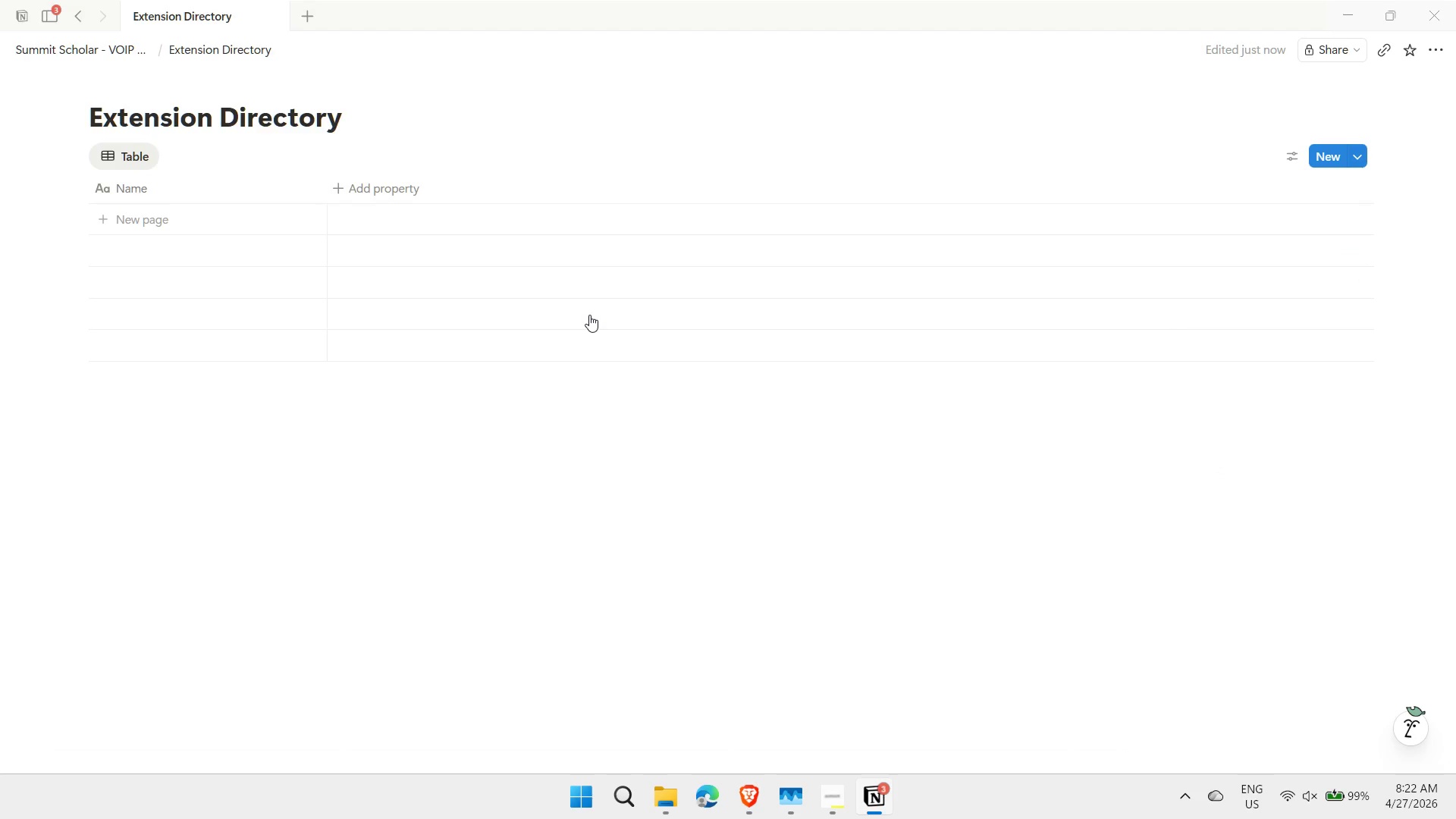 
left_click([271, 416])
 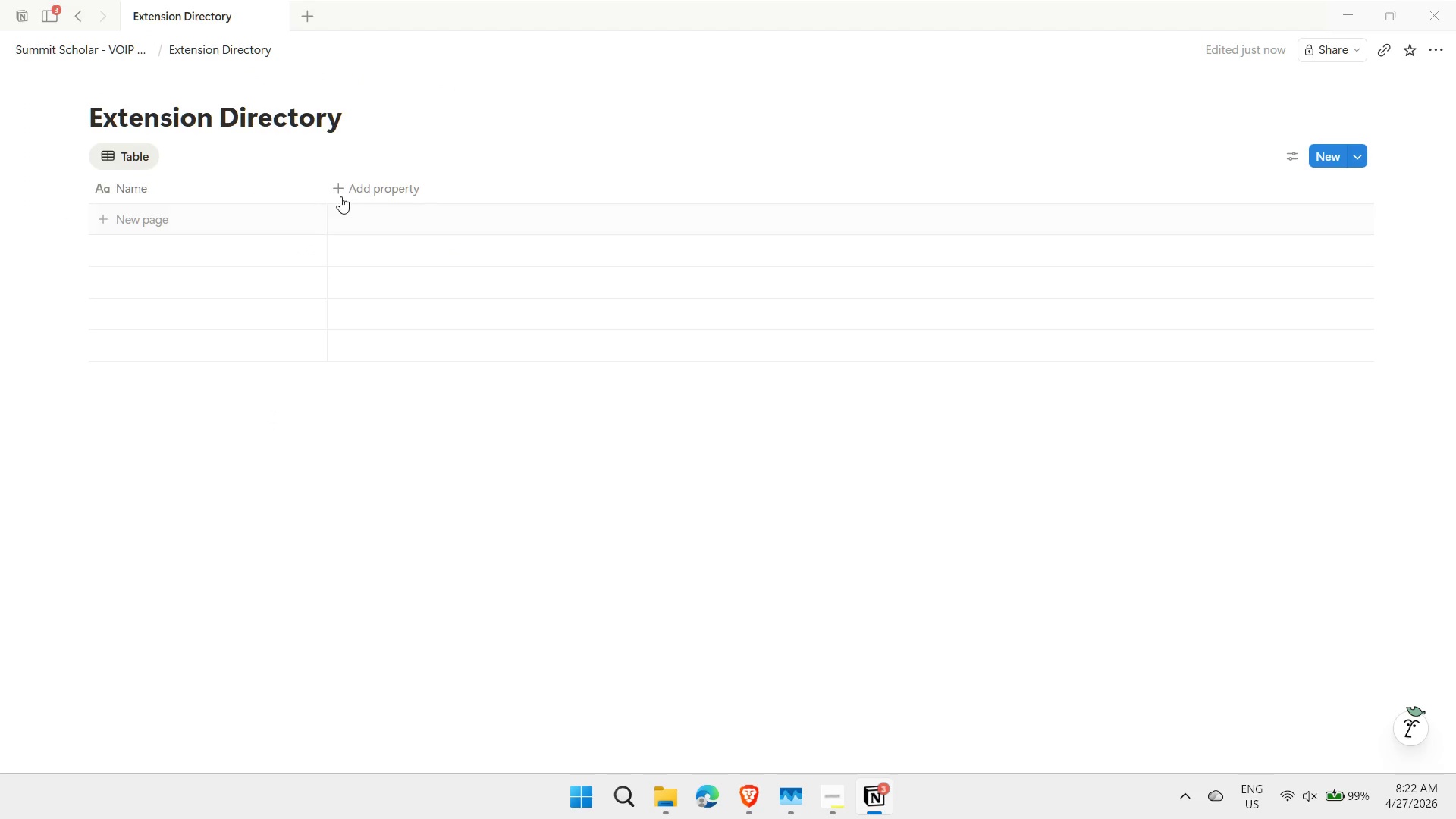 
left_click([341, 191])
 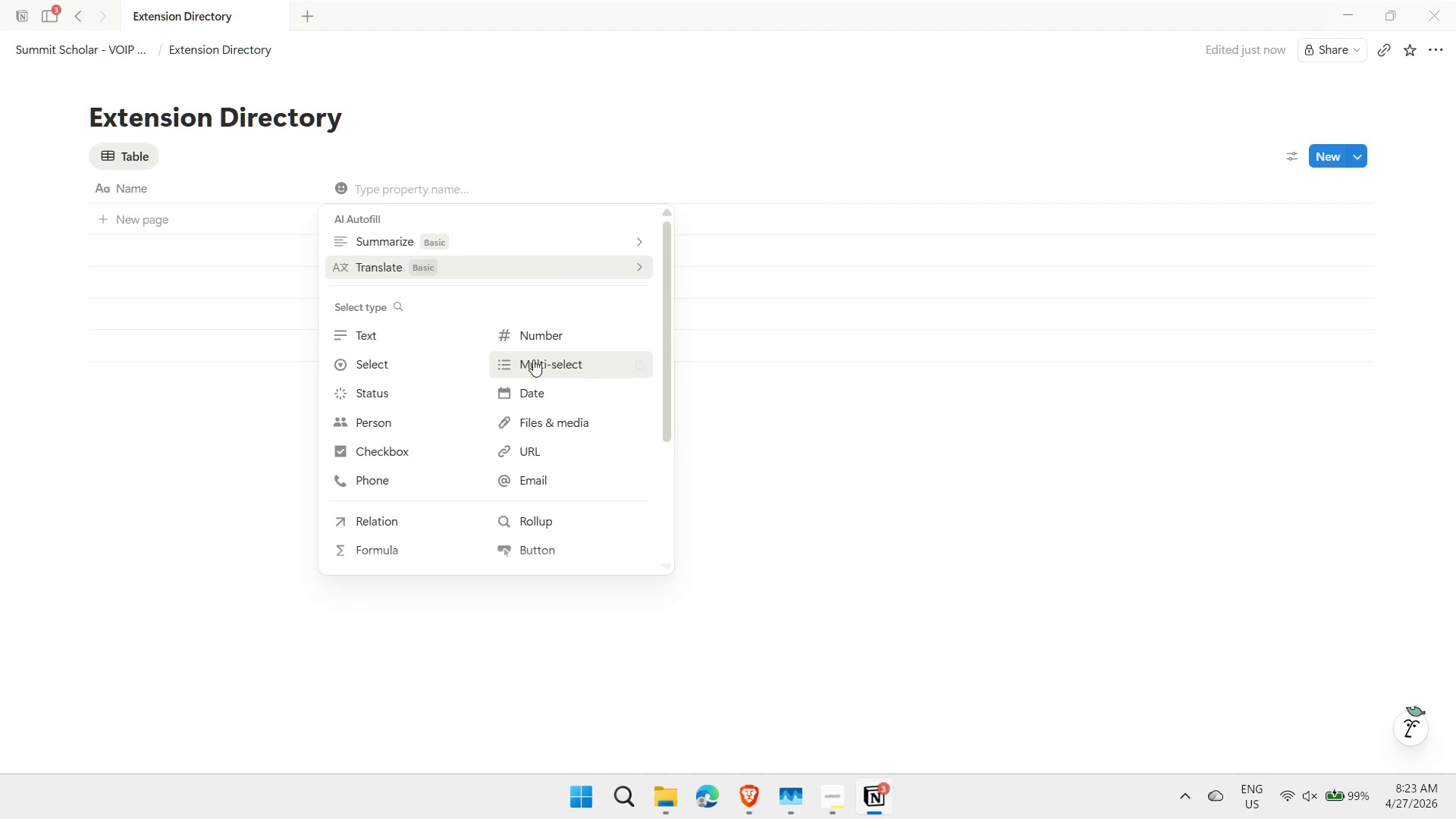 
left_click([527, 328])
 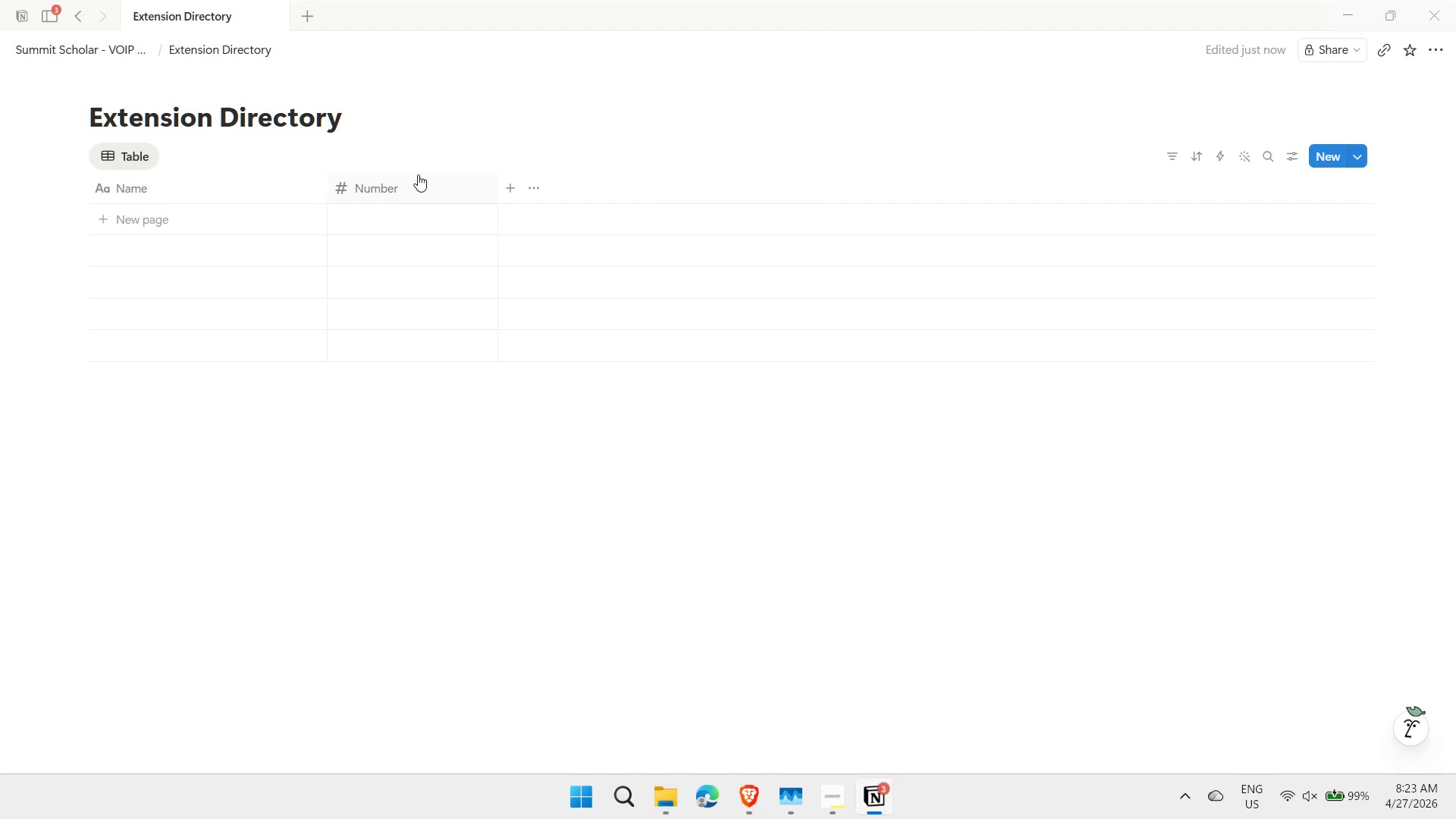 
left_click([411, 178])
 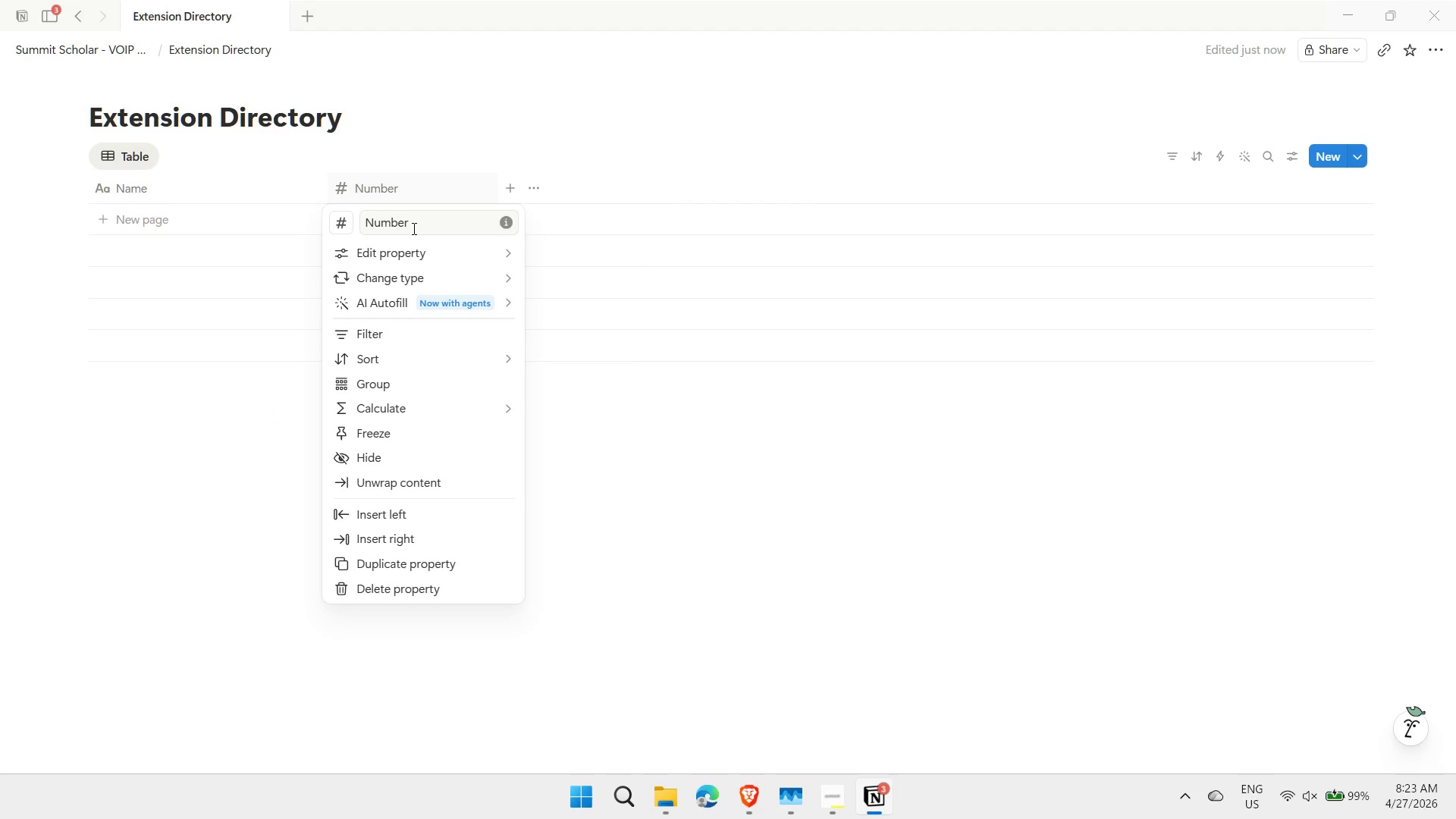 
double_click([413, 228])
 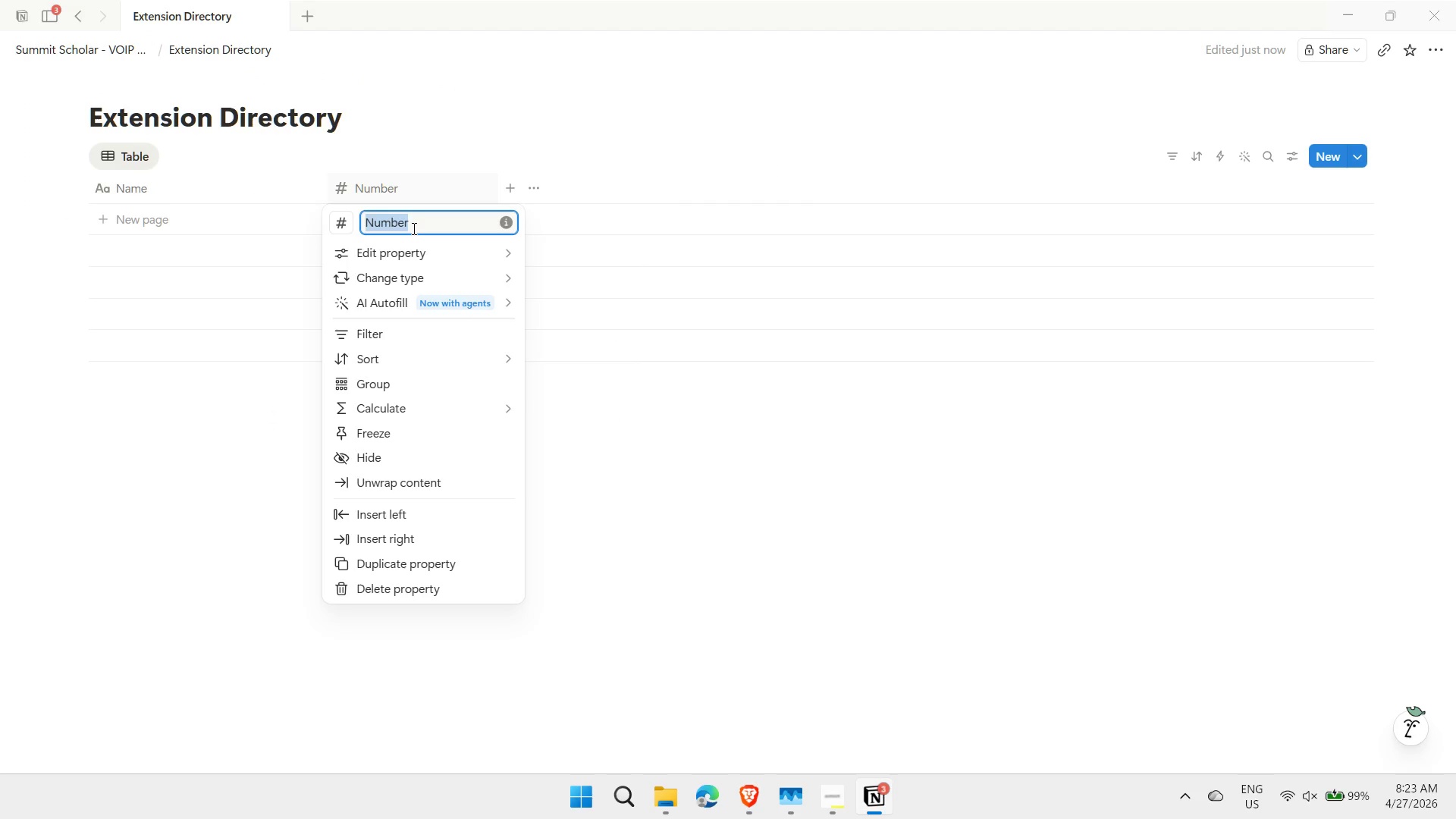 
type(Extension)
 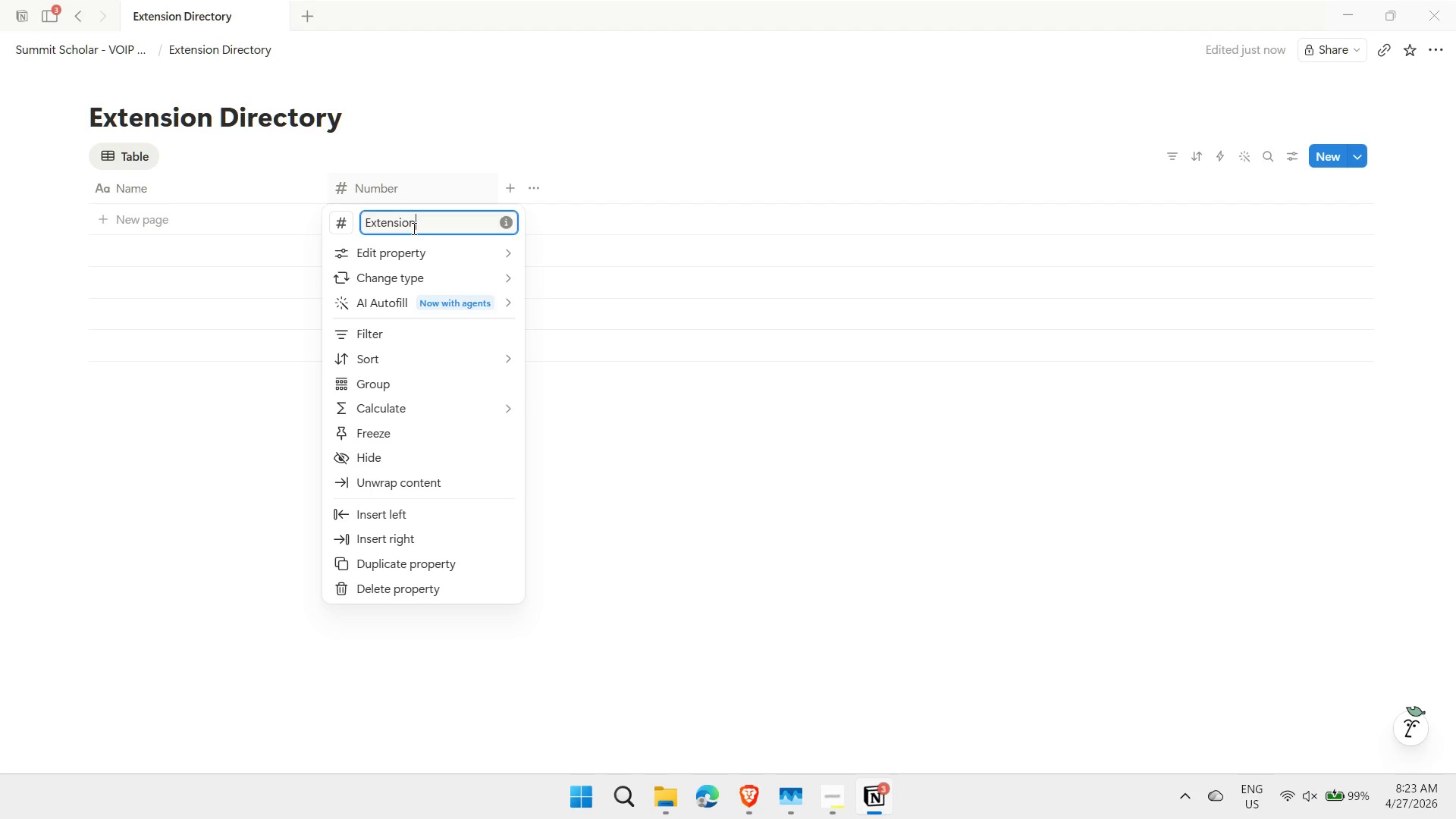 
key(Enter)
 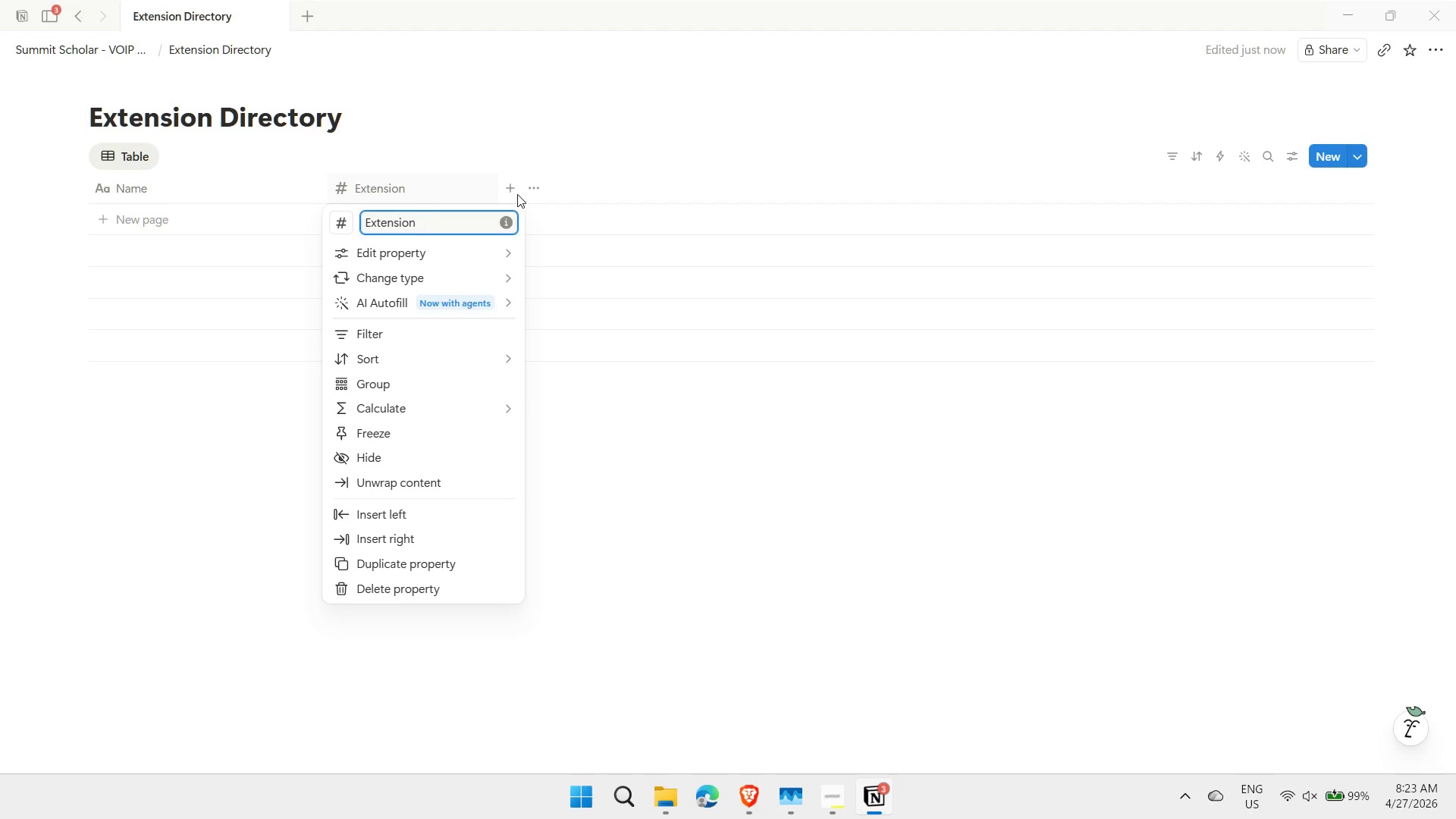 
left_click([506, 191])
 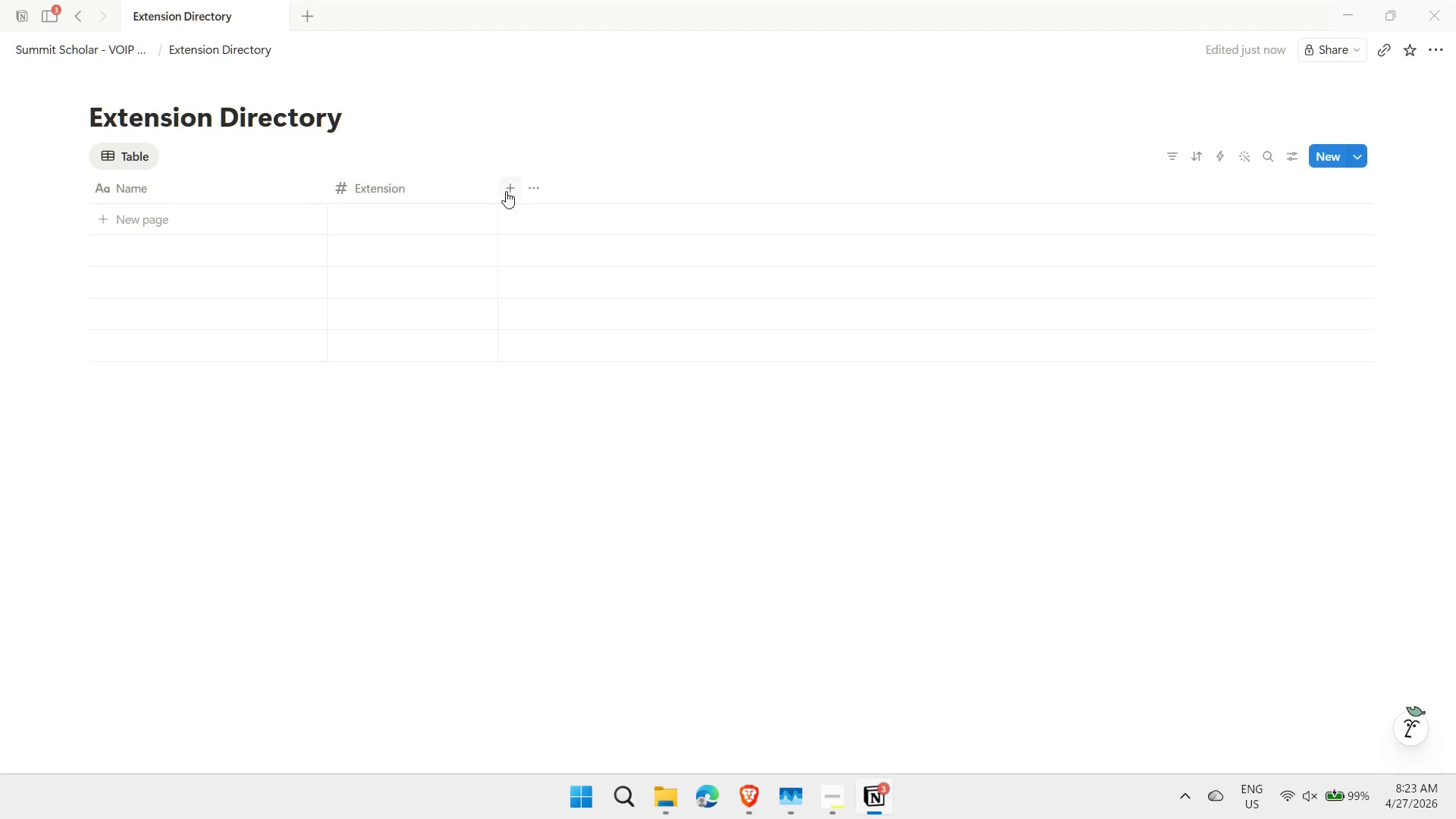 
left_click([506, 191])
 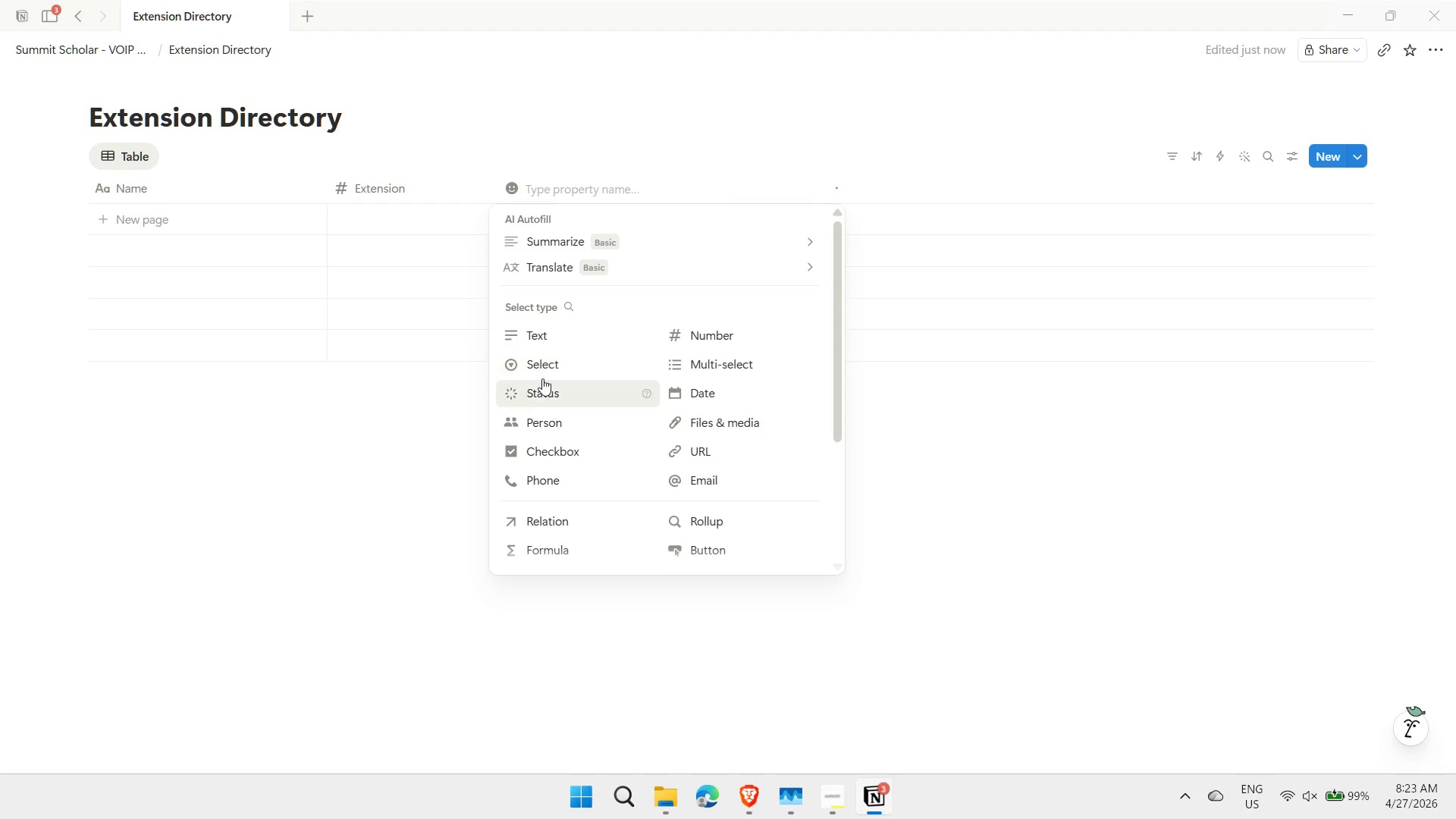 
left_click([532, 361])
 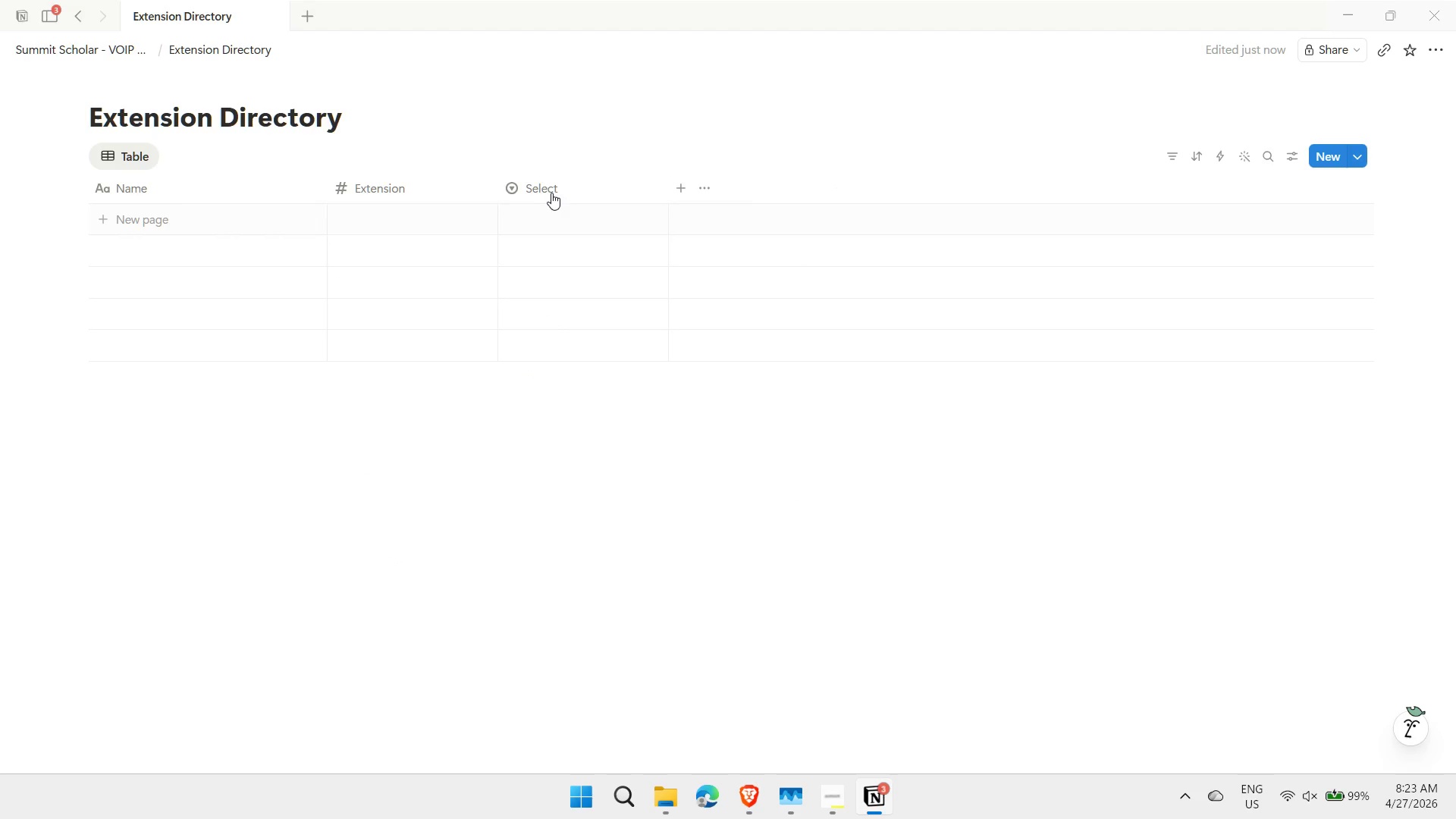 
left_click([549, 190])
 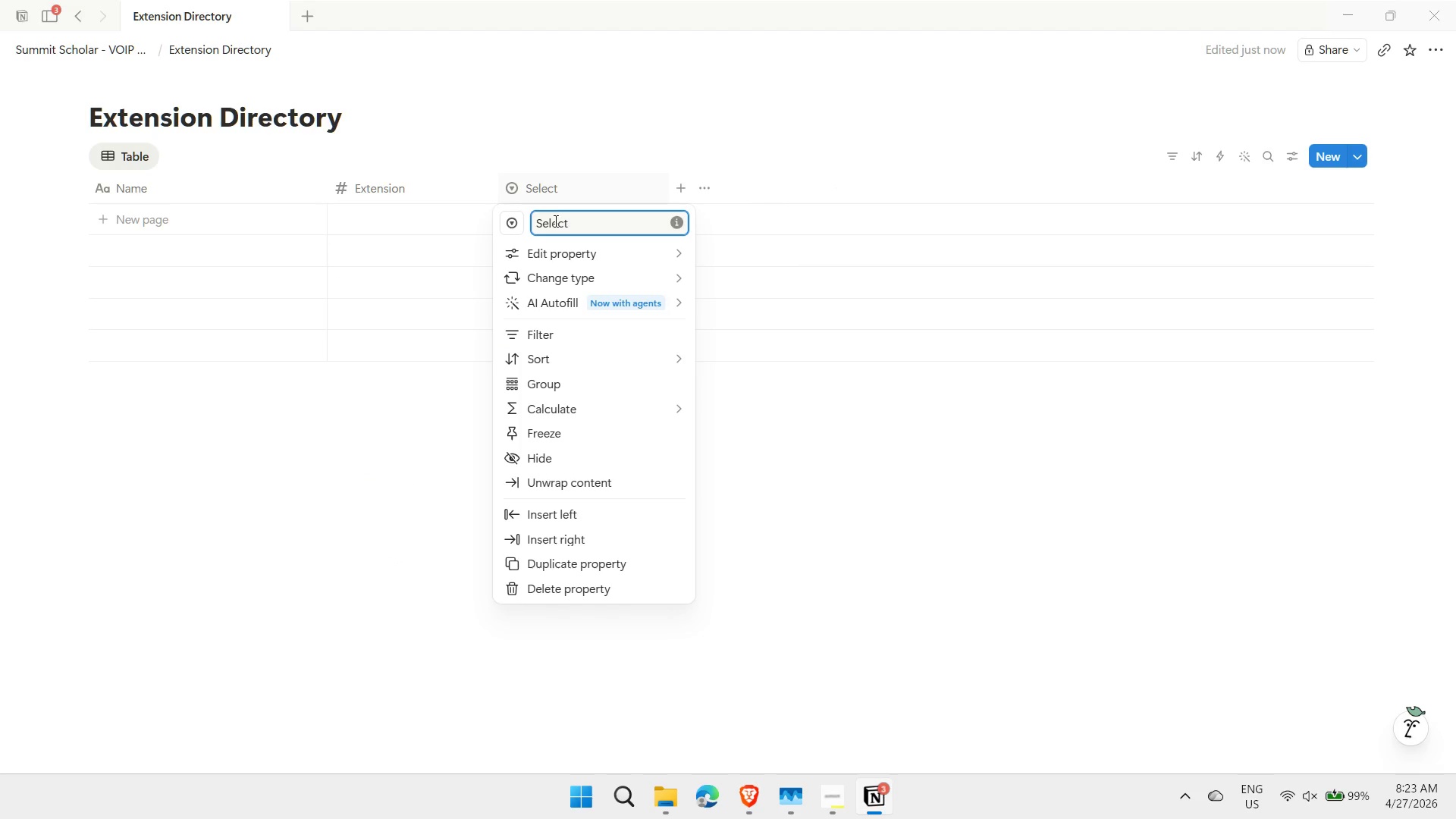 
double_click([554, 221])
 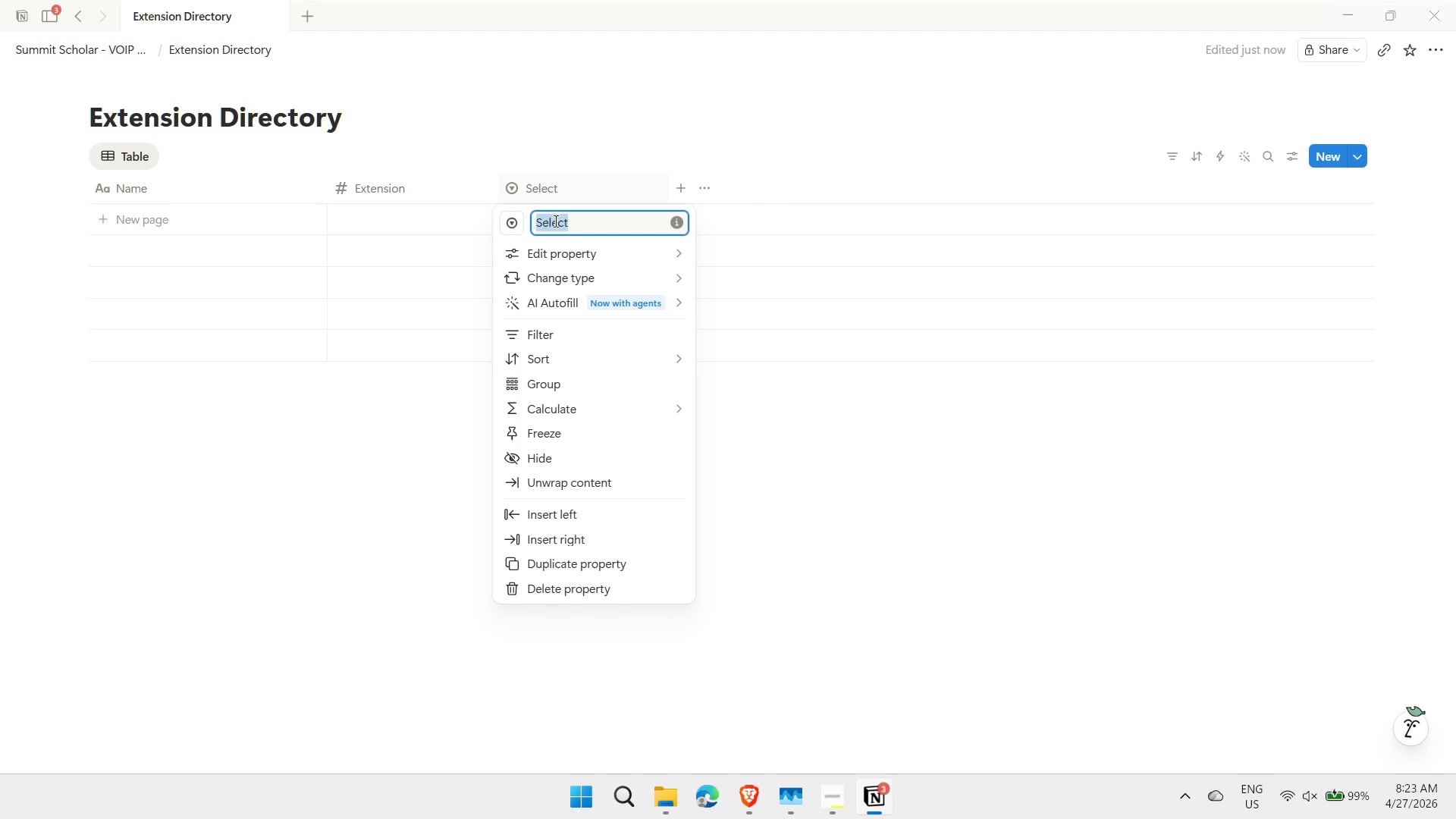 
type(Dpartment)
 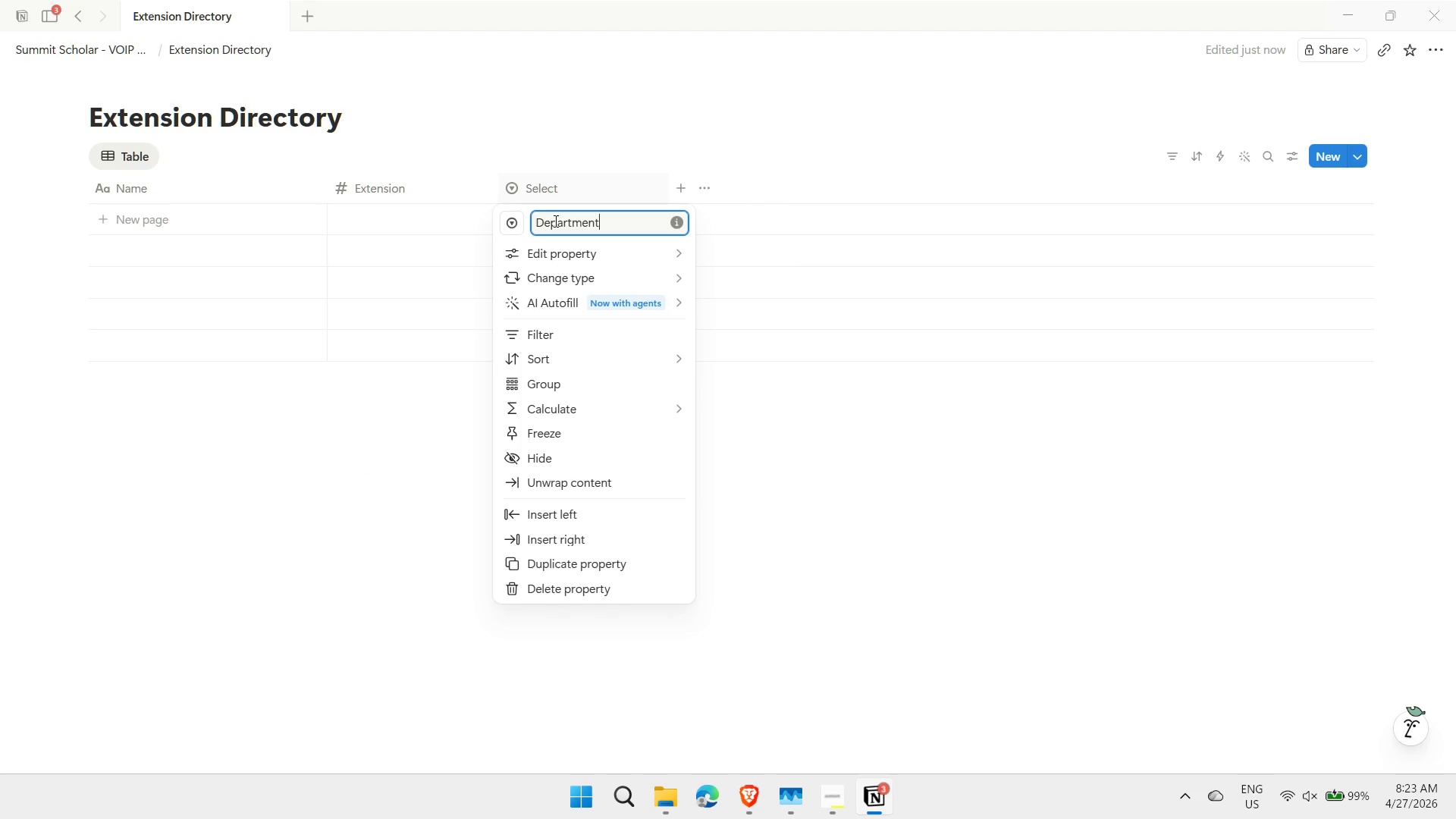 
key(Enter)
 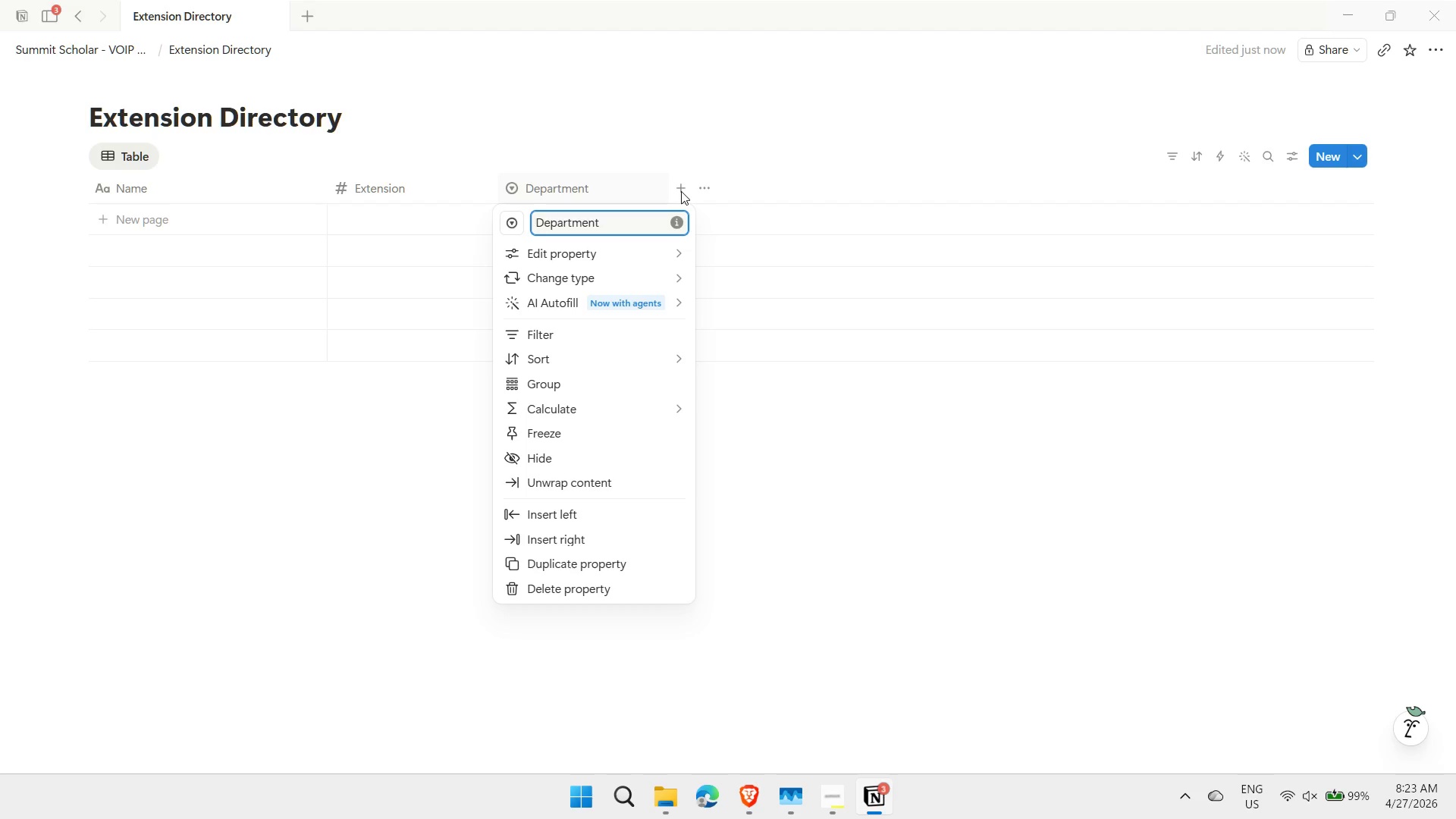 
double_click([681, 191])
 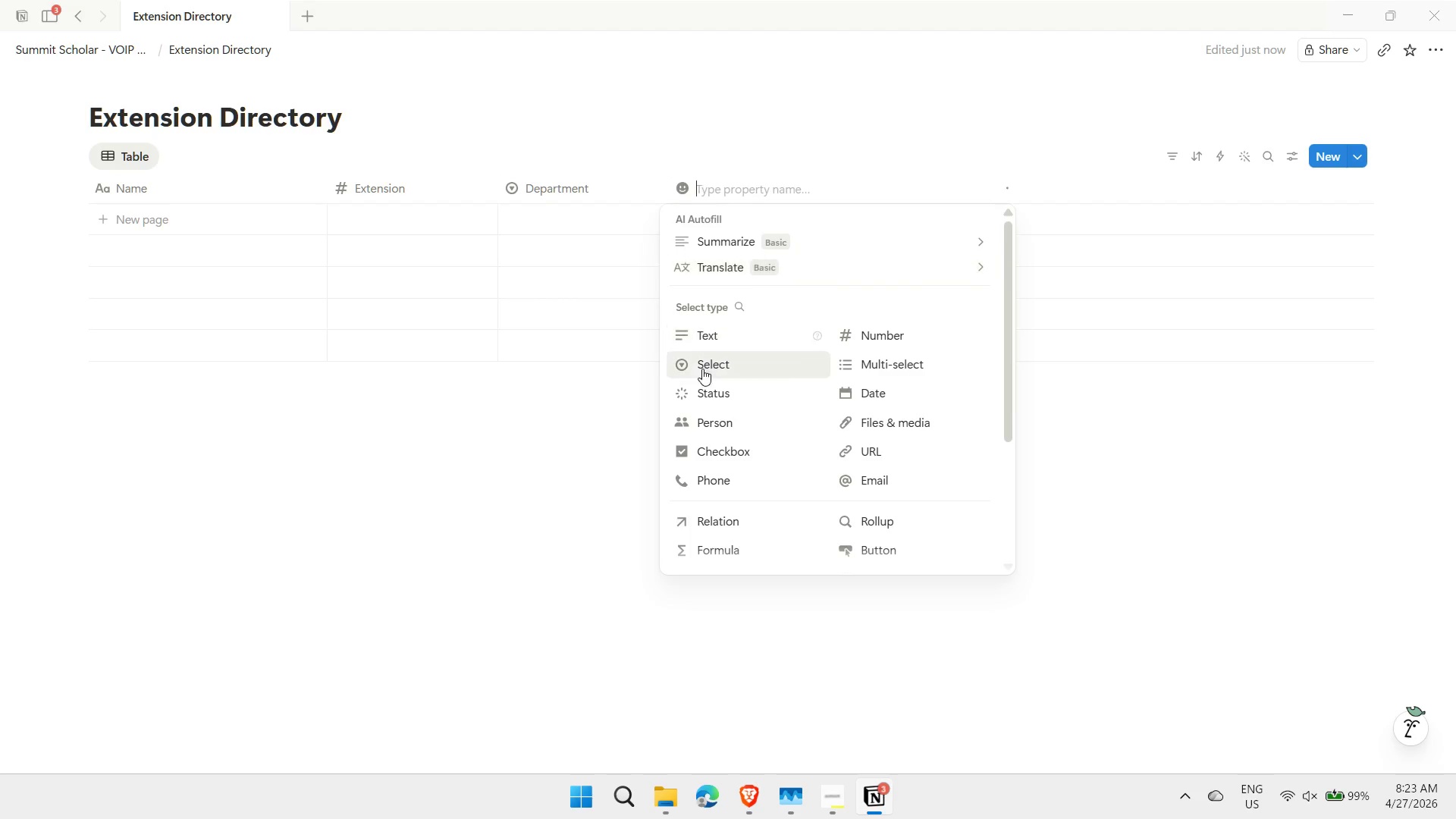 
left_click([701, 372])
 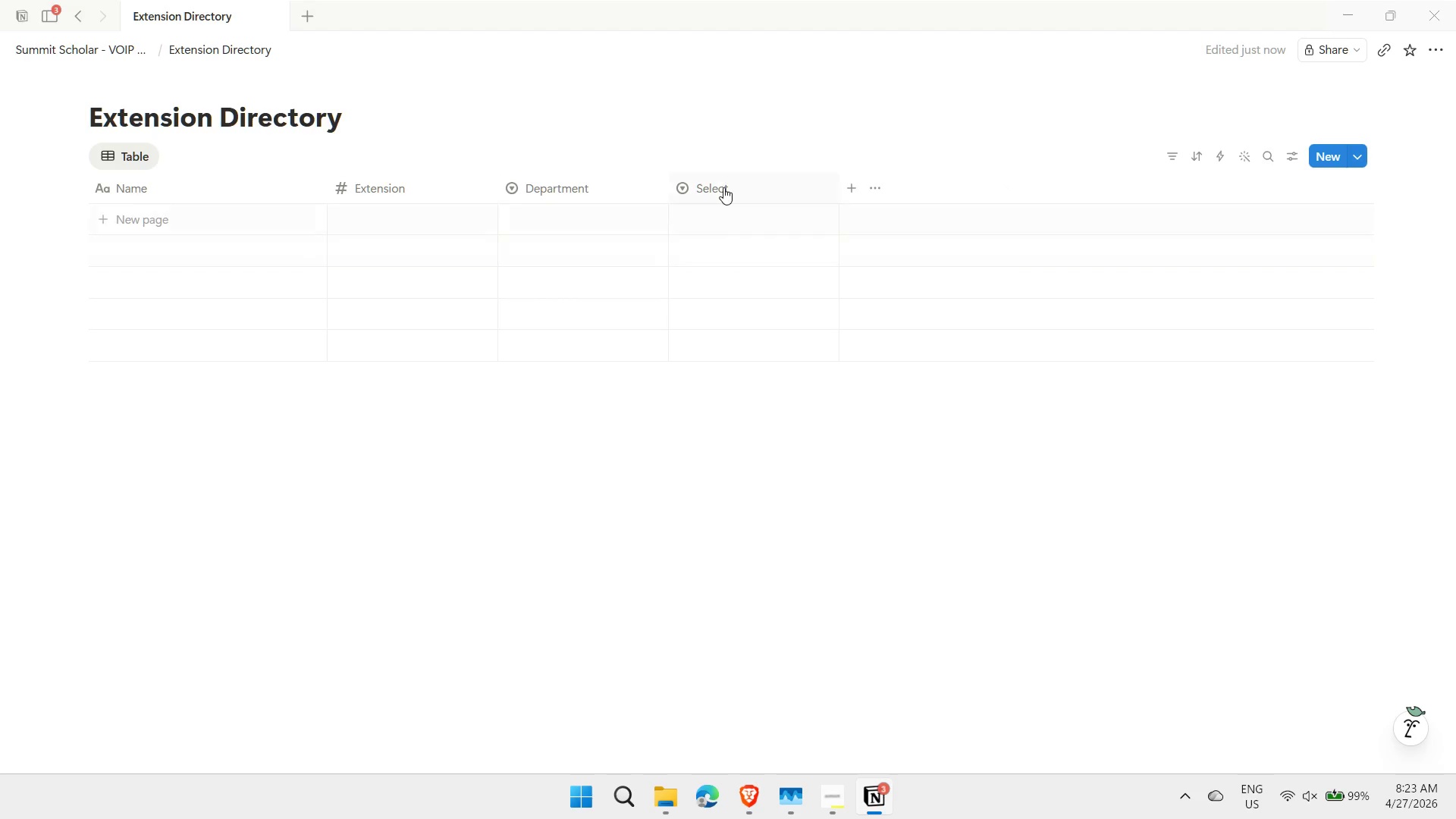 
left_click([723, 187])
 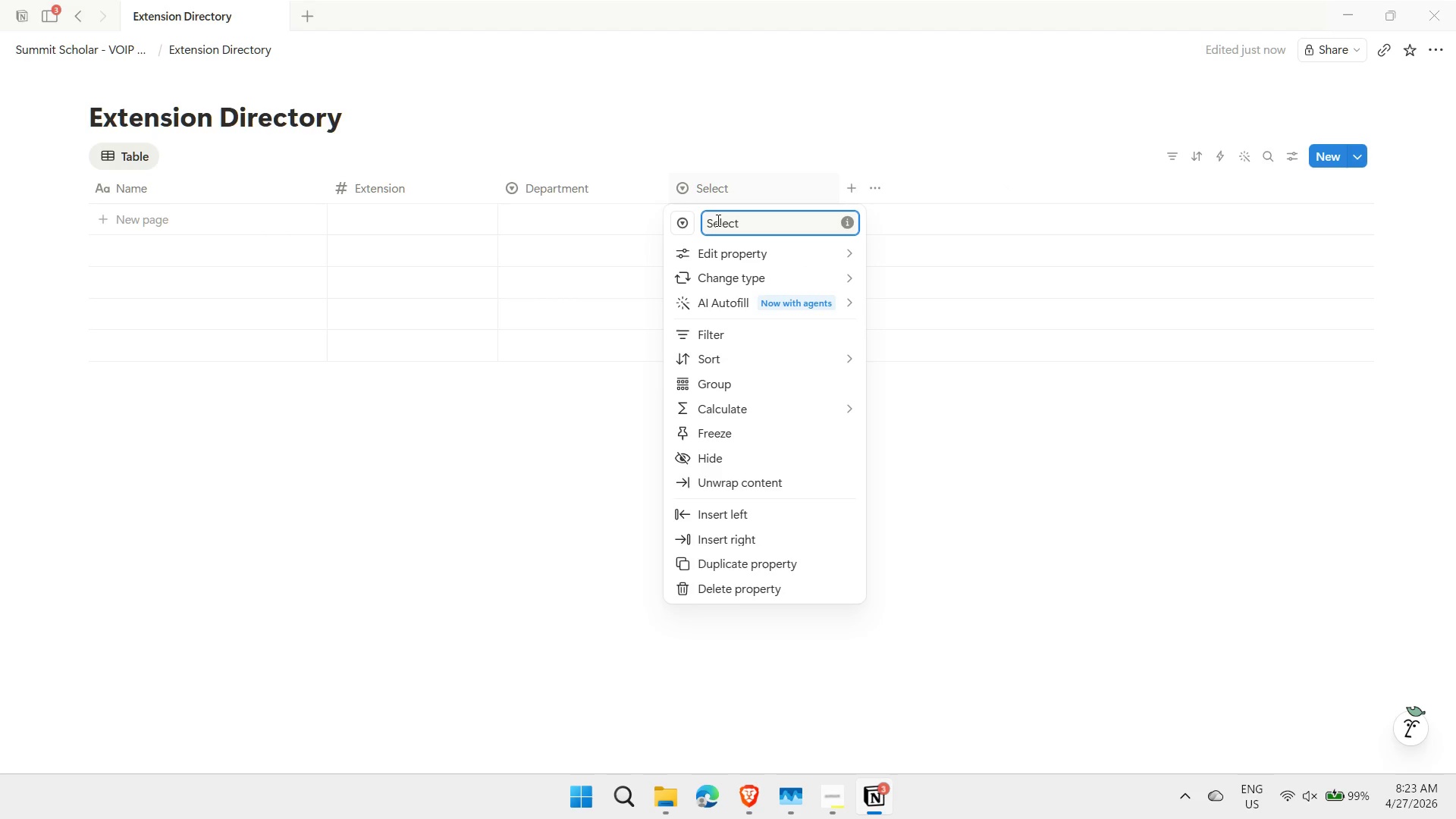 
double_click([717, 220])
 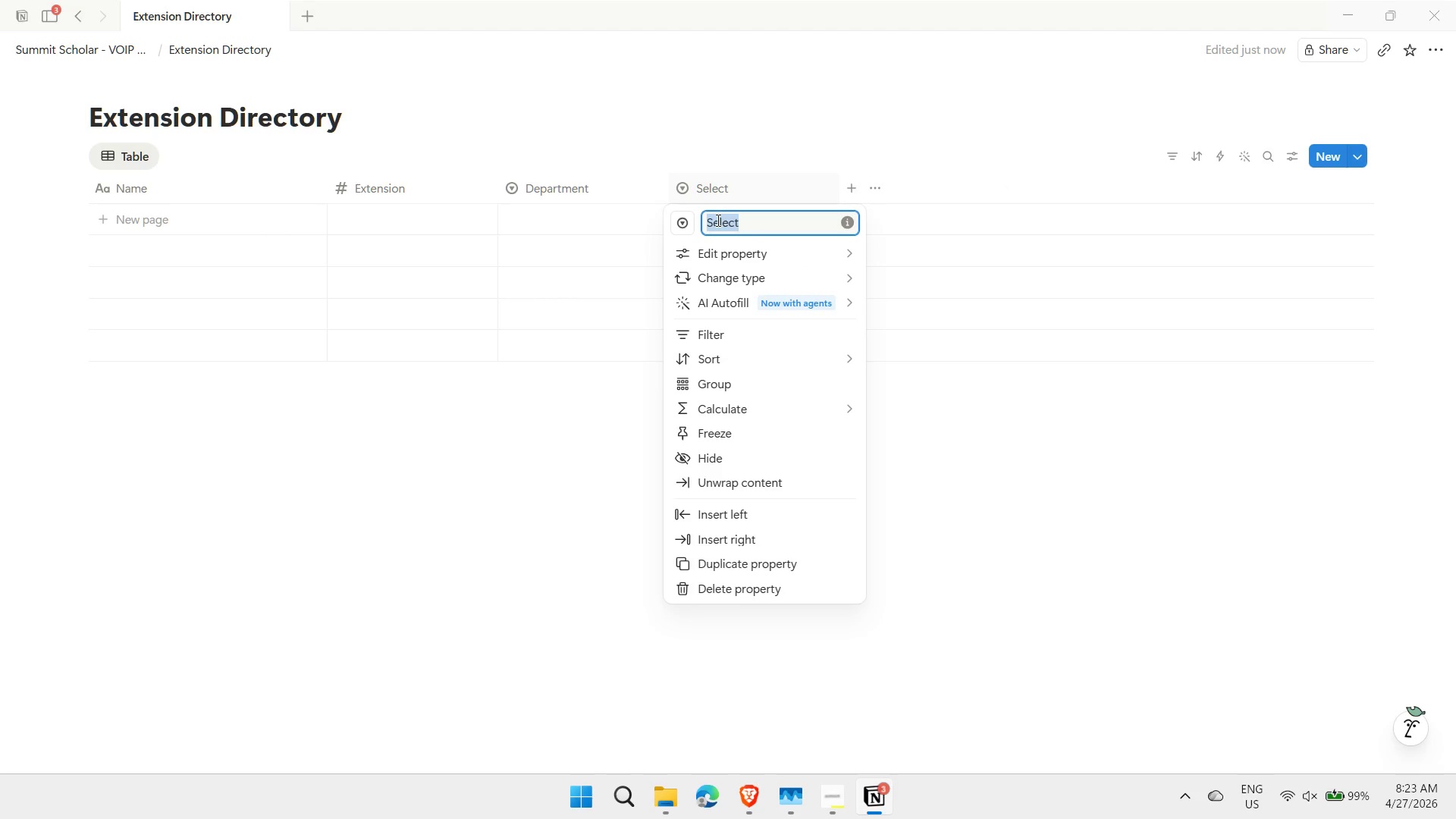 
type(Ring Group)
 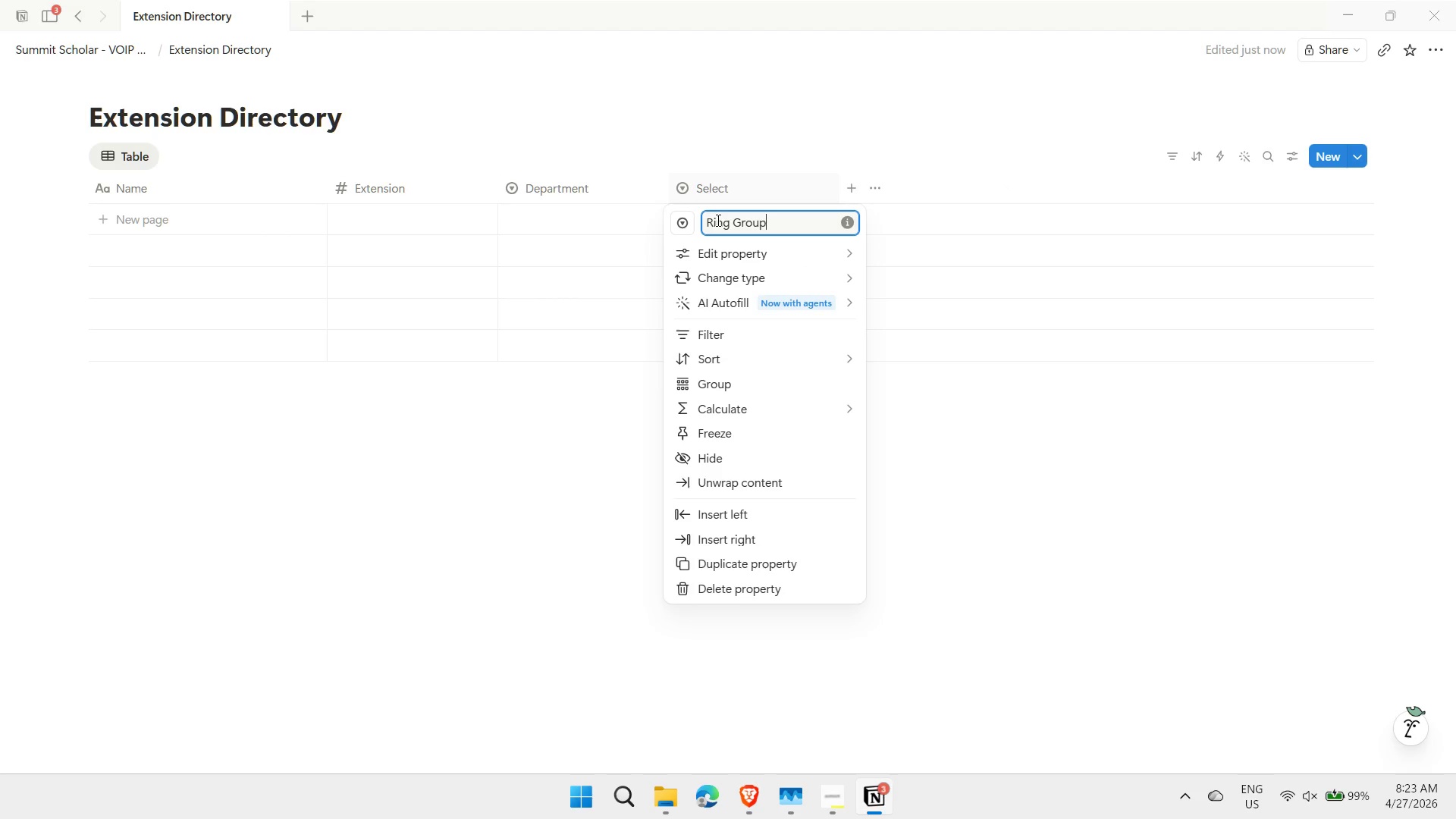 
key(Enter)
 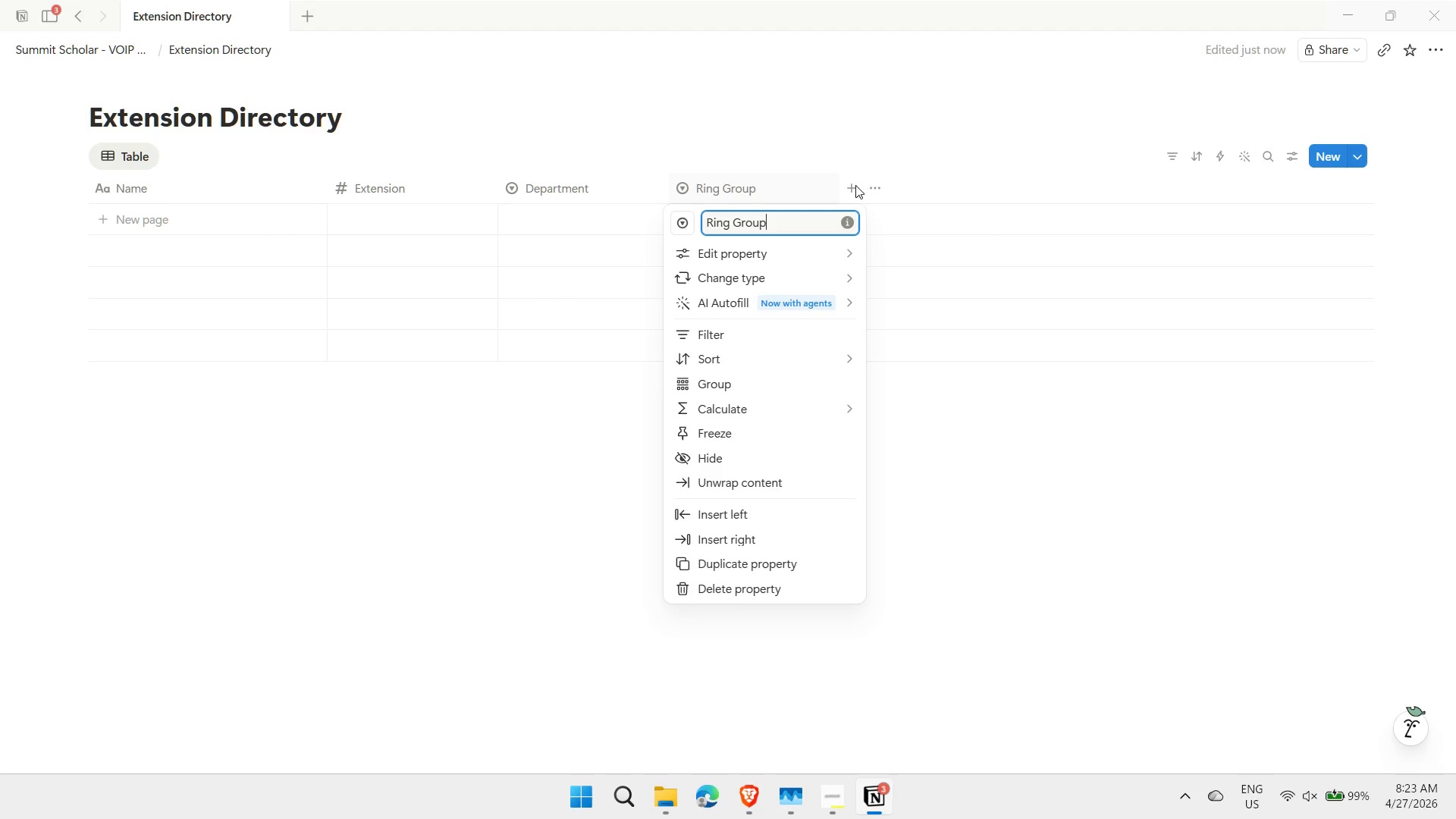 
double_click([849, 185])
 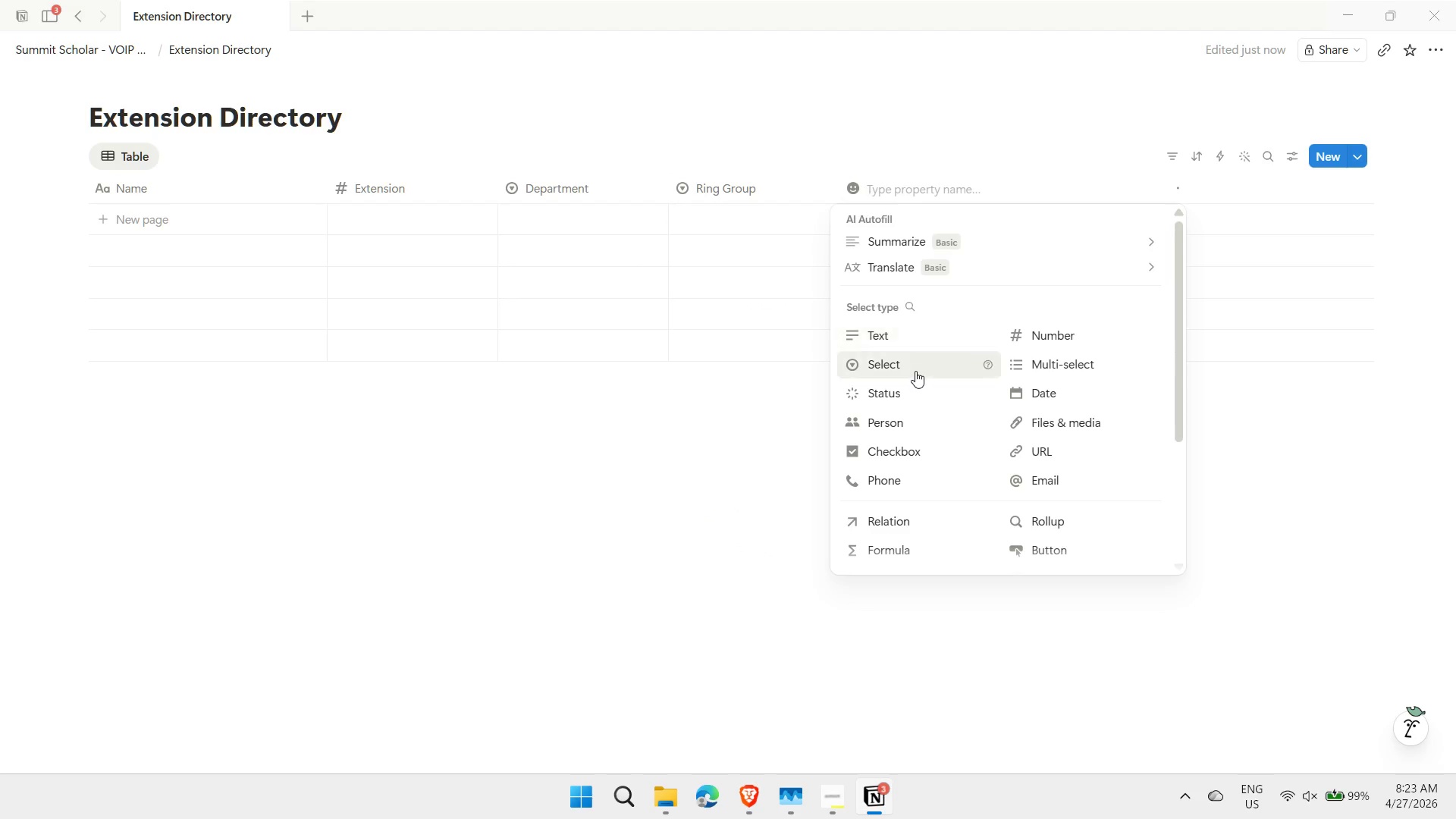 
left_click([915, 370])
 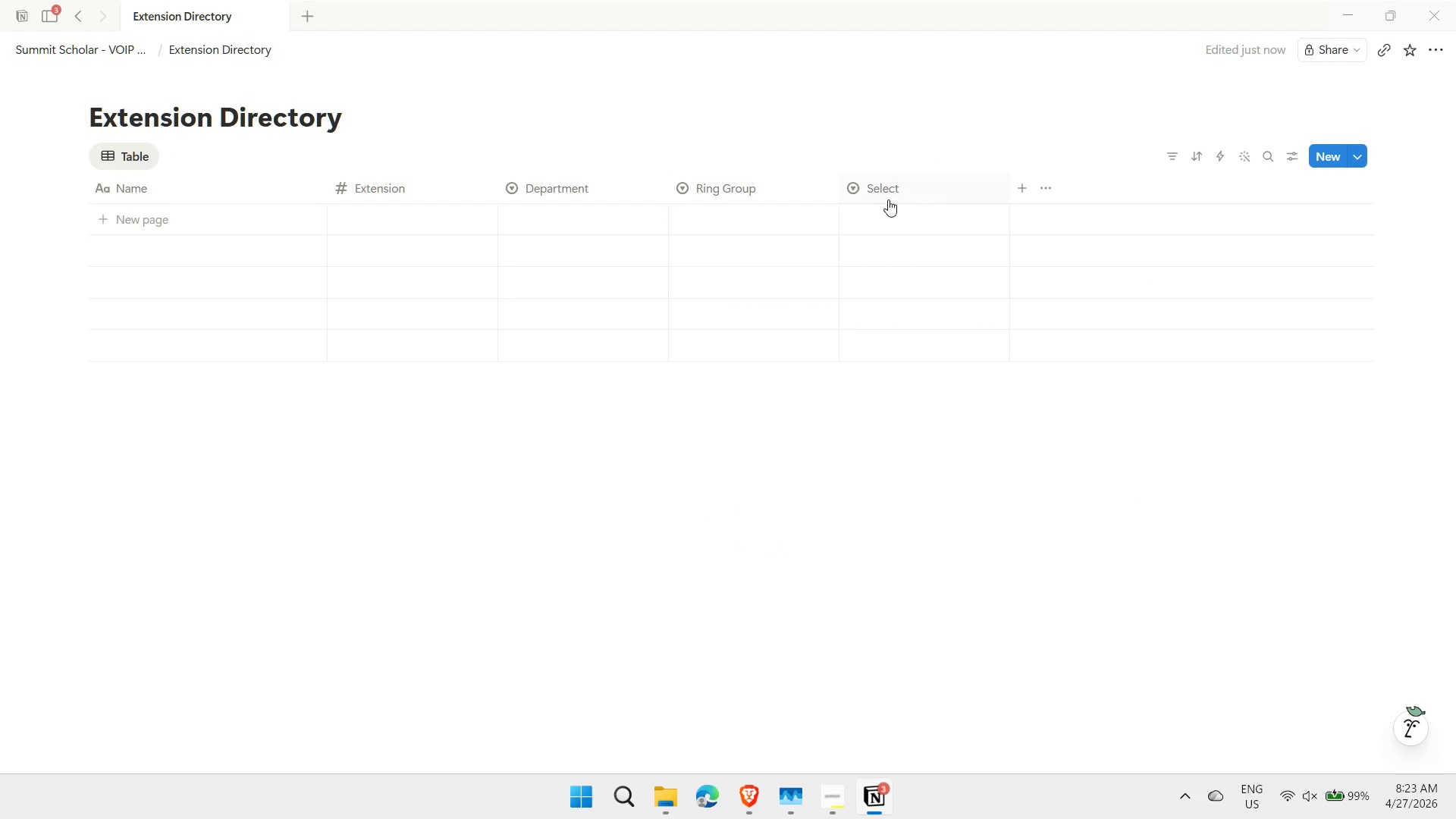 
left_click([888, 187])
 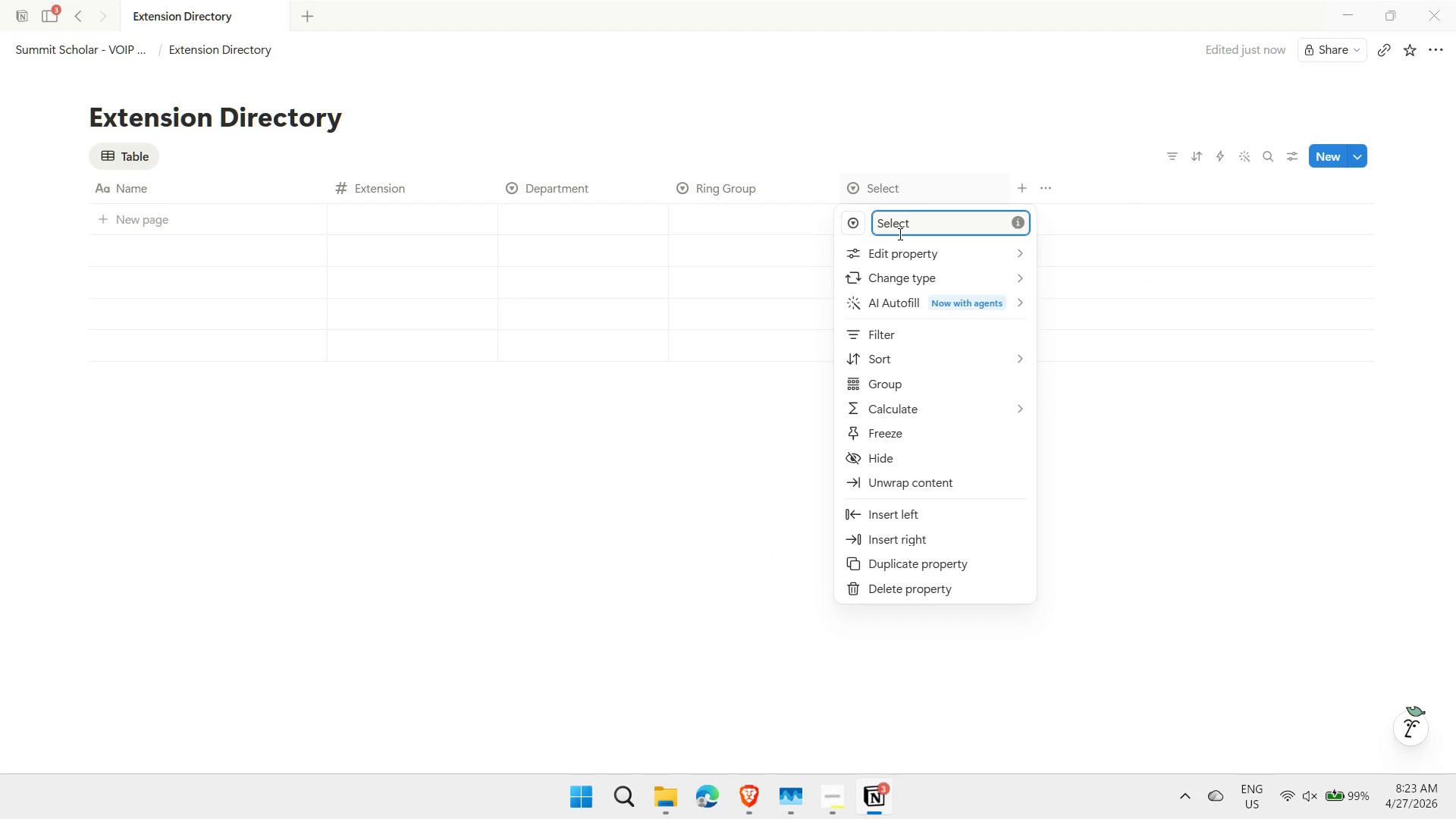 
double_click([899, 234])
 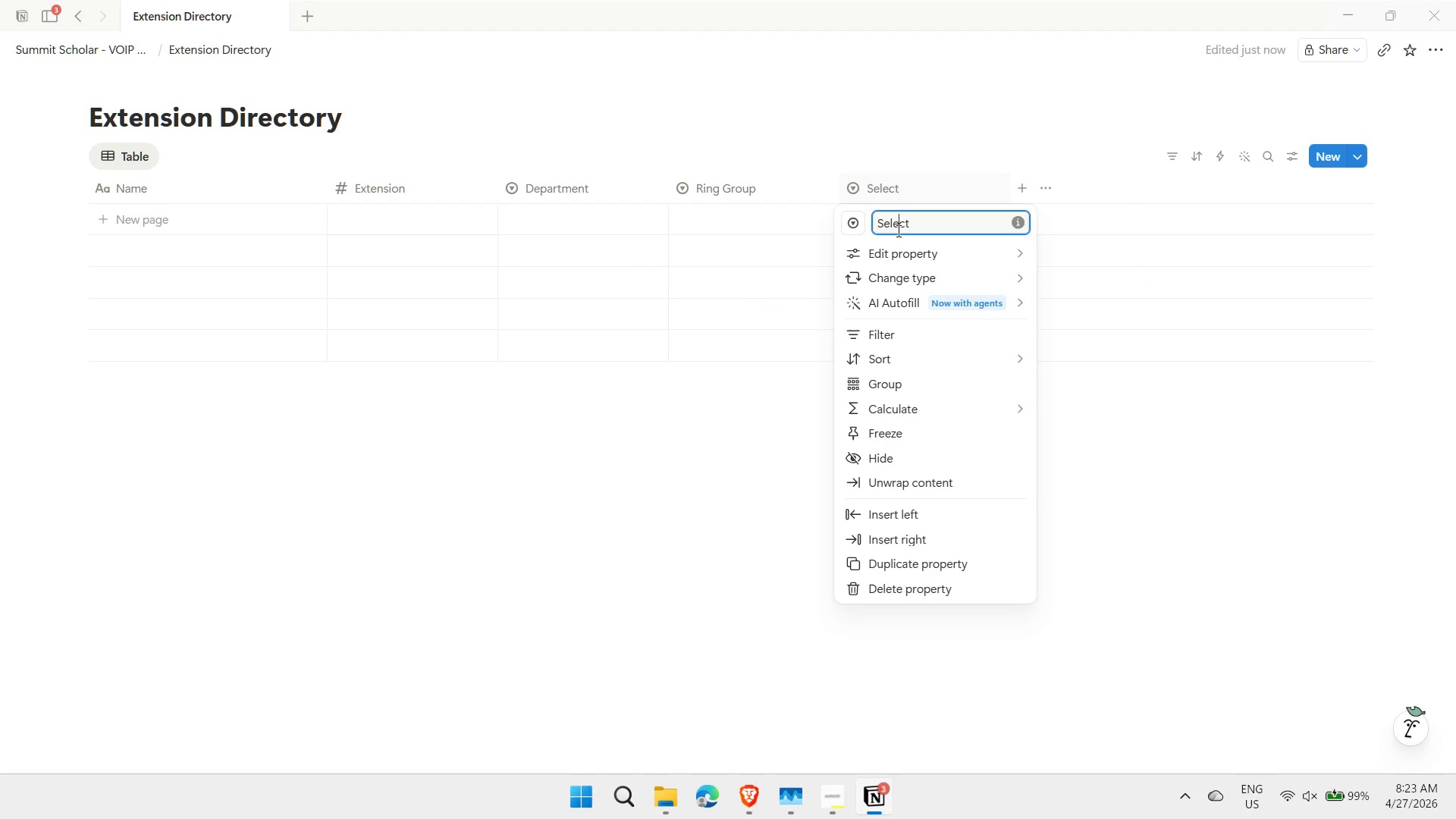 
double_click([897, 231])
 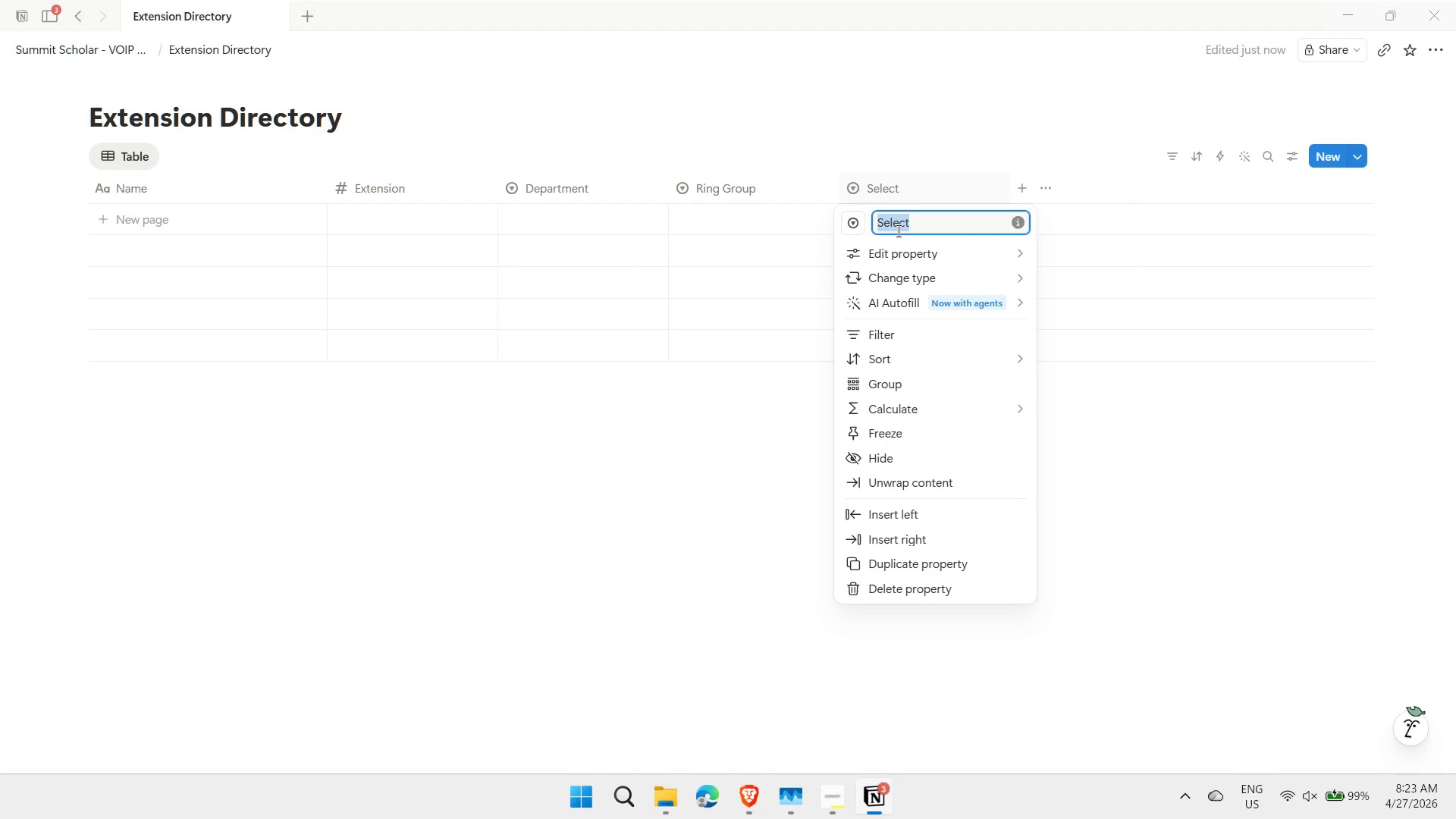 
type(Office Location)
 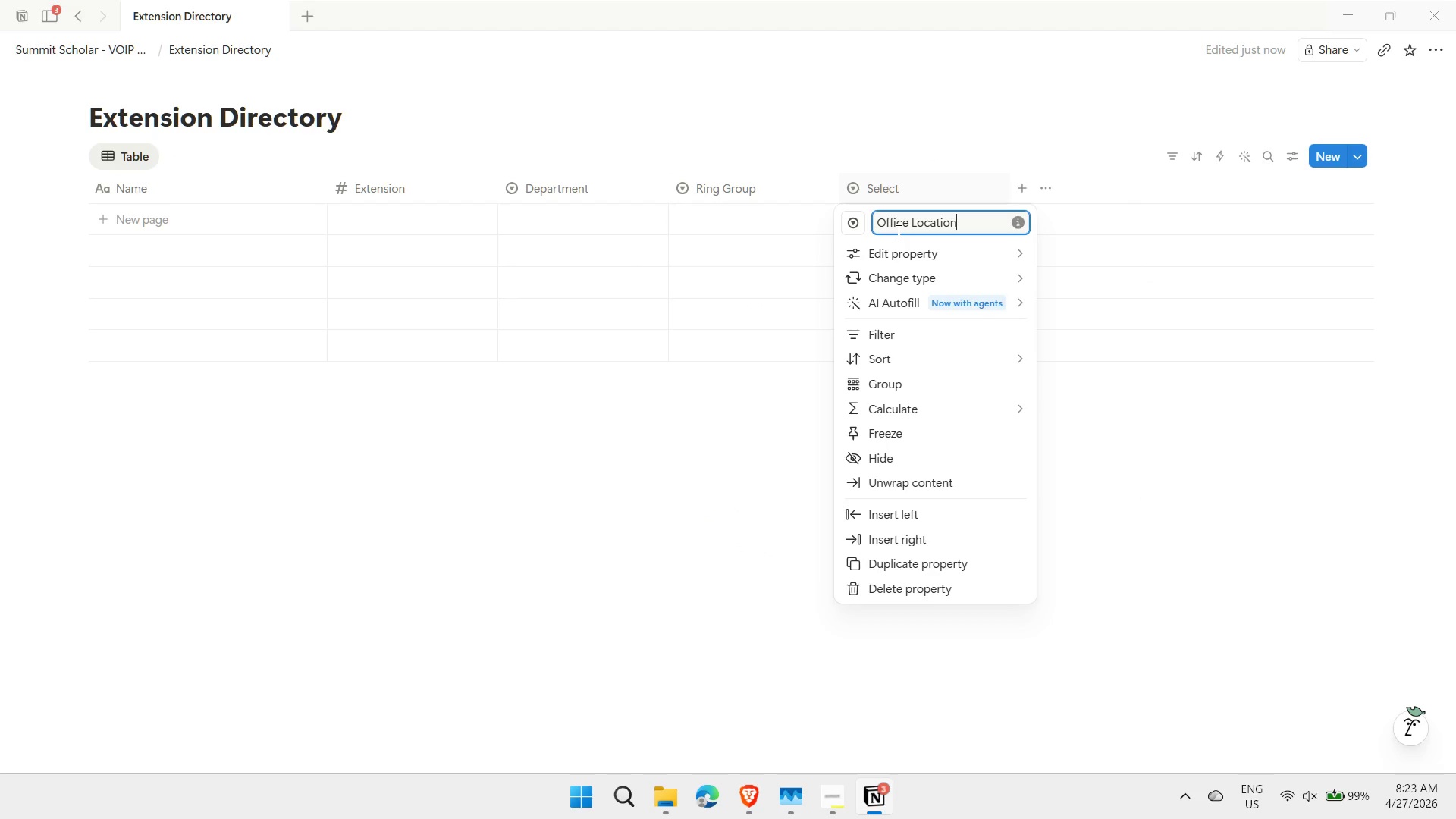 
key(Enter)
 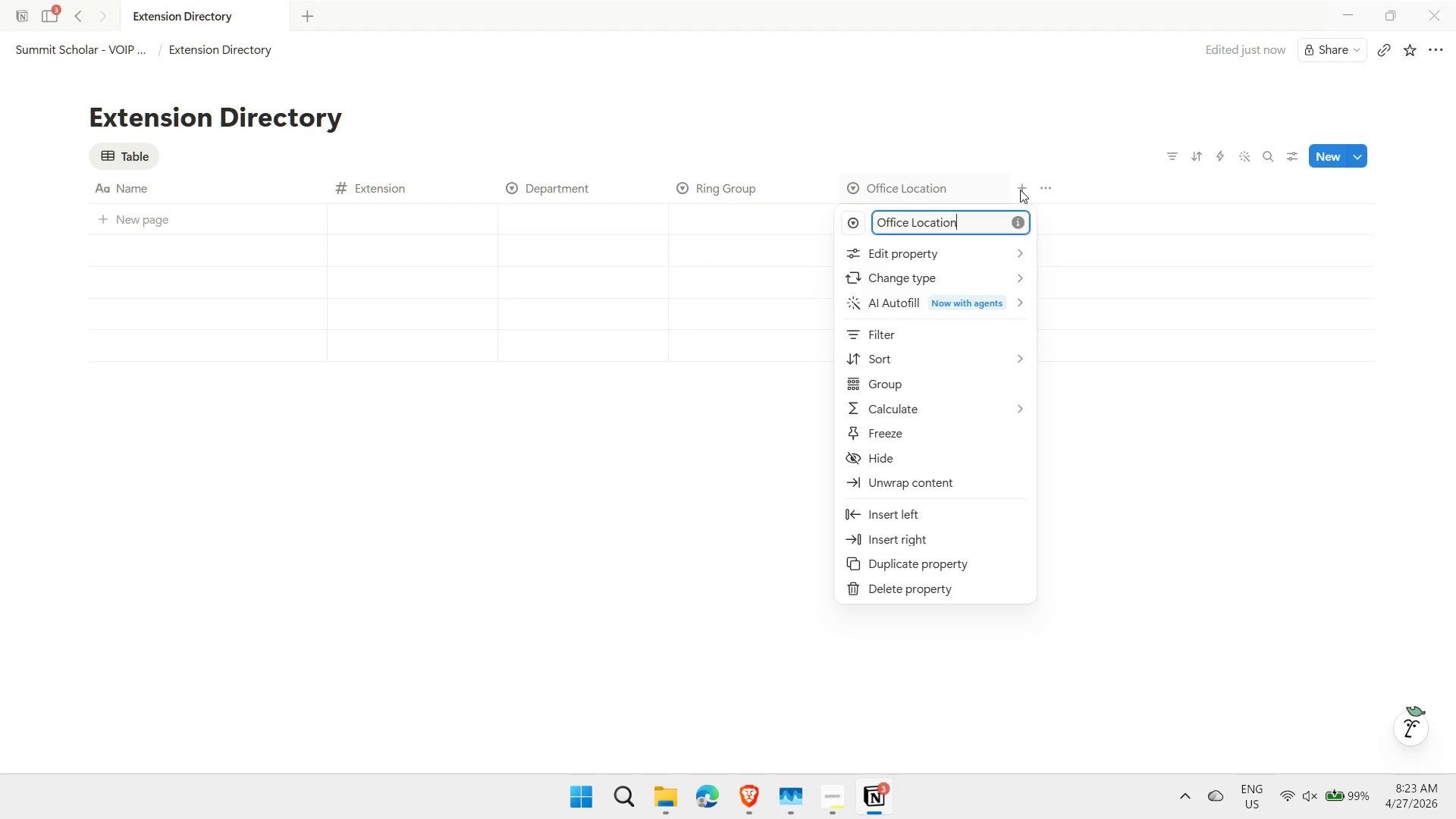 
left_click([1075, 162])
 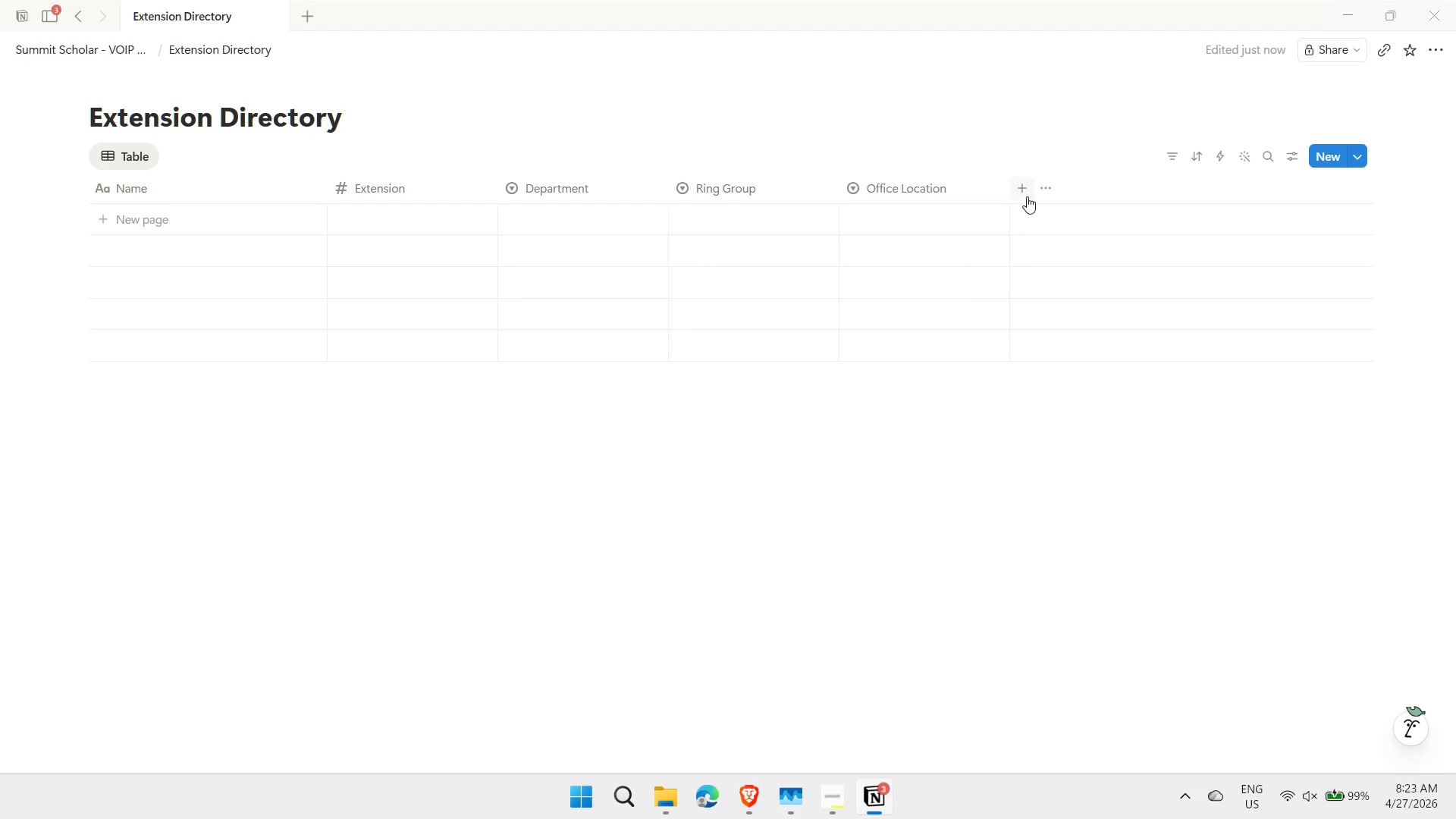 
left_click([1025, 196])
 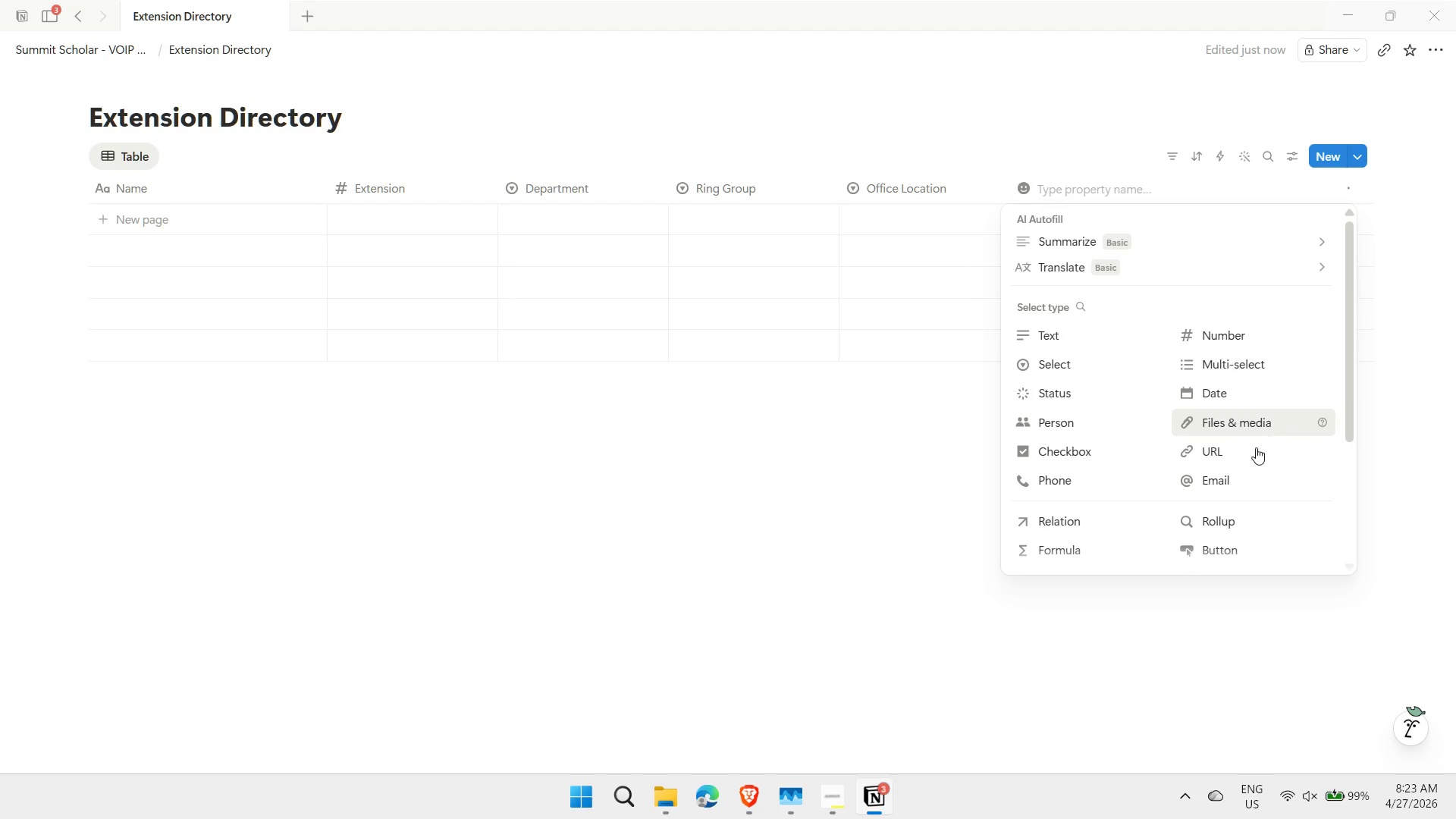 
left_click([1222, 484])
 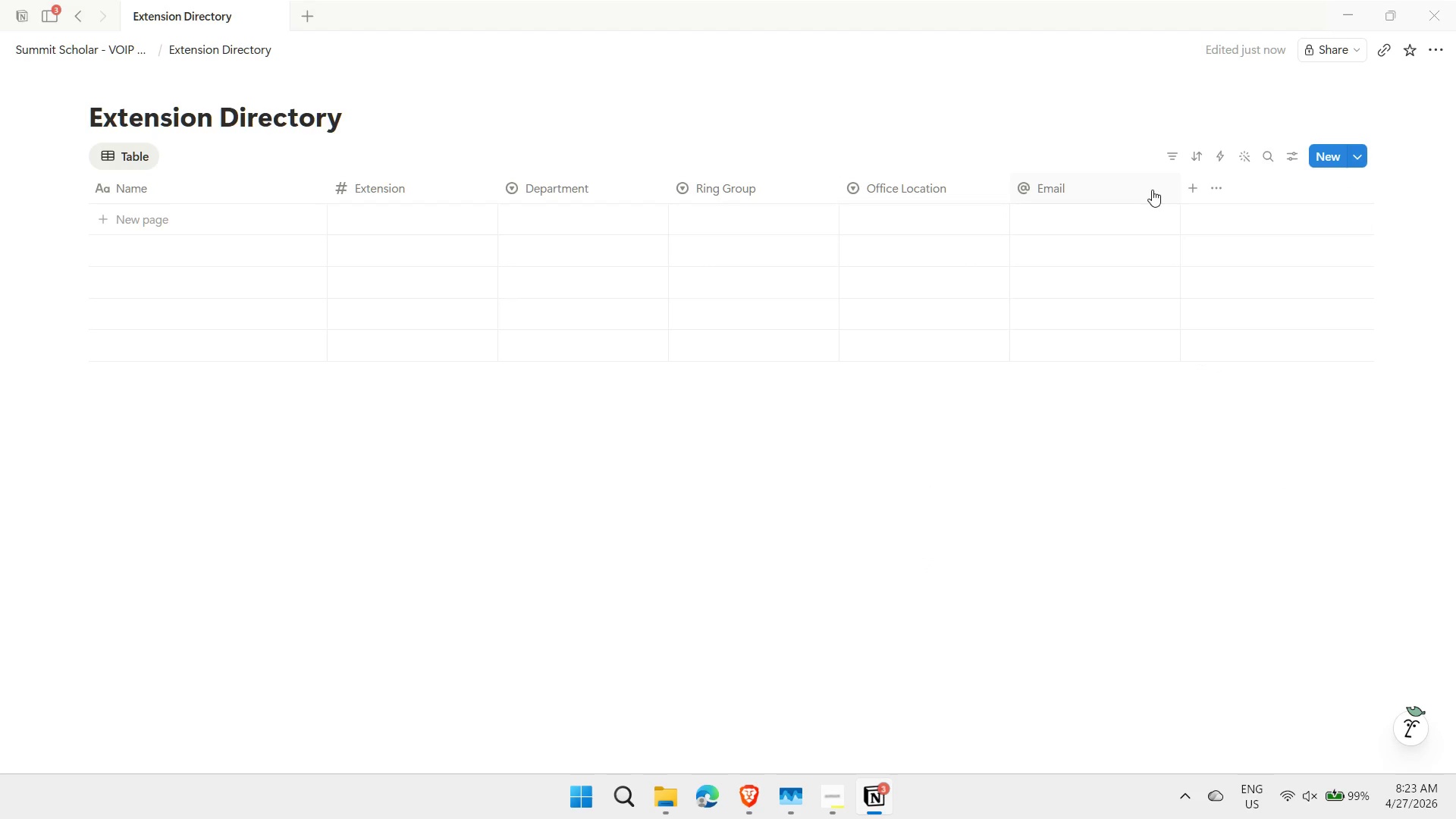 
left_click([1194, 187])
 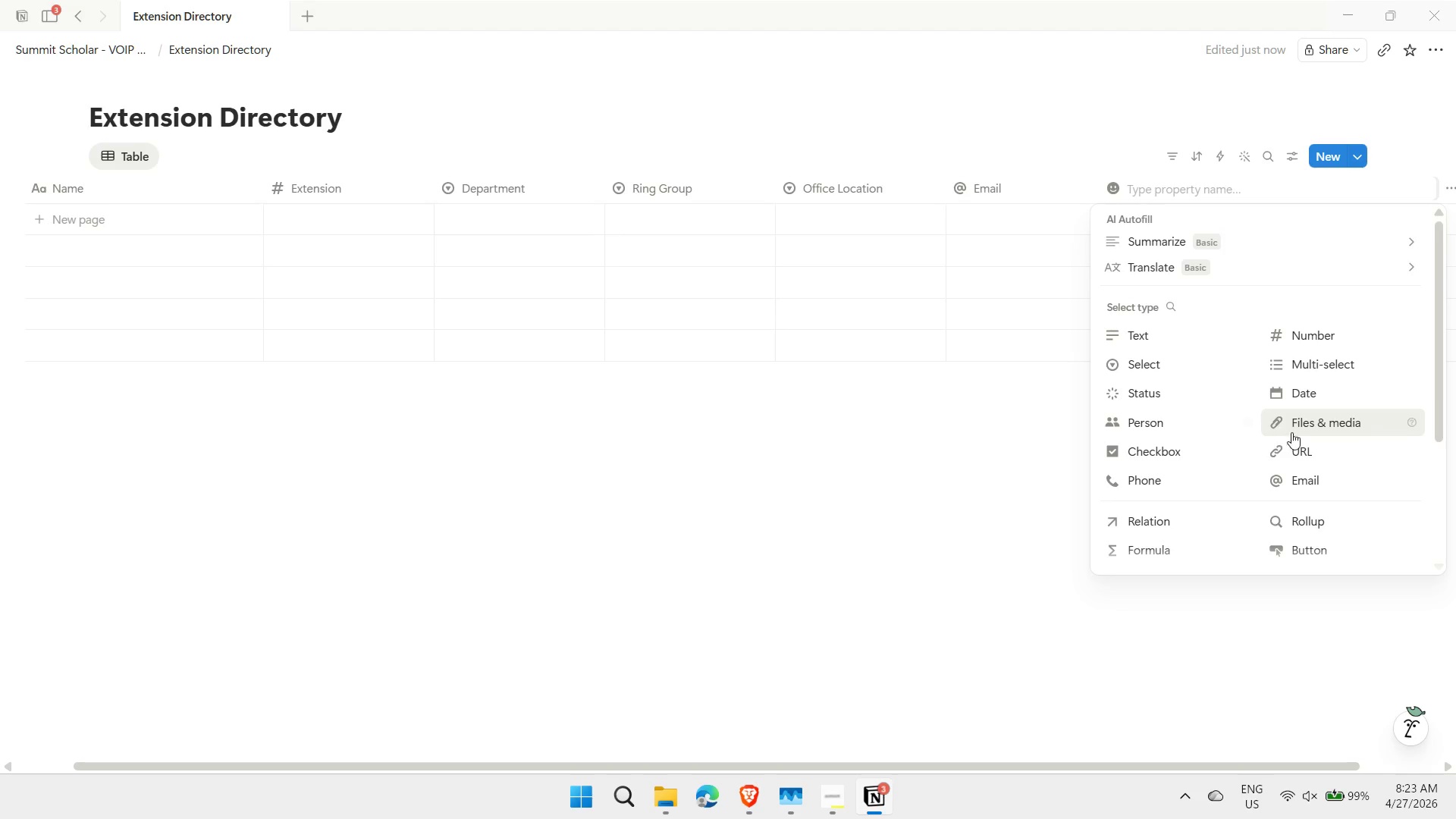 
left_click([1303, 428])
 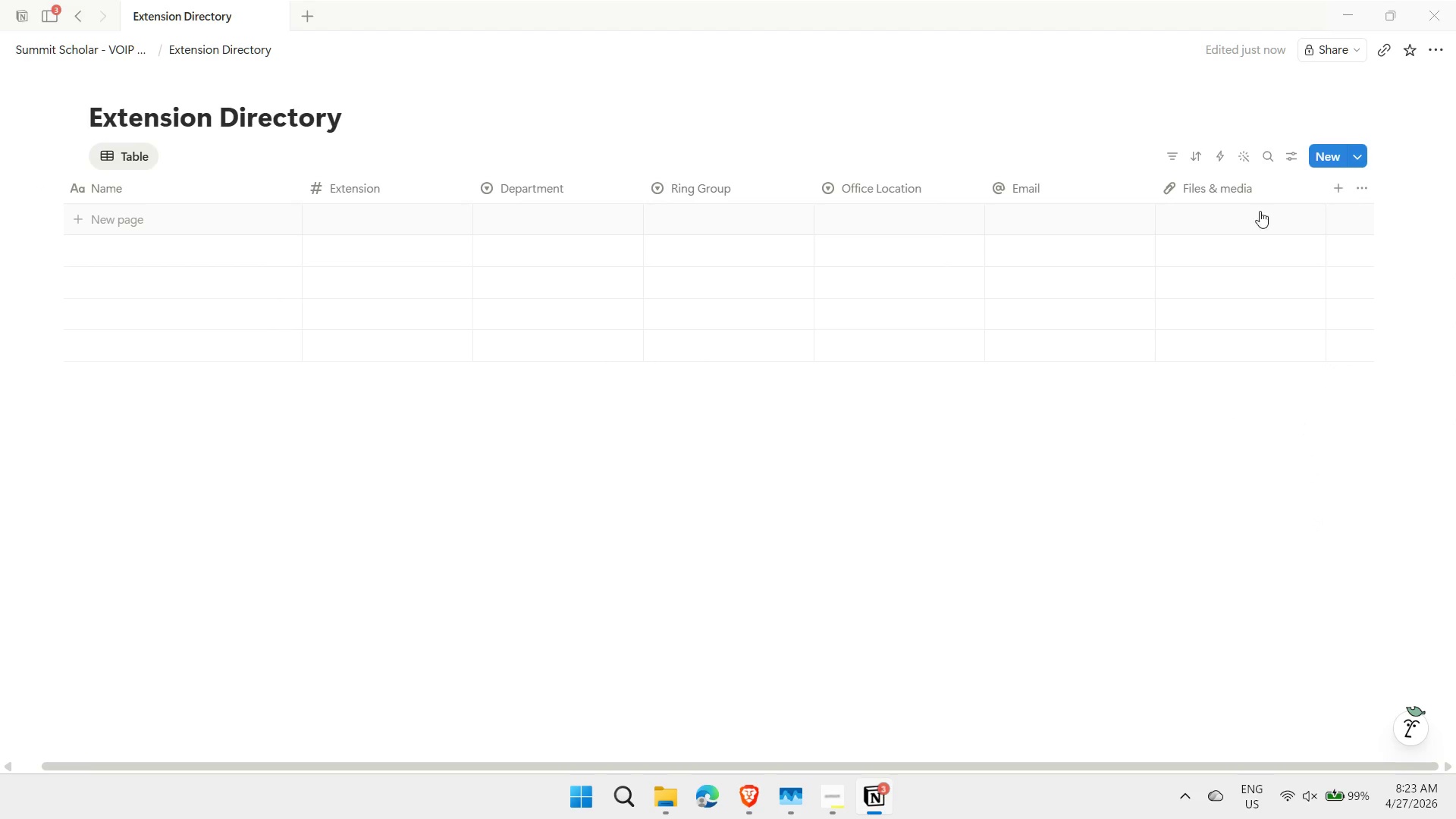 
left_click([1229, 188])
 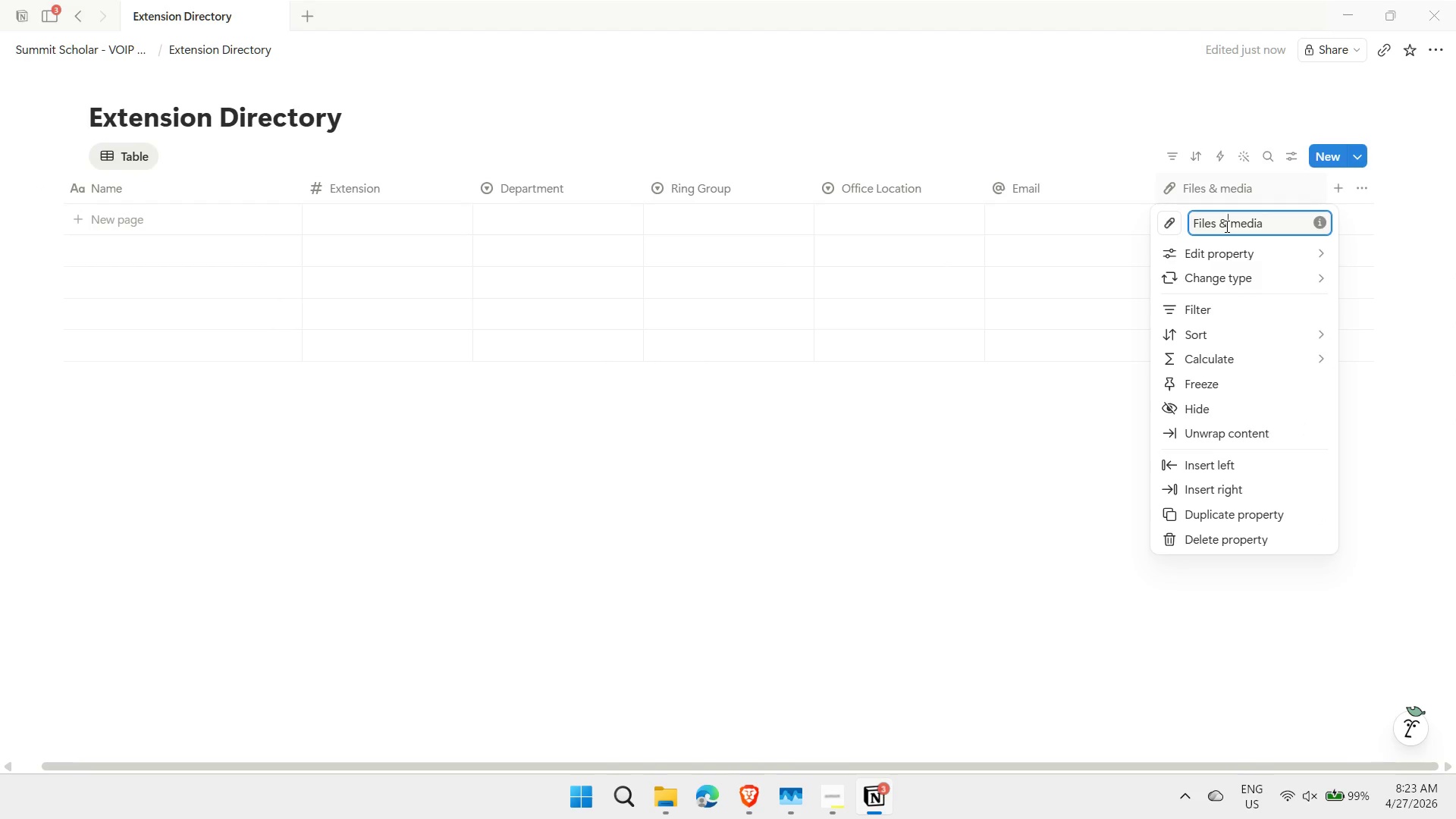 
double_click([1225, 226])
 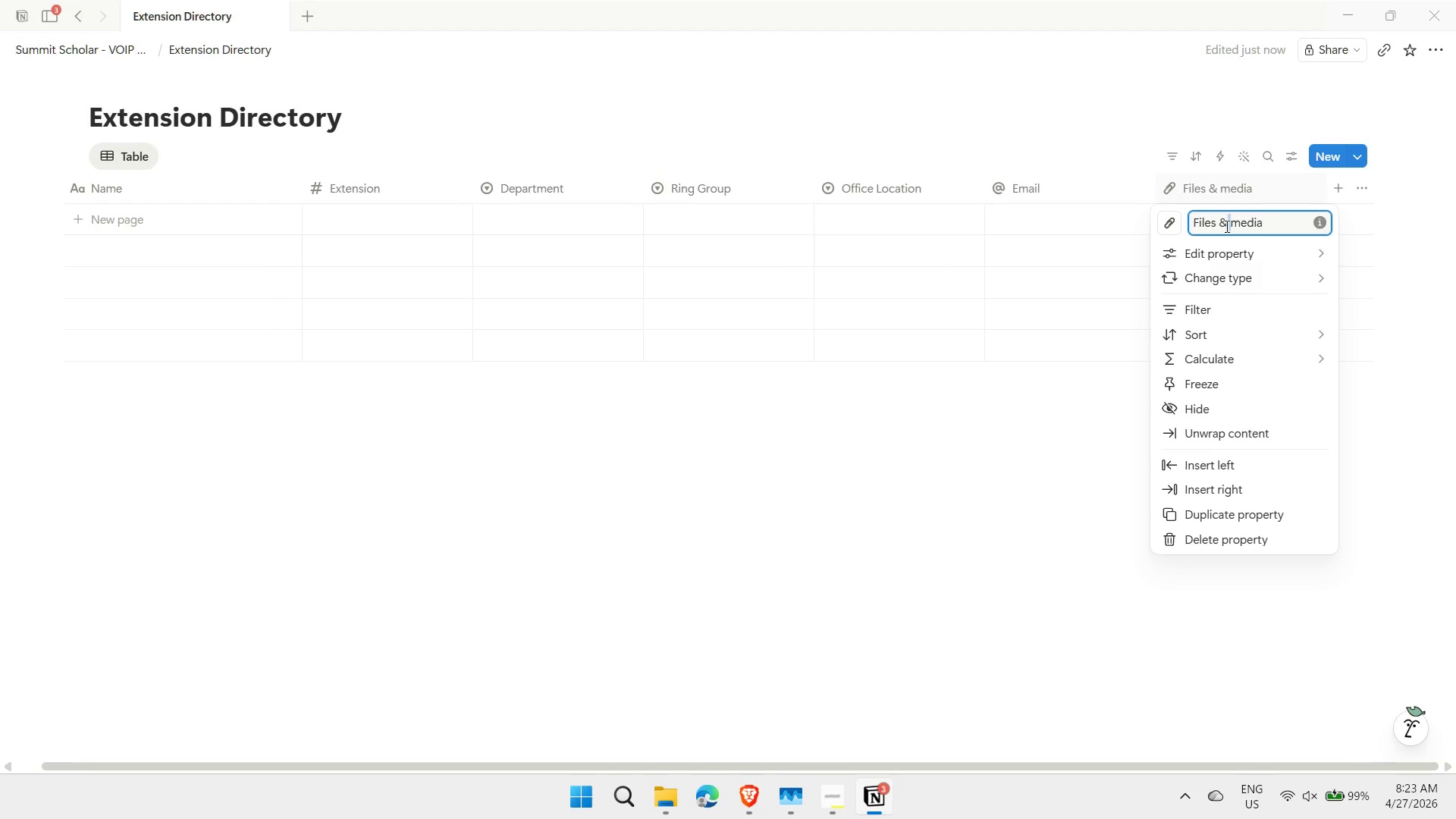 
triple_click([1225, 226])
 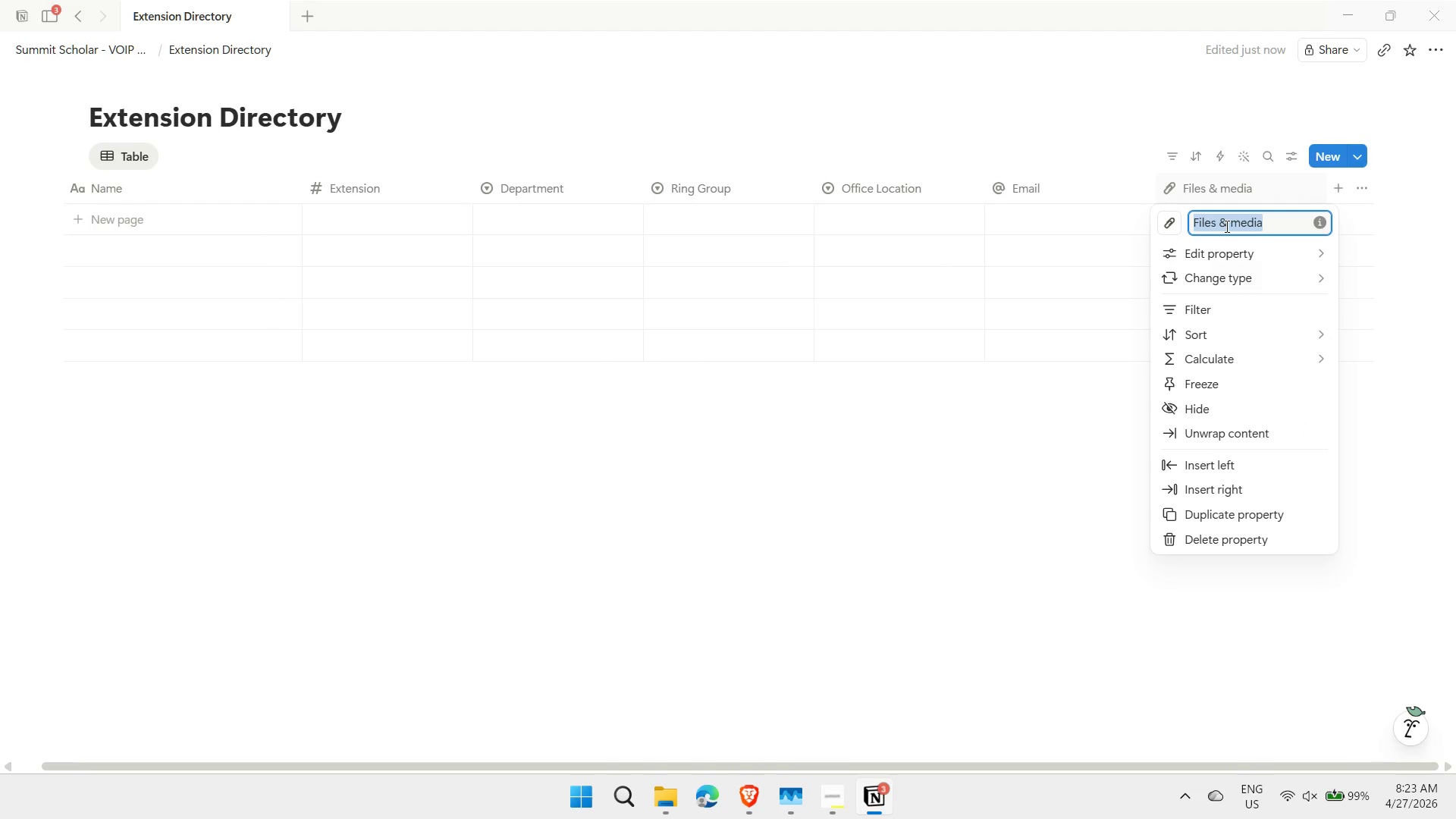 
type(Photo)
 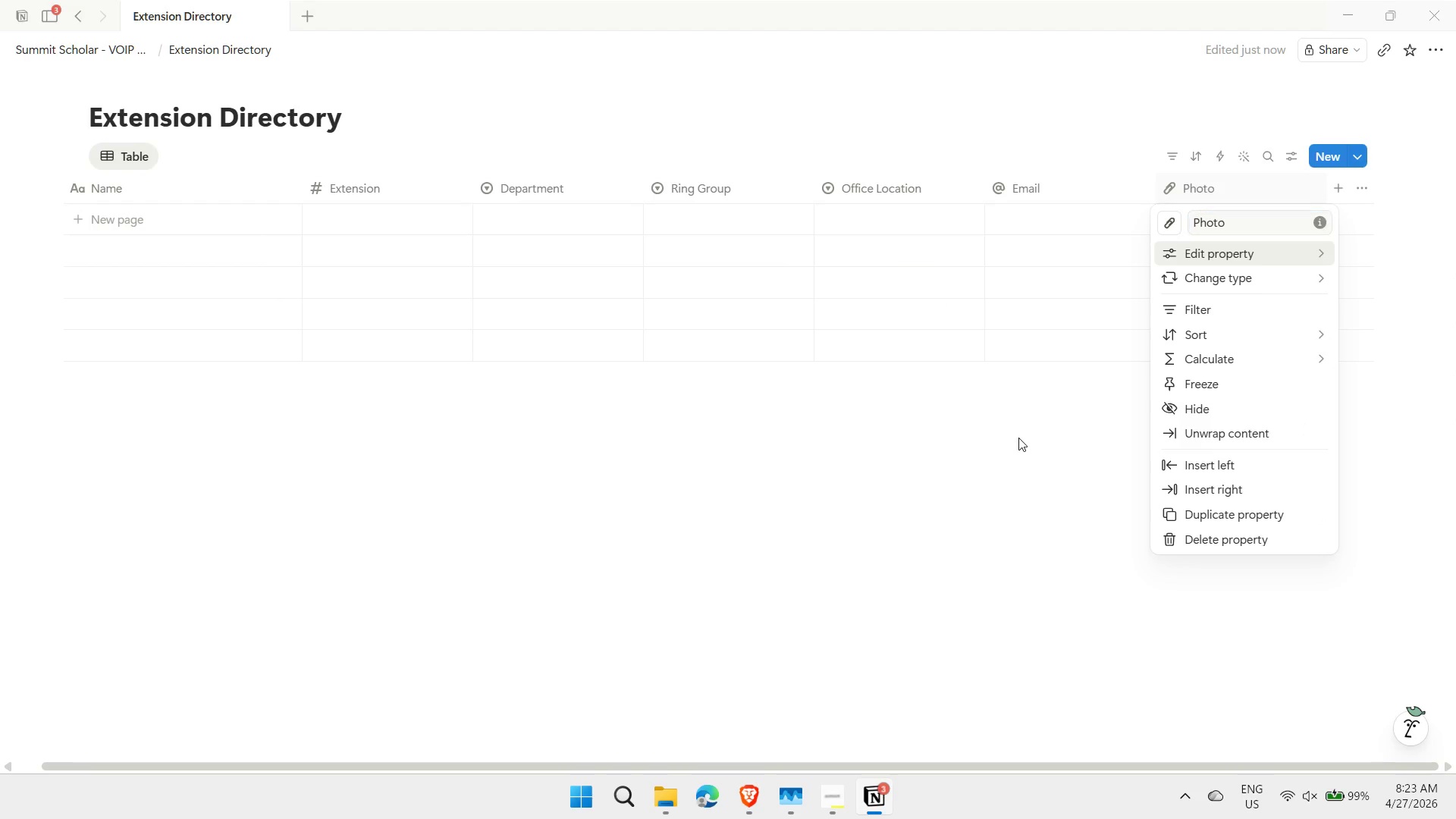 
left_click_drag(start_coordinate=[1018, 438], to_coordinate=[522, 194])
 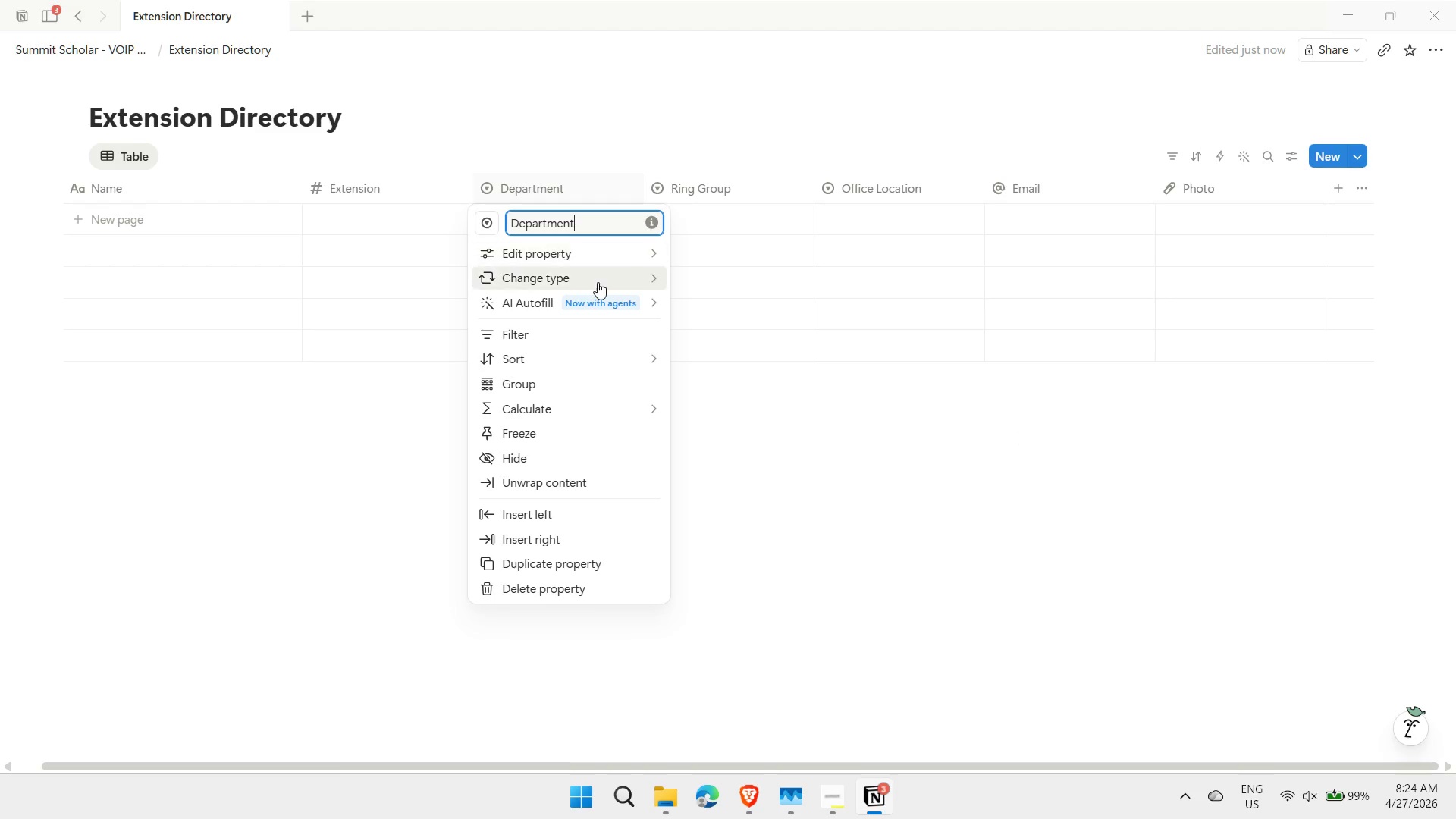 
left_click([522, 194])
 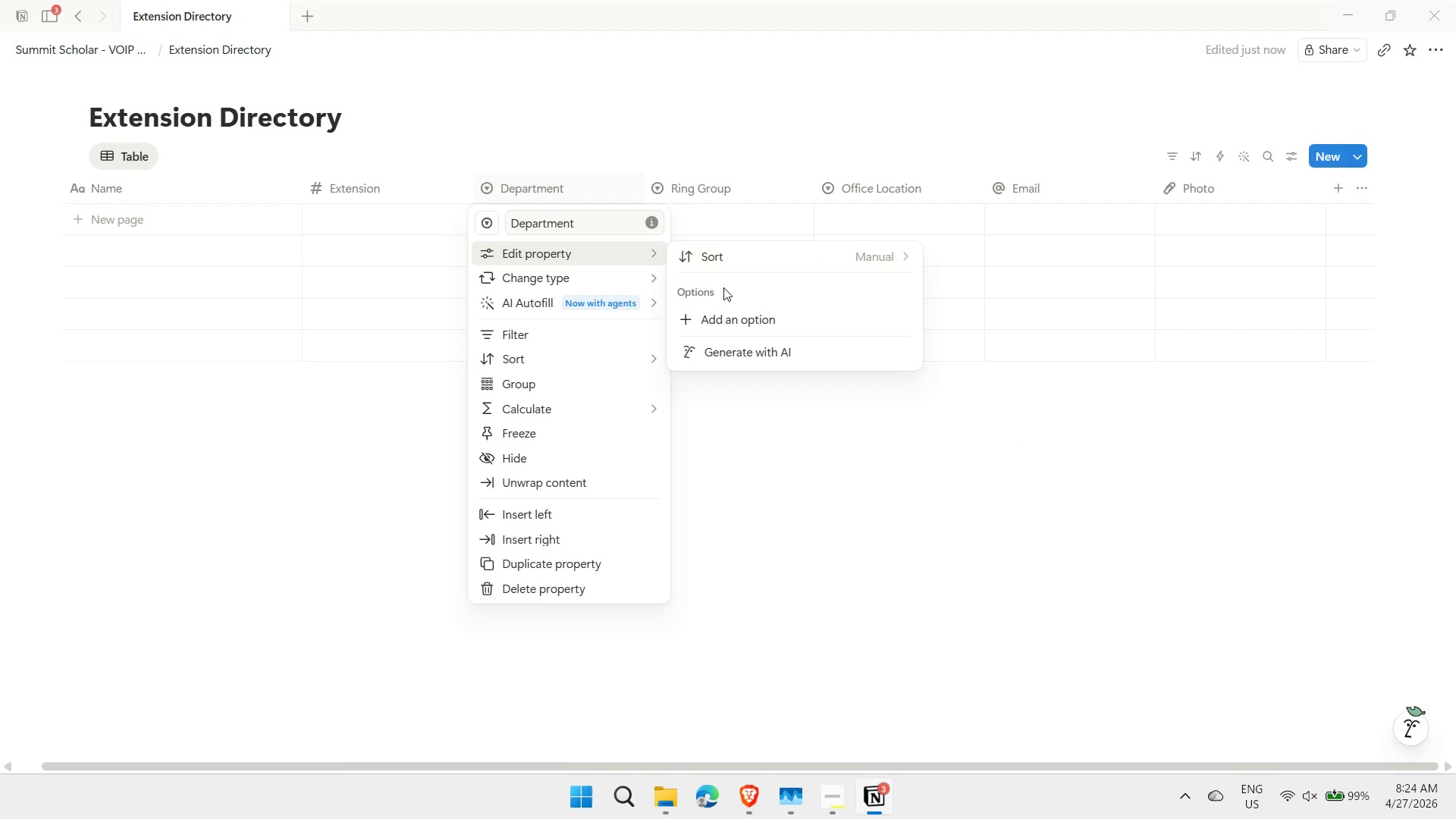 
left_click([736, 322])
 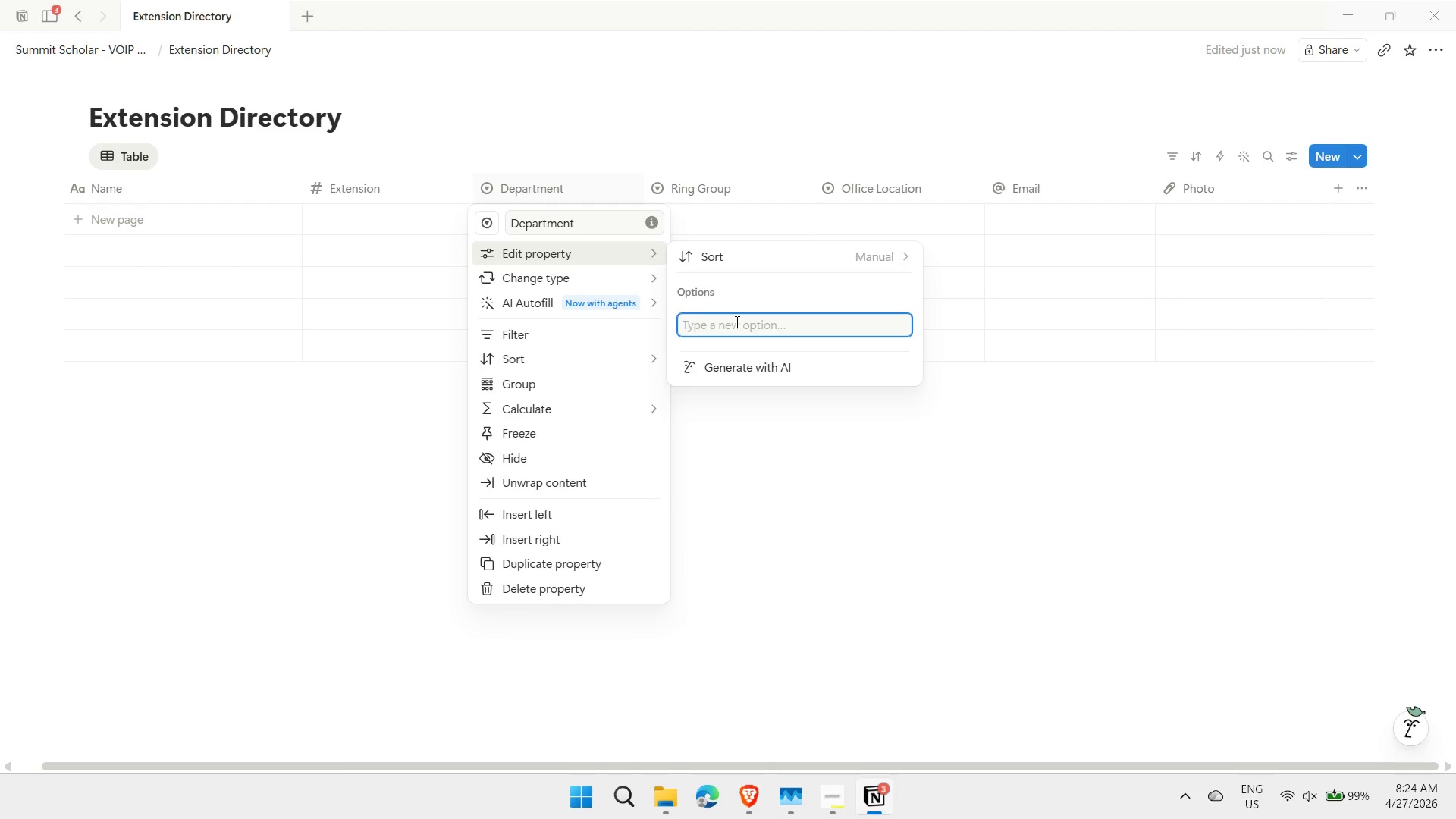 
type(math)
key(Backspace)
key(Backspace)
key(Backspace)
key(Backspace)
type(Math)
 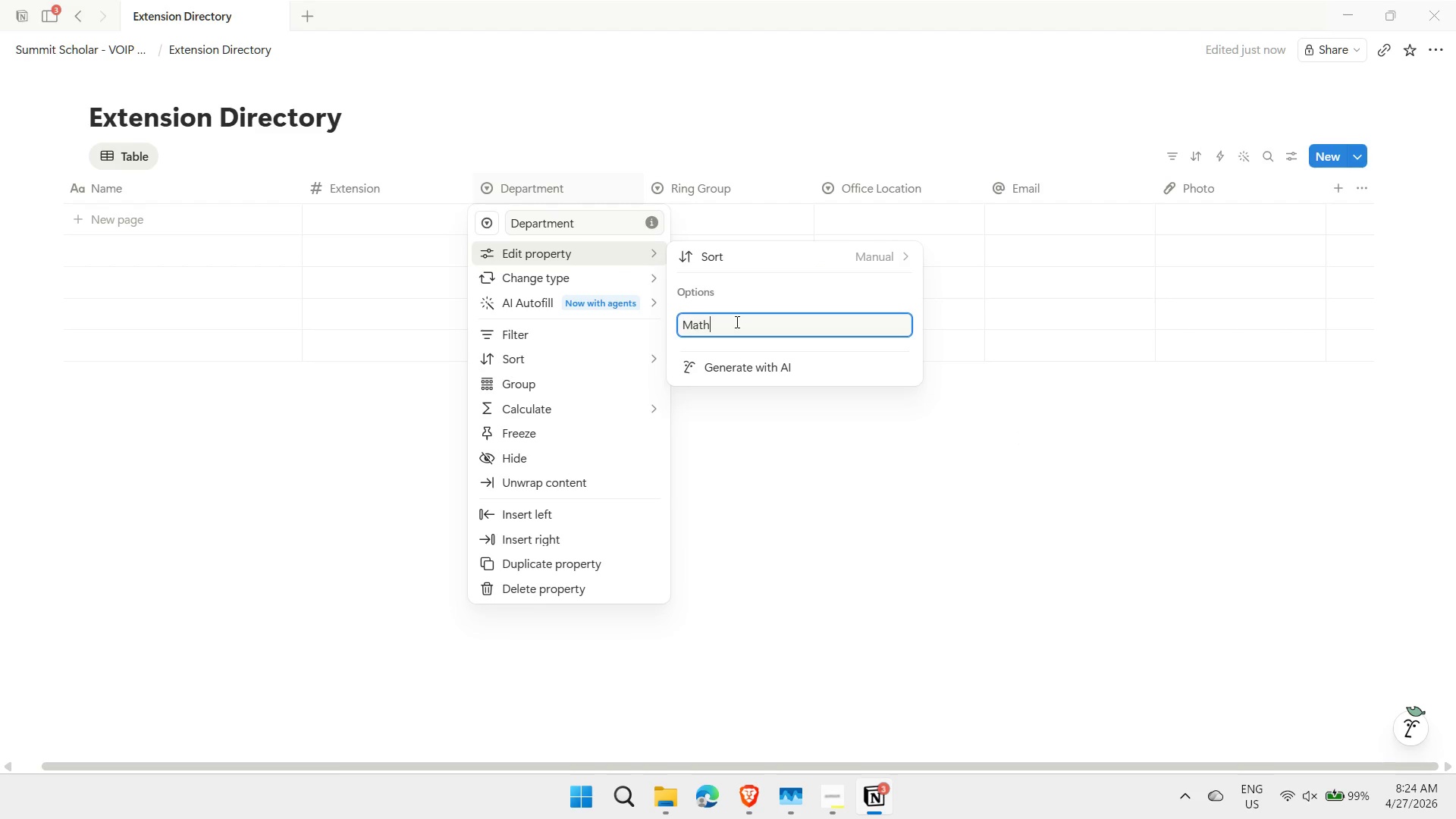 
key(Enter)
 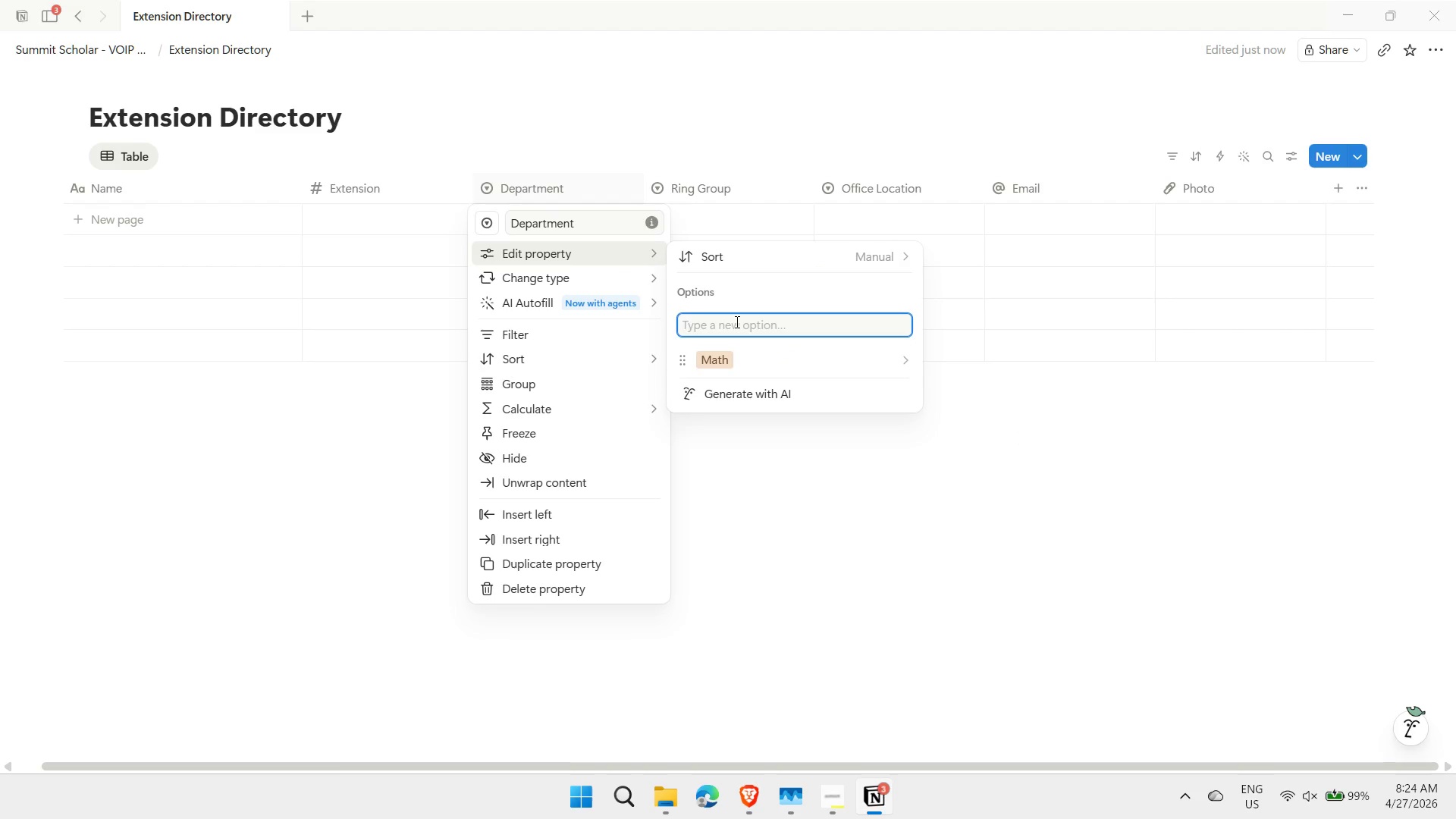 
type(Verbal)
 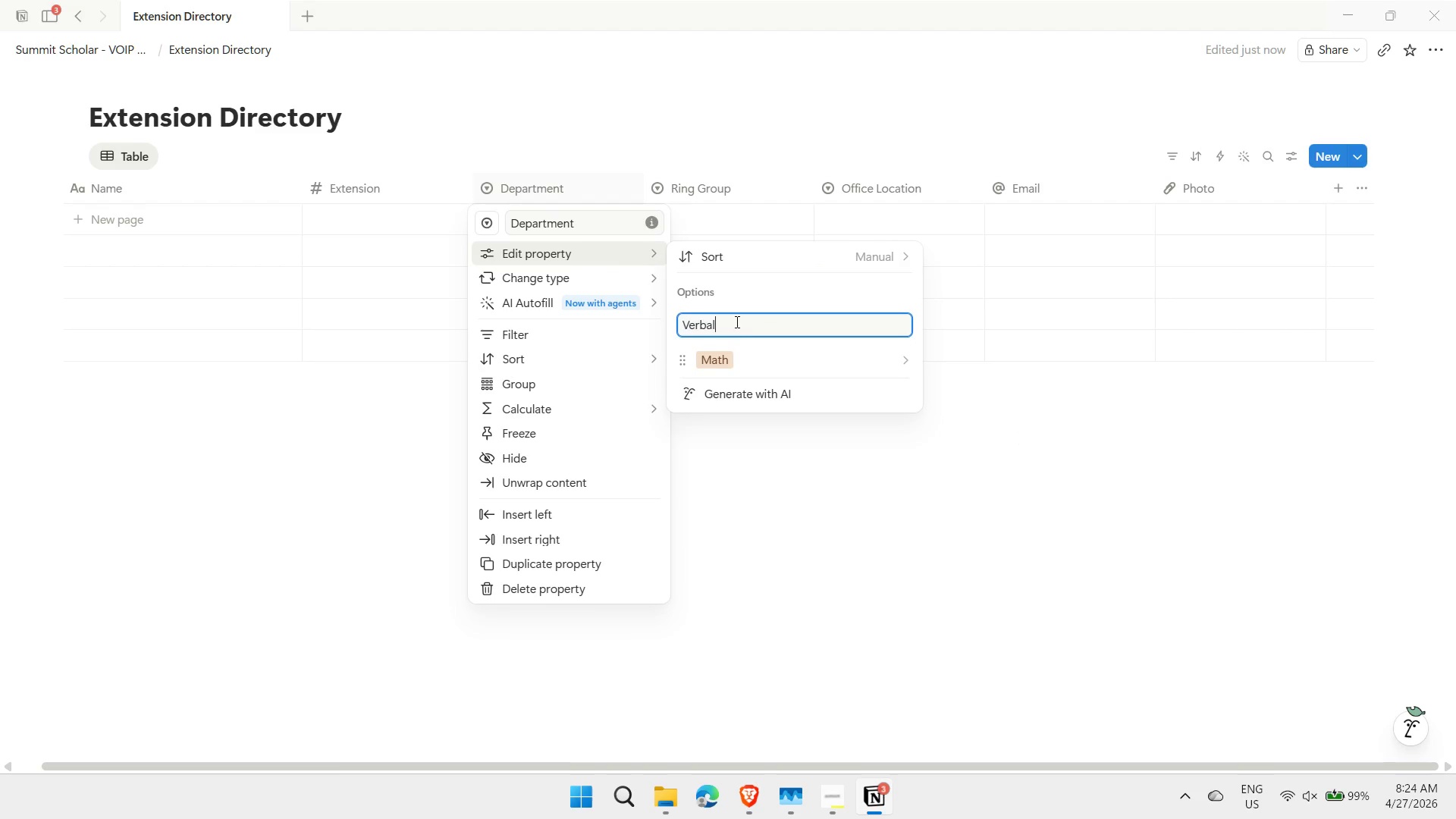 
key(Enter)
 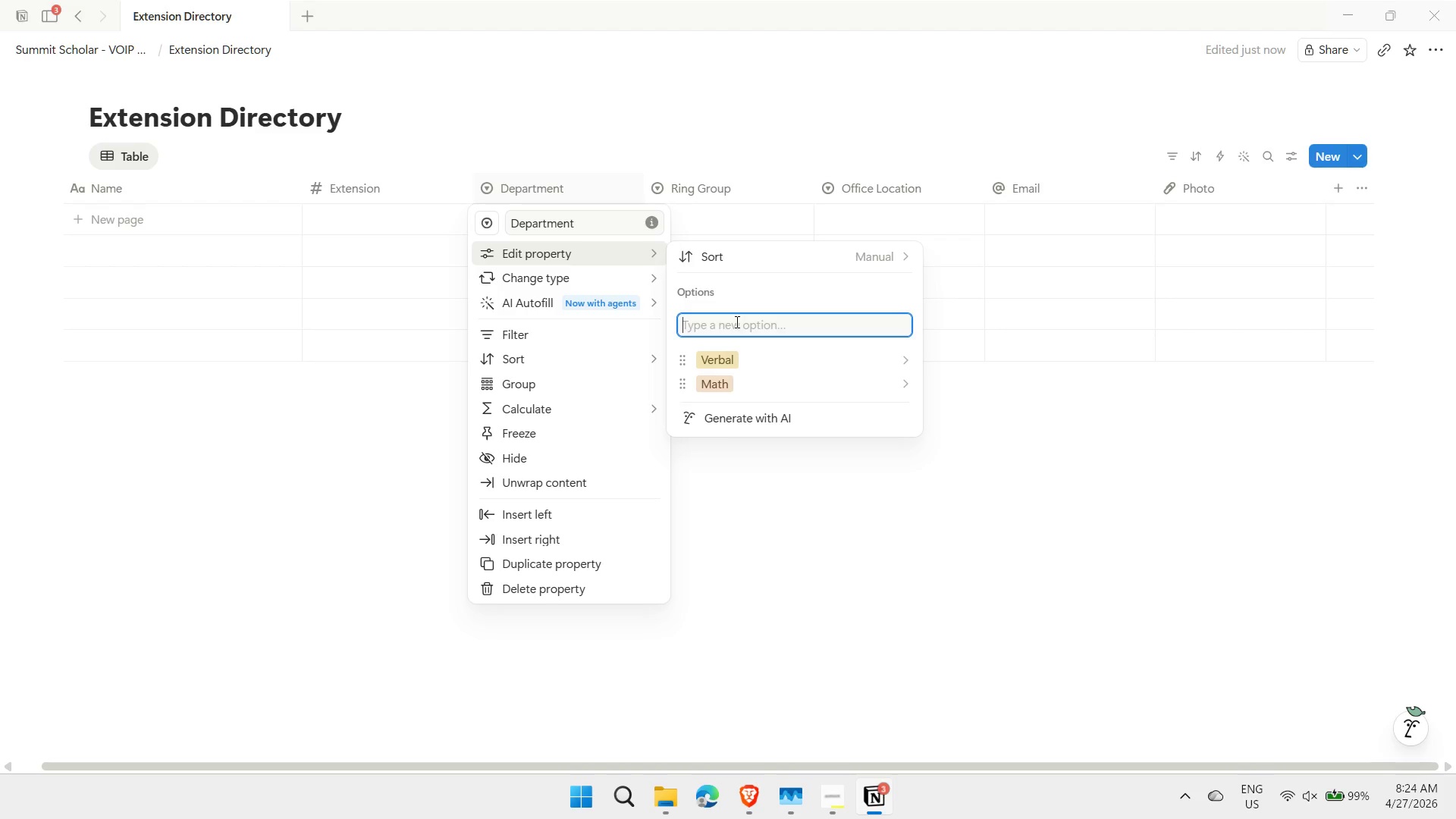 
type(Admissions)
 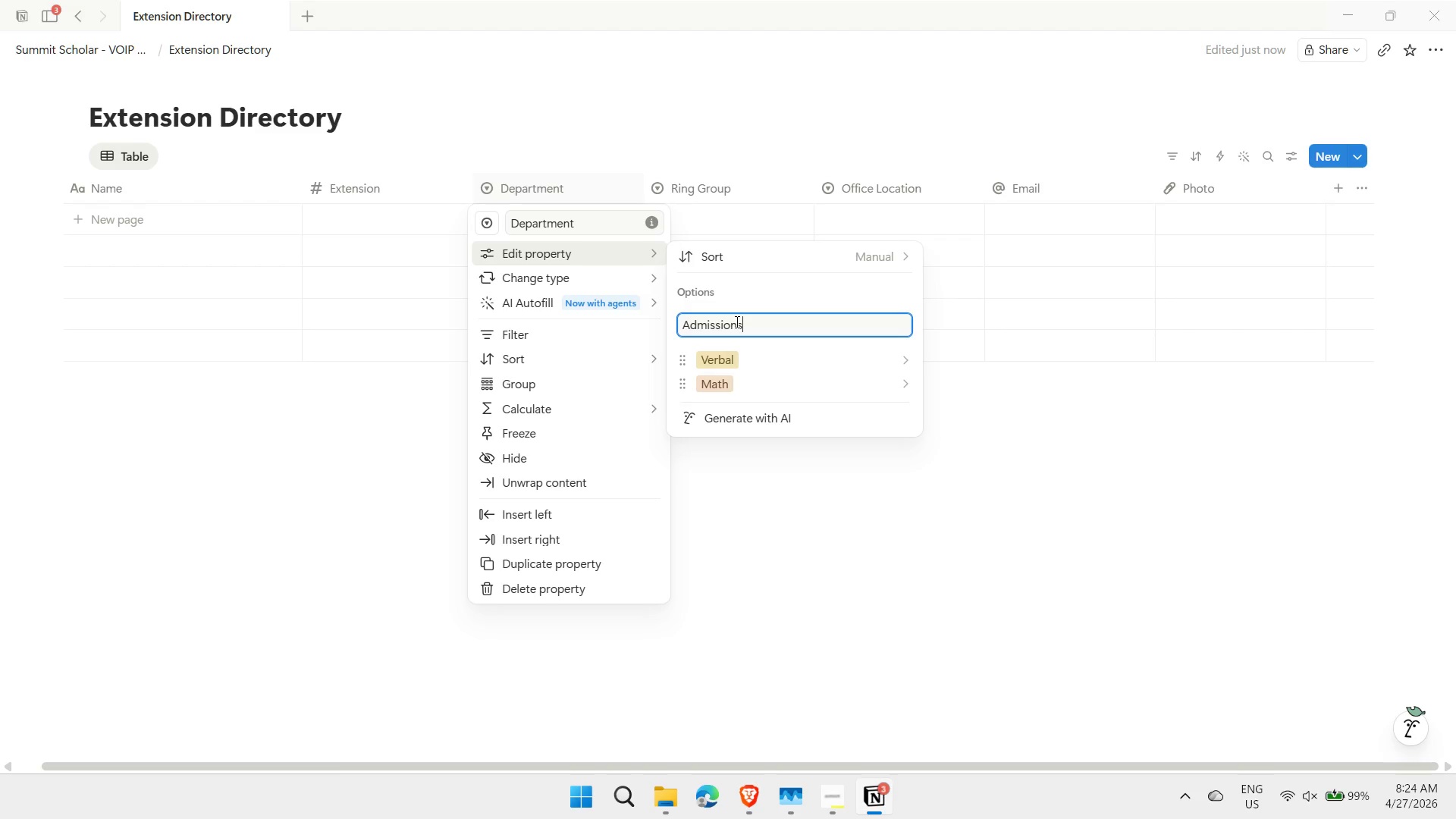 
key(Enter)
 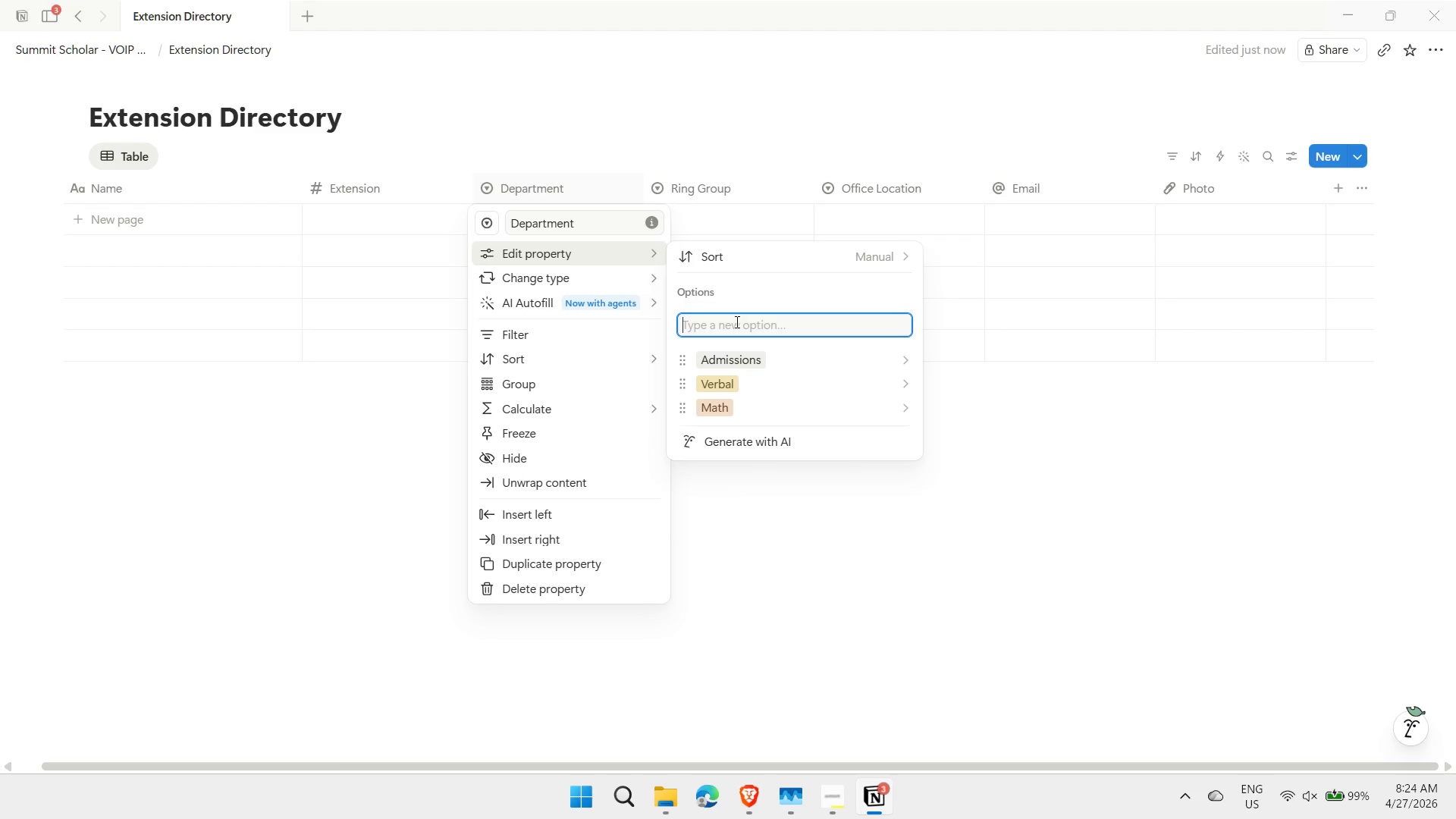 
type(Front Desk)
 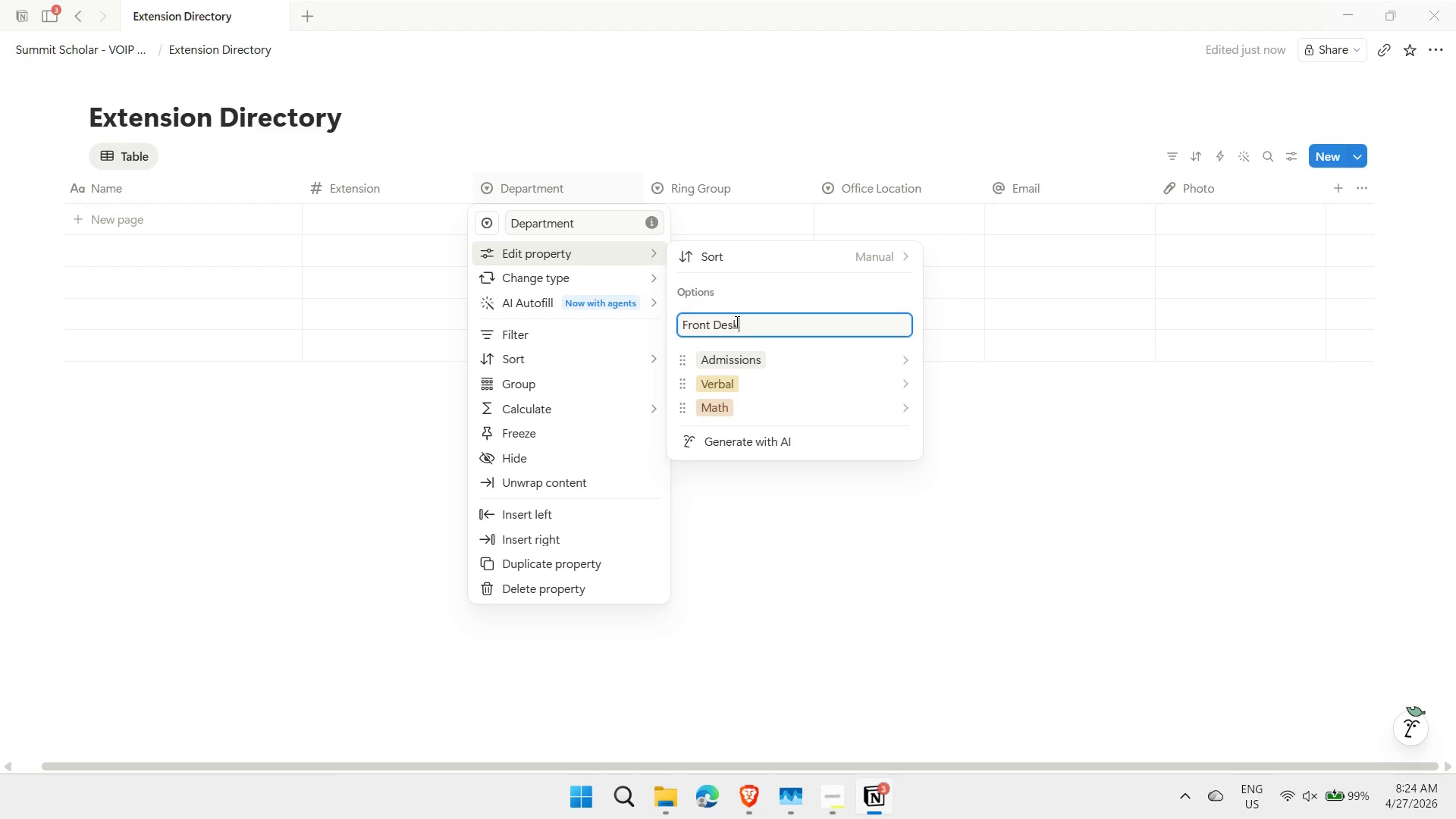 
key(Enter)
 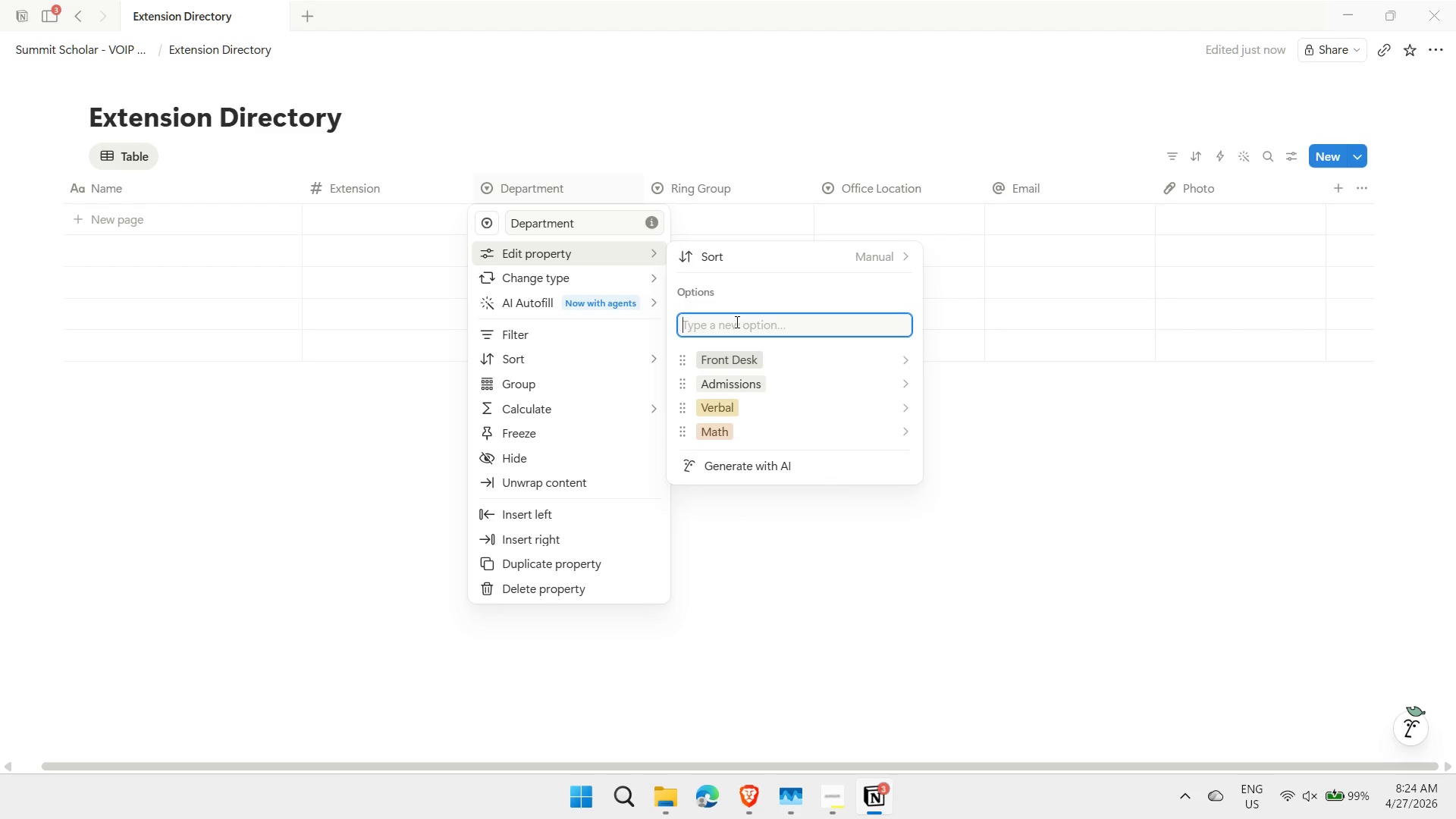 
type(MANAGEMEnt)
 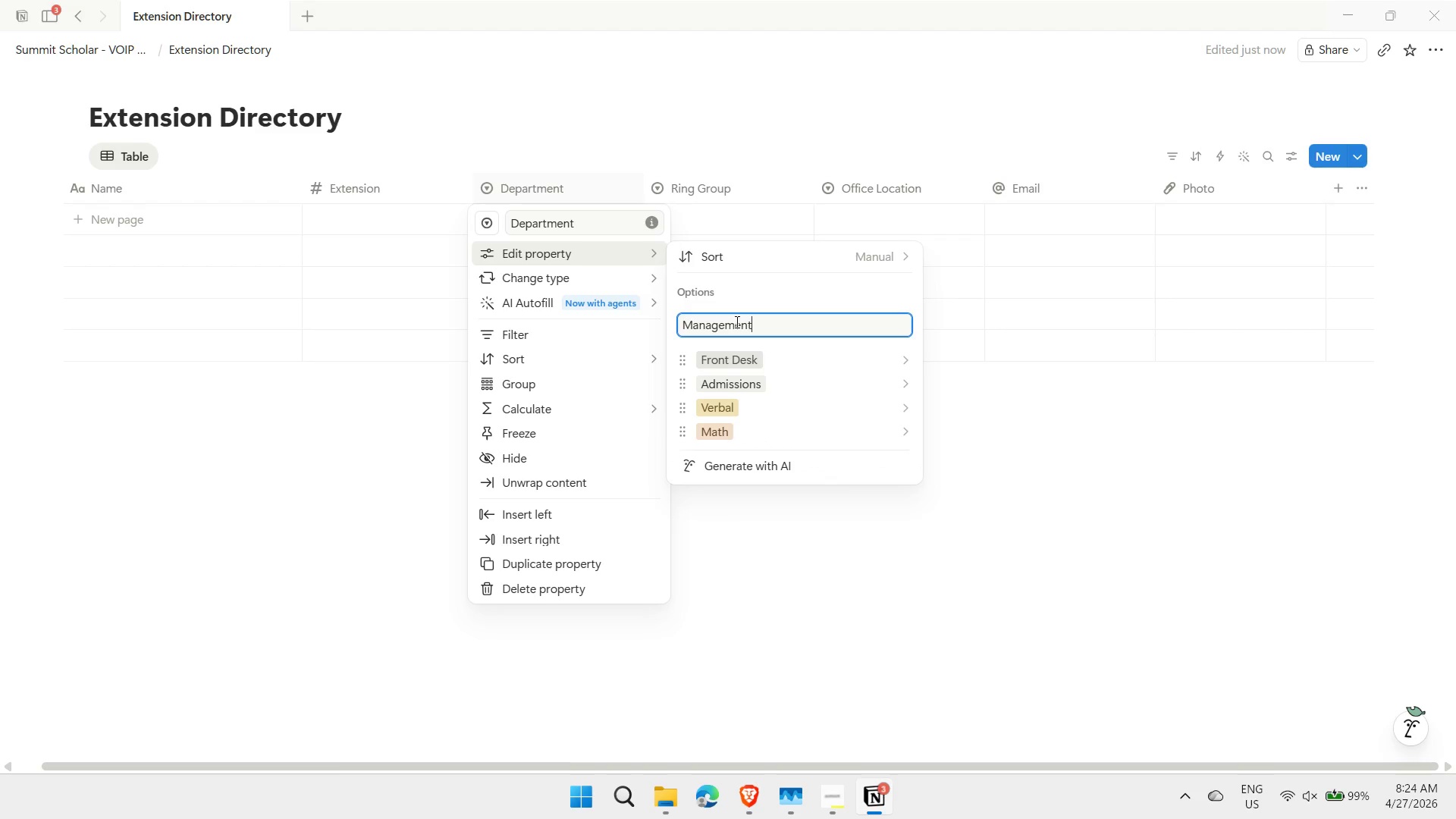 
key(Enter)
 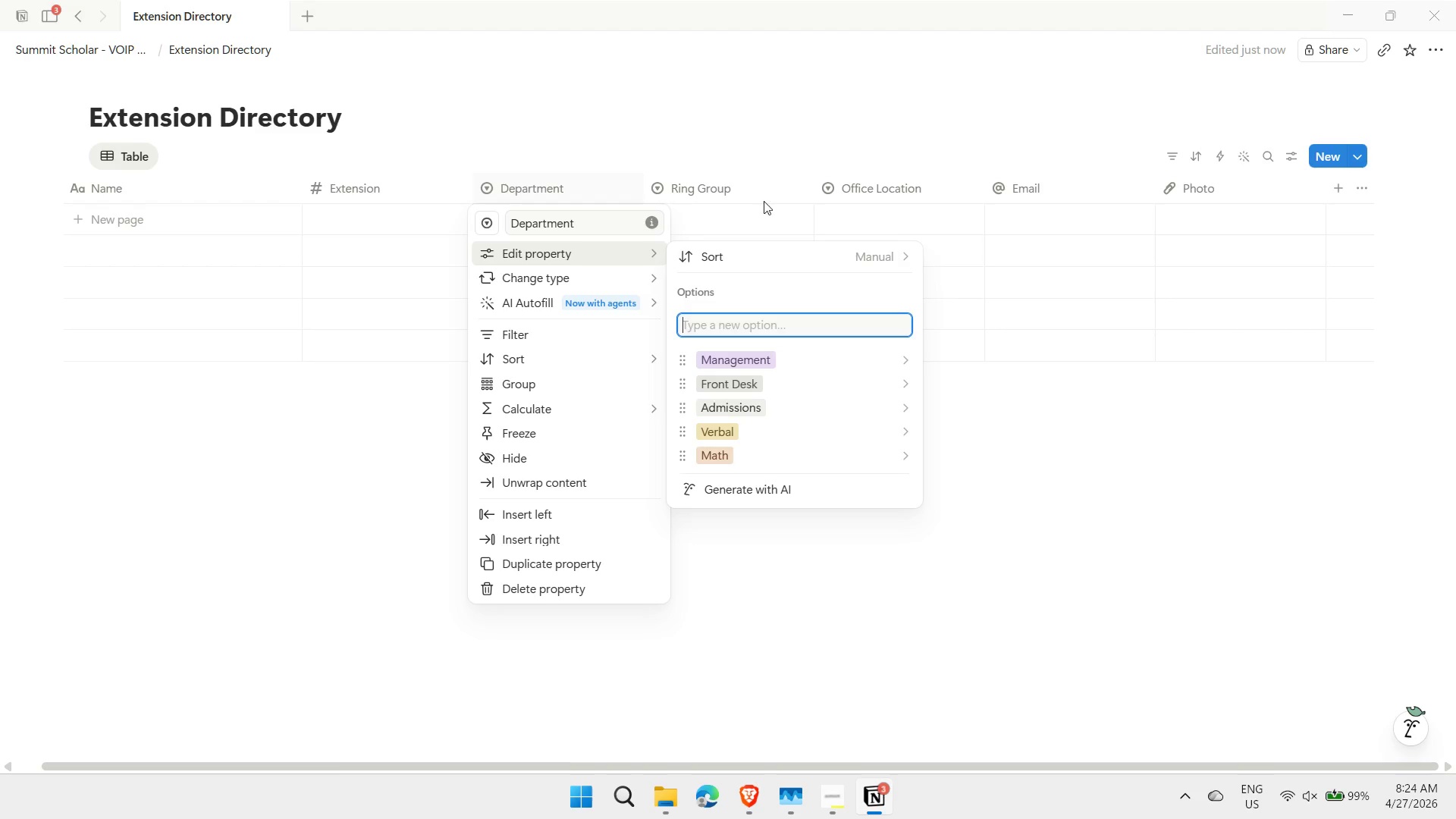 
double_click([752, 193])
 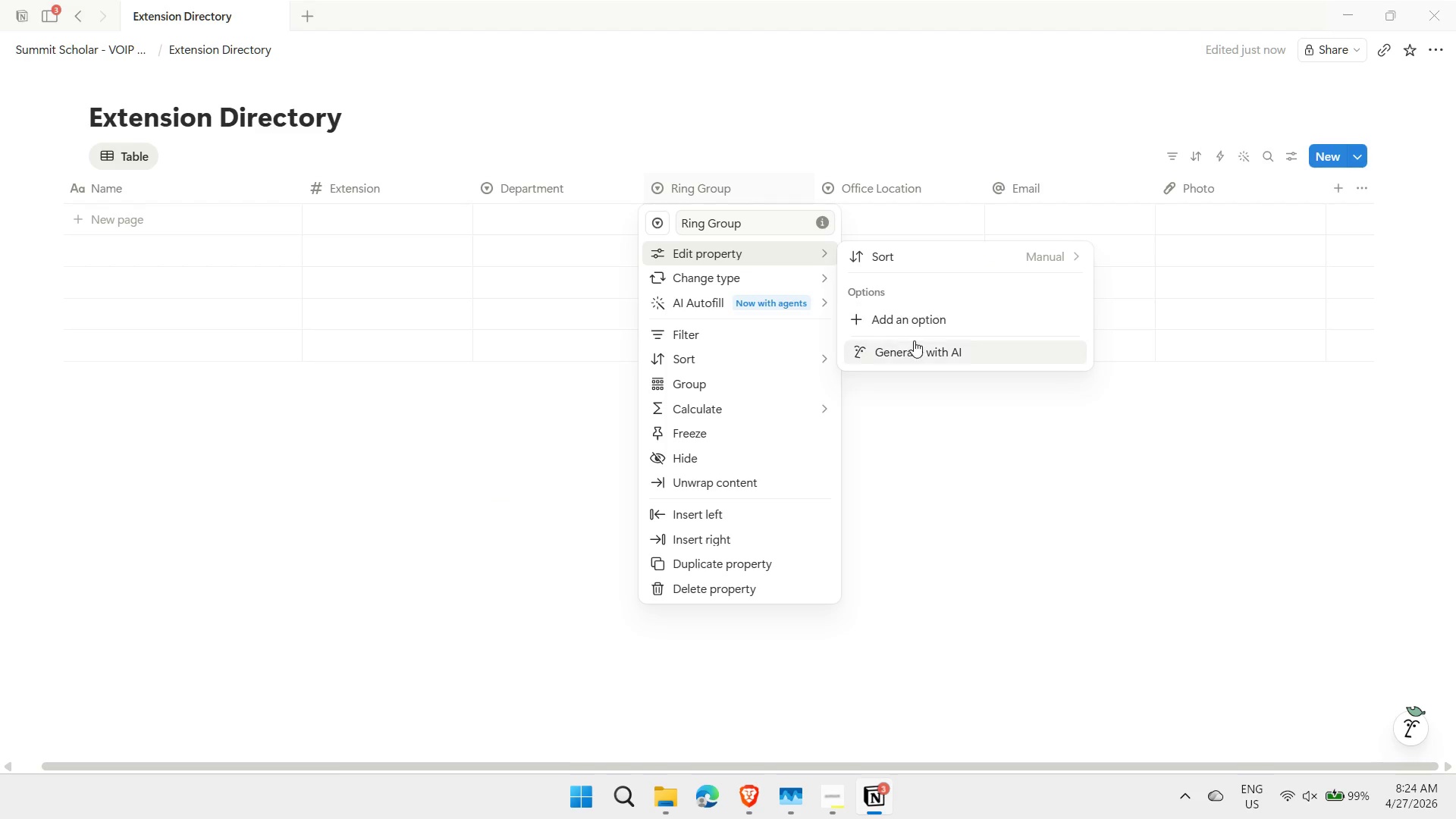 
left_click([908, 315])
 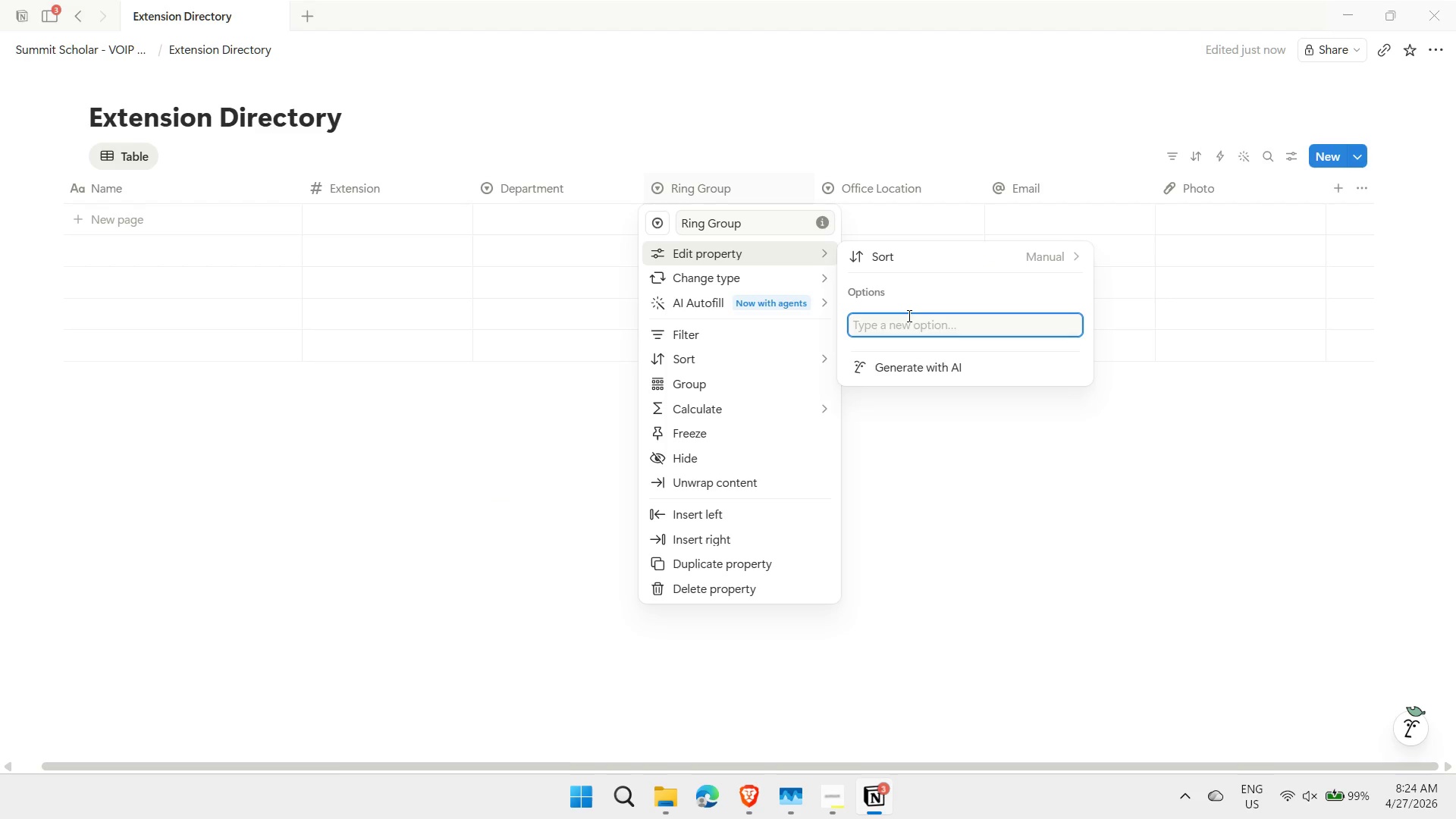 
type(Front Desk)
 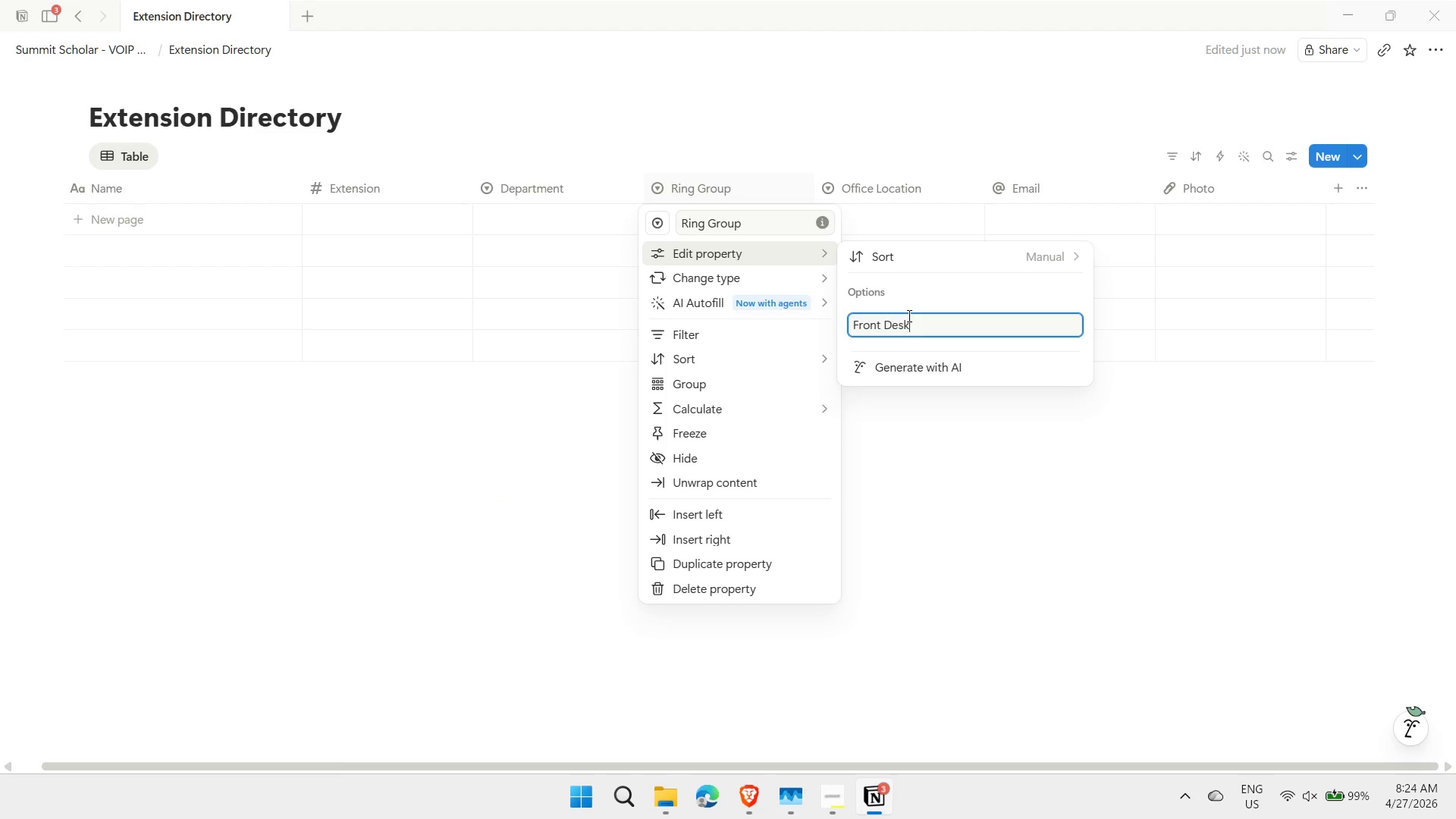 
key(Enter)
 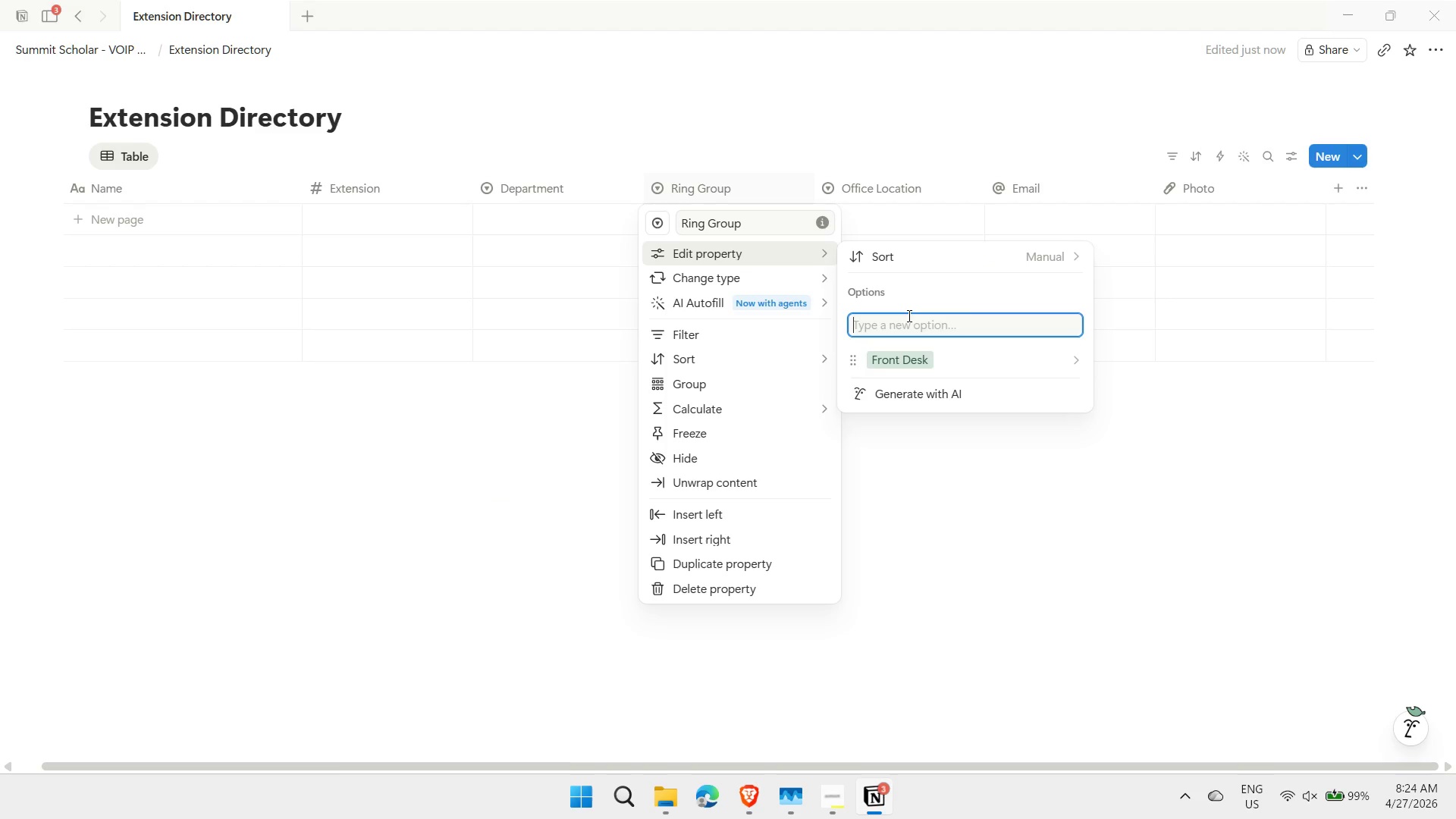 
type(Urgent Support)
 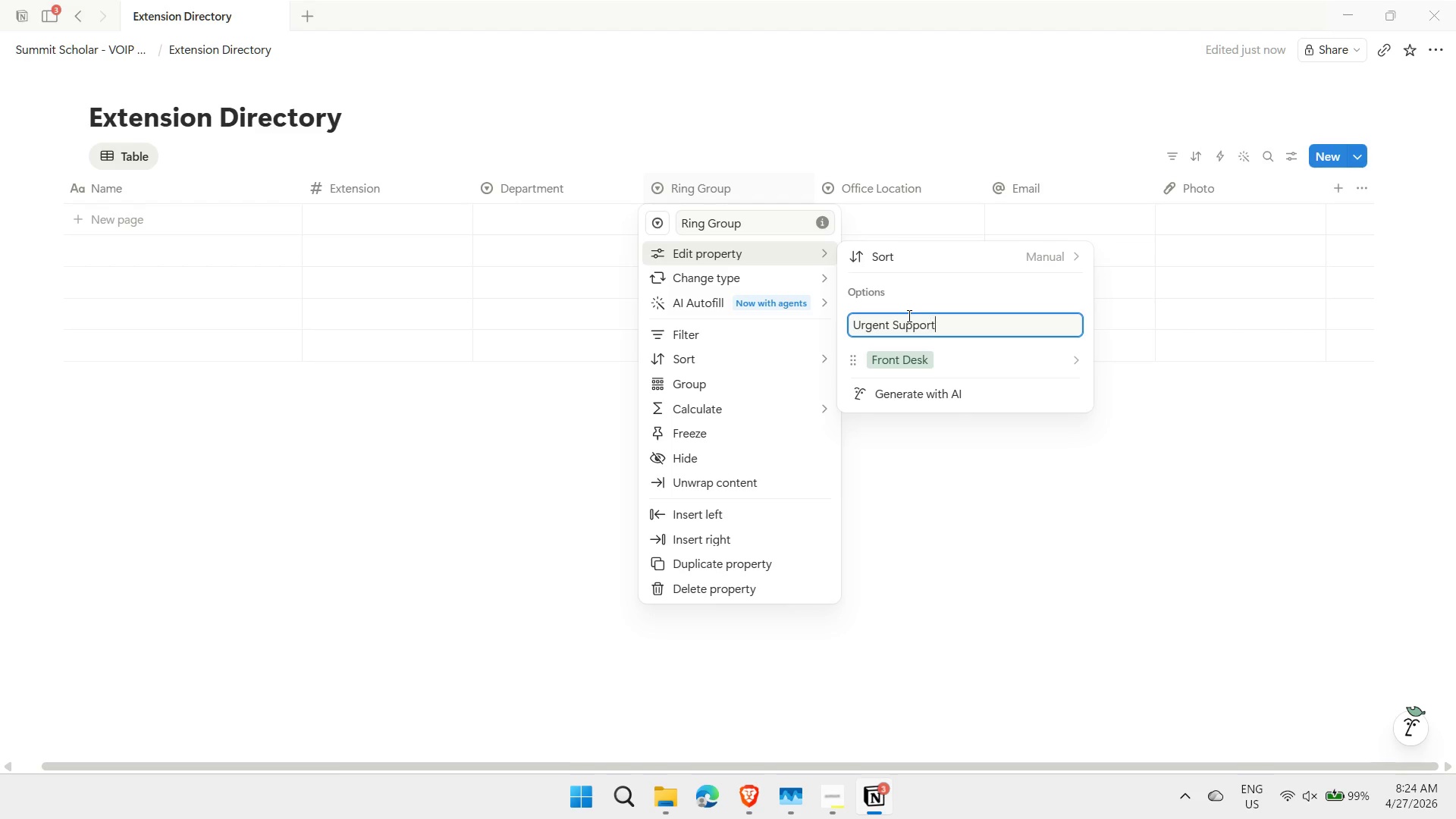 
key(Enter)
 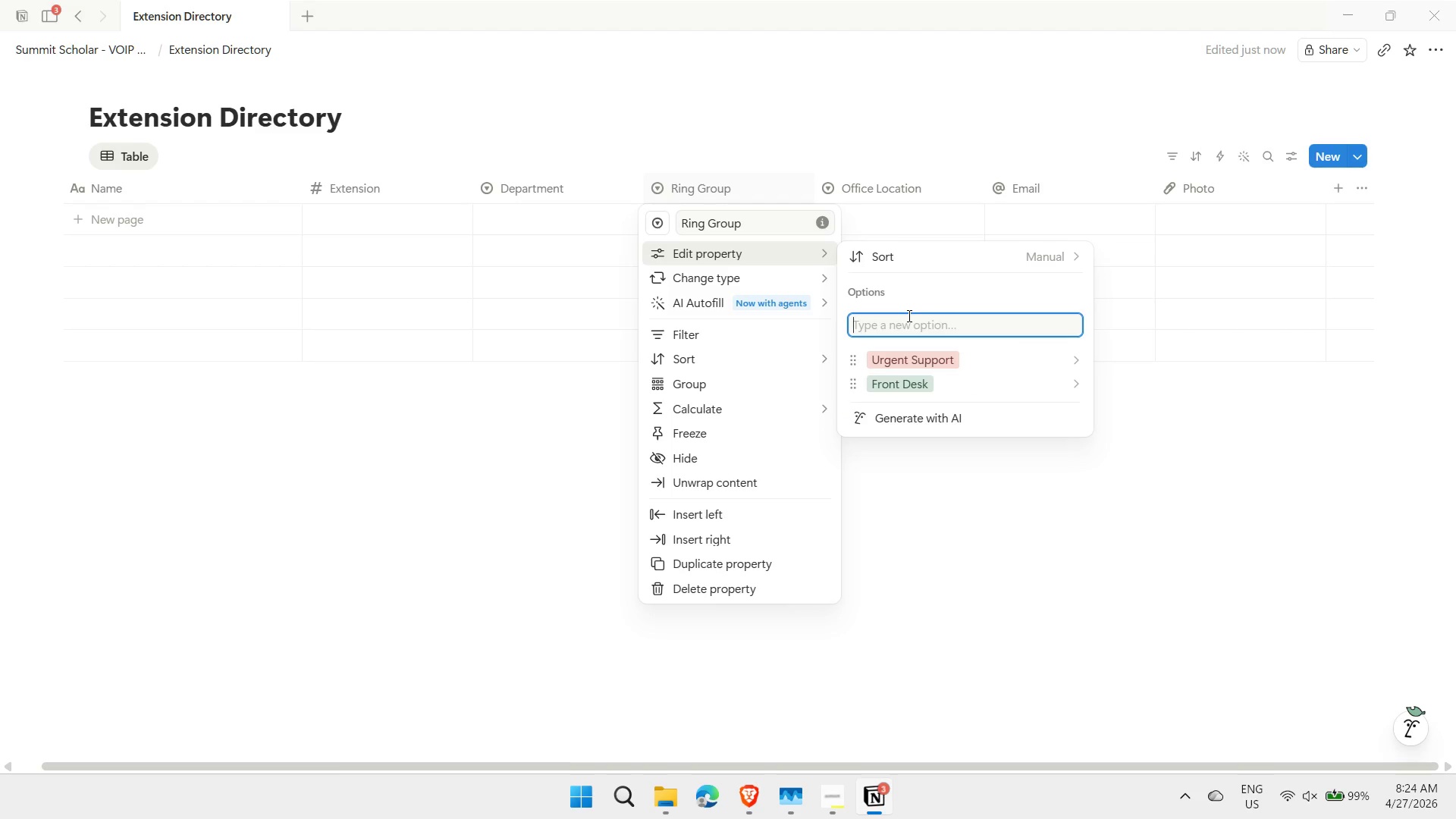 
type(Math Team)
 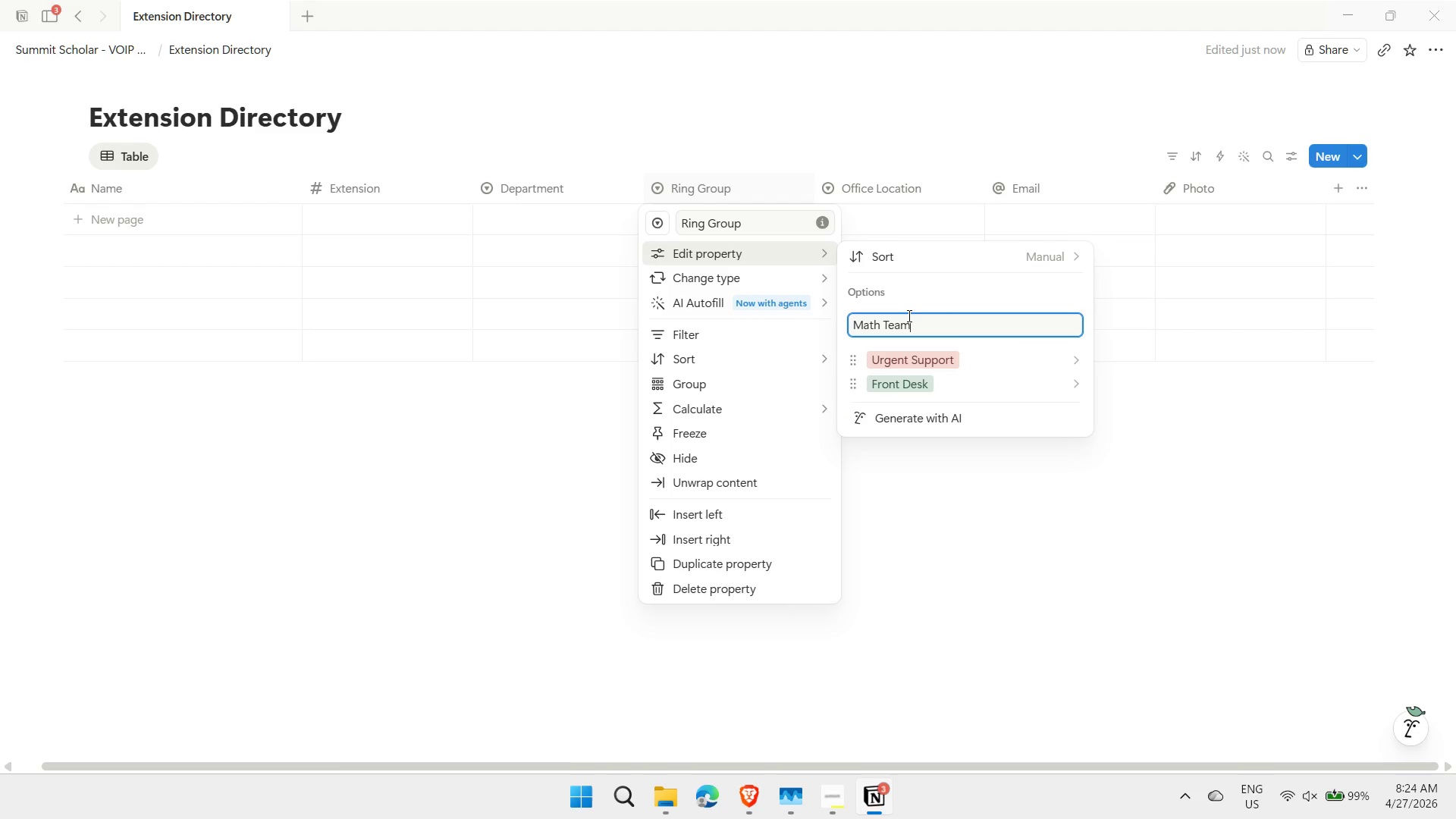 
key(Enter)
 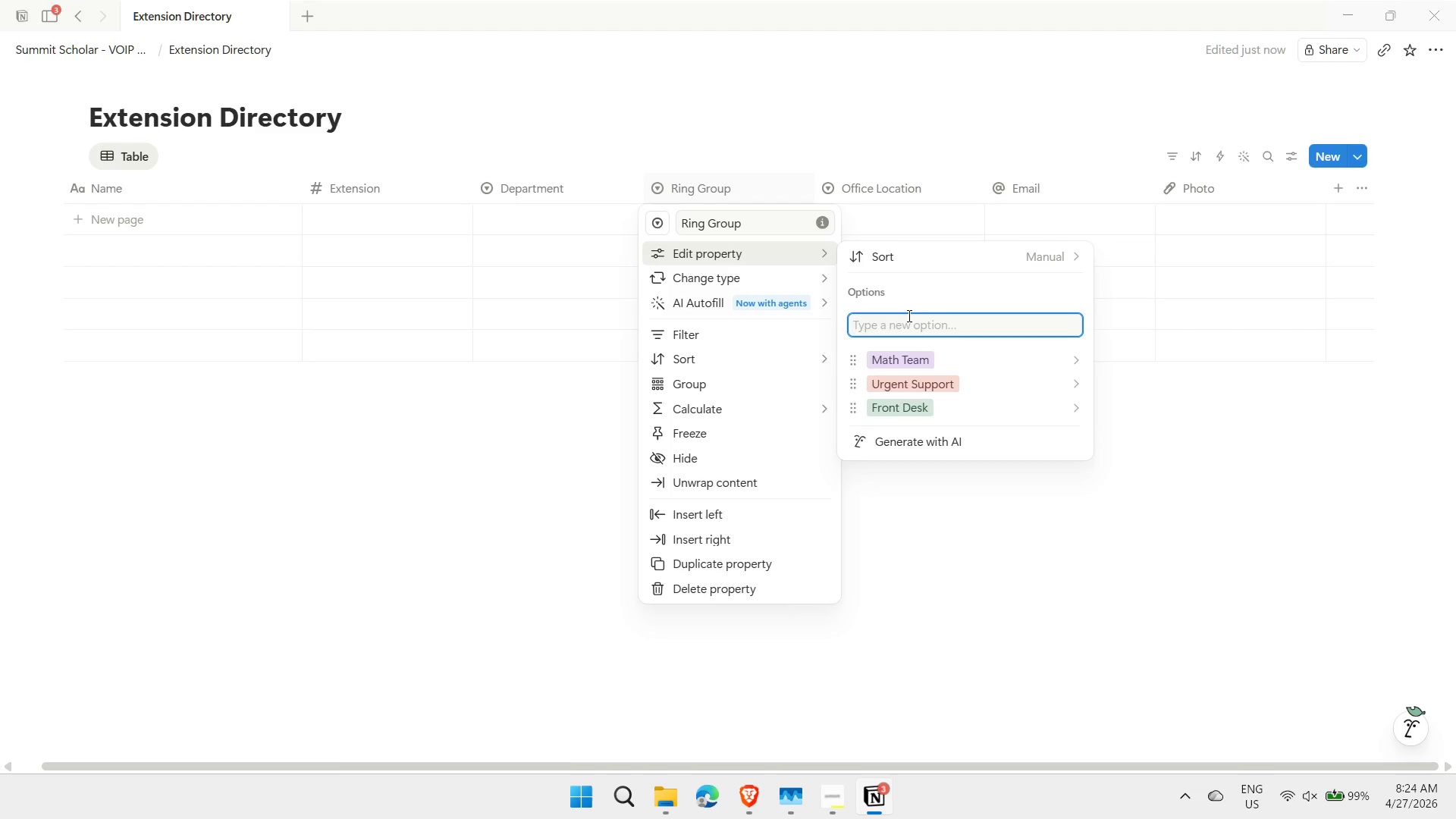 
type(verbalVerbalTeam)
 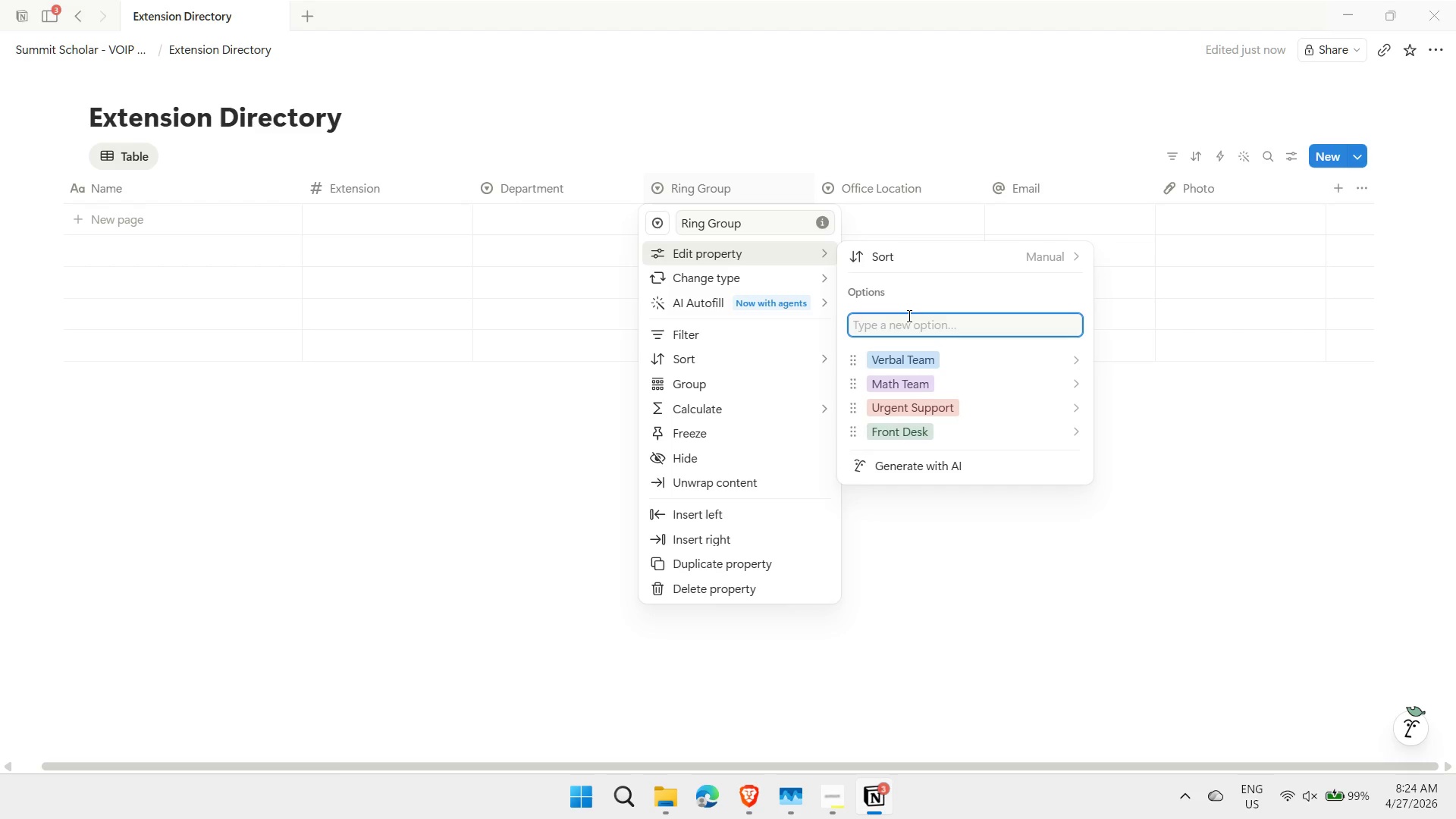 
hold_key(key=Space, duration=3.05)
 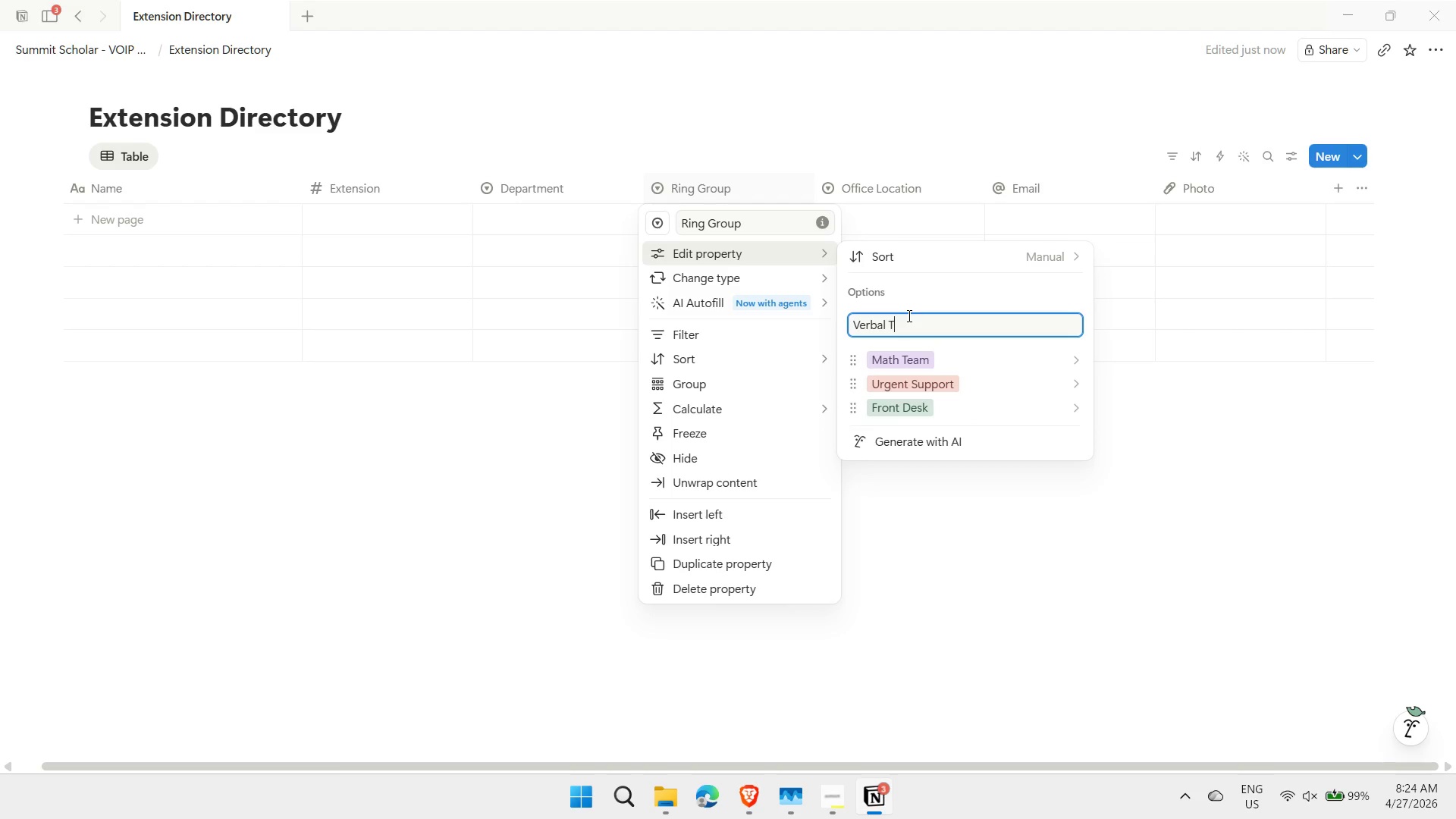 
hold_key(key=Backspace, duration=0.84)
 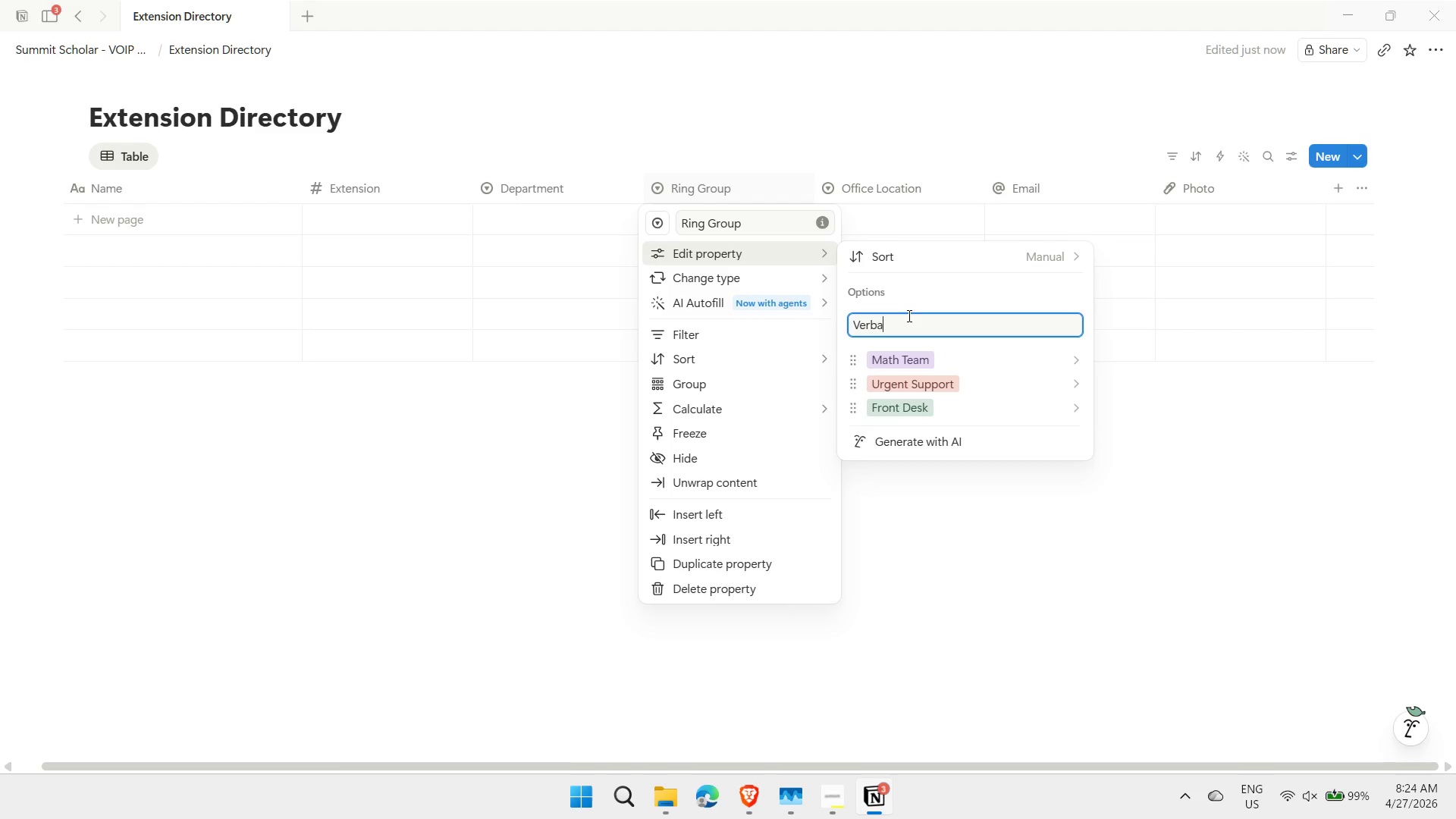 
hold_key(key=Space, duration=12.62)
 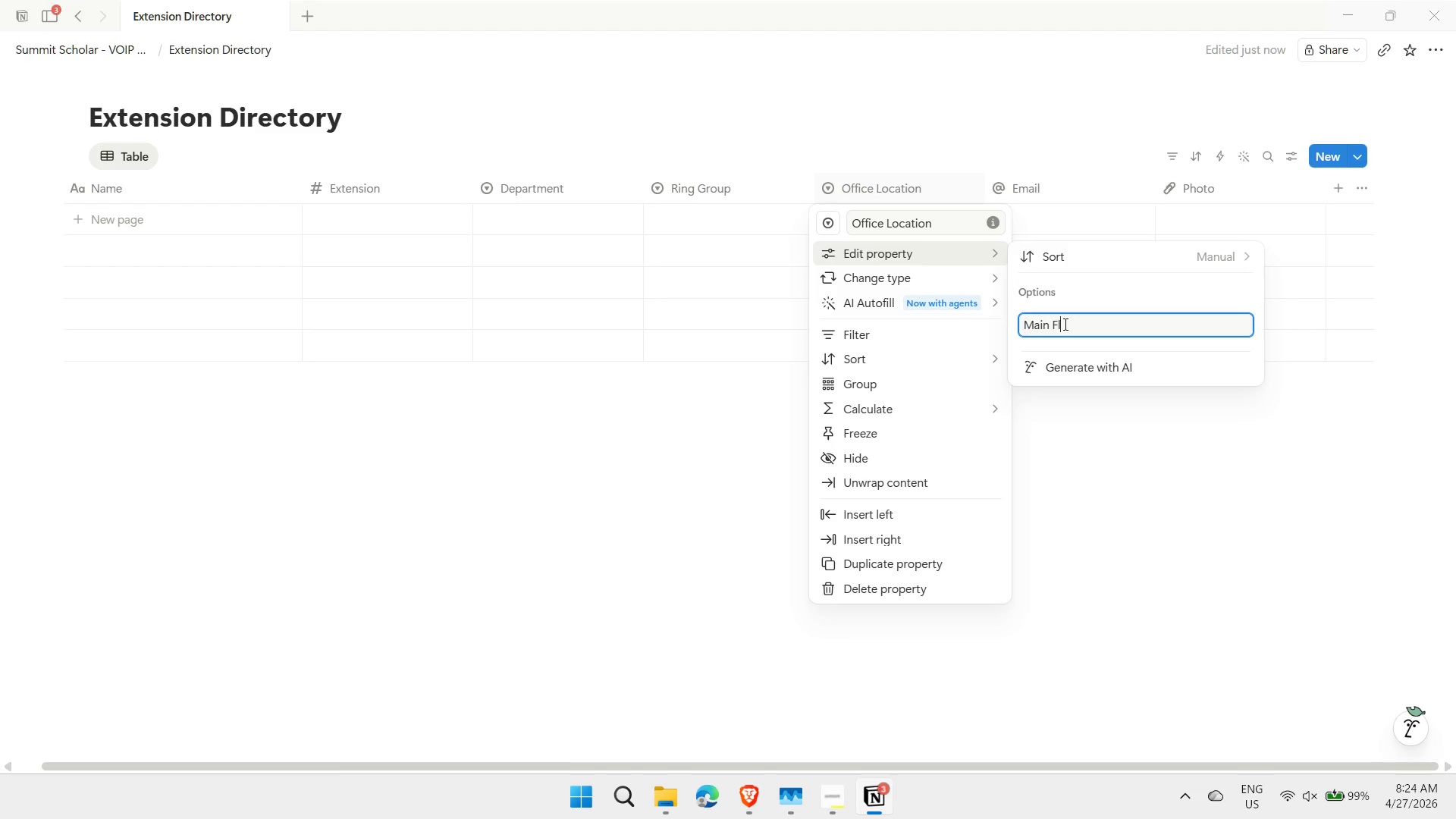 
key(Enter)
 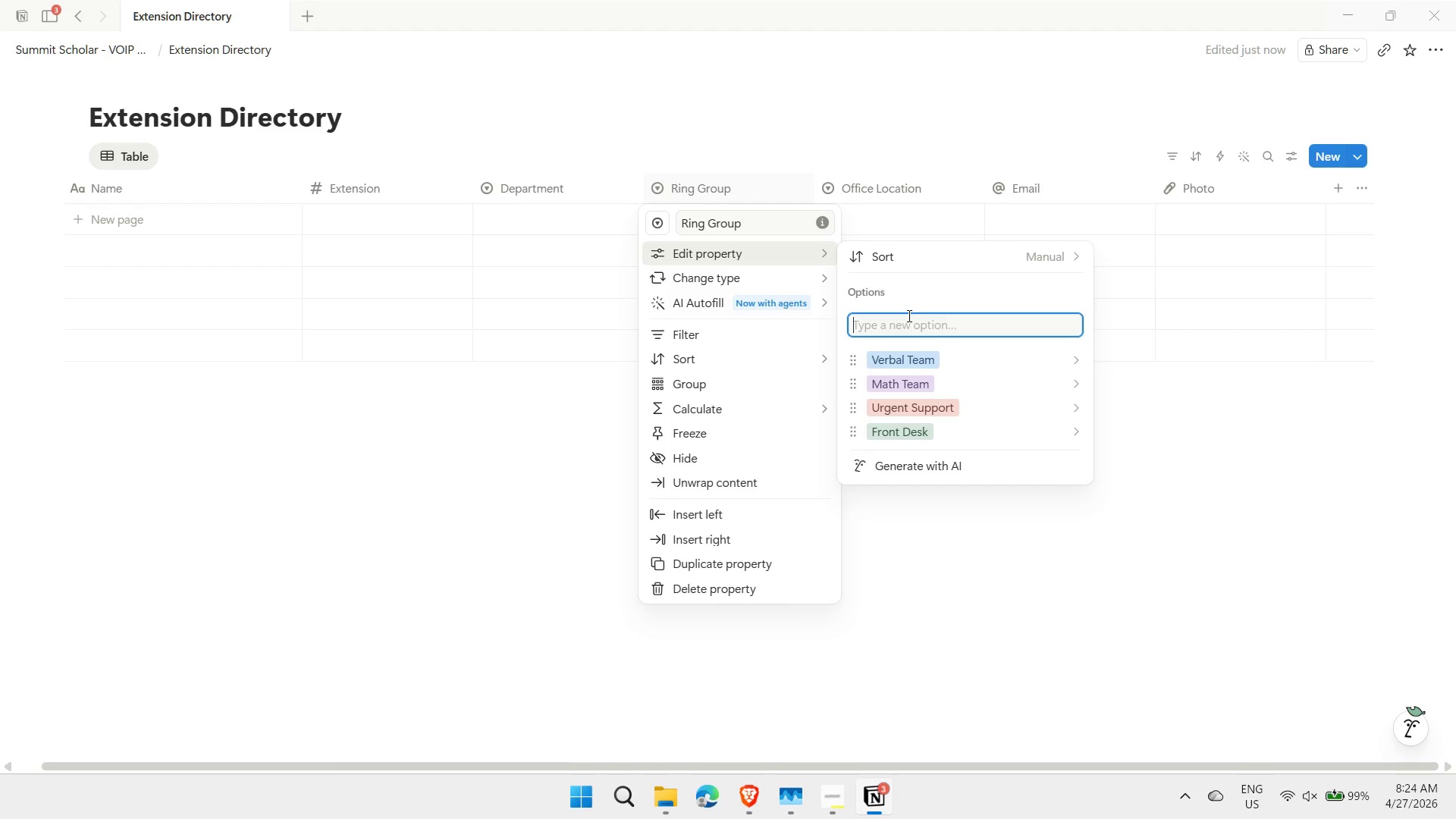 
type(Admin)
 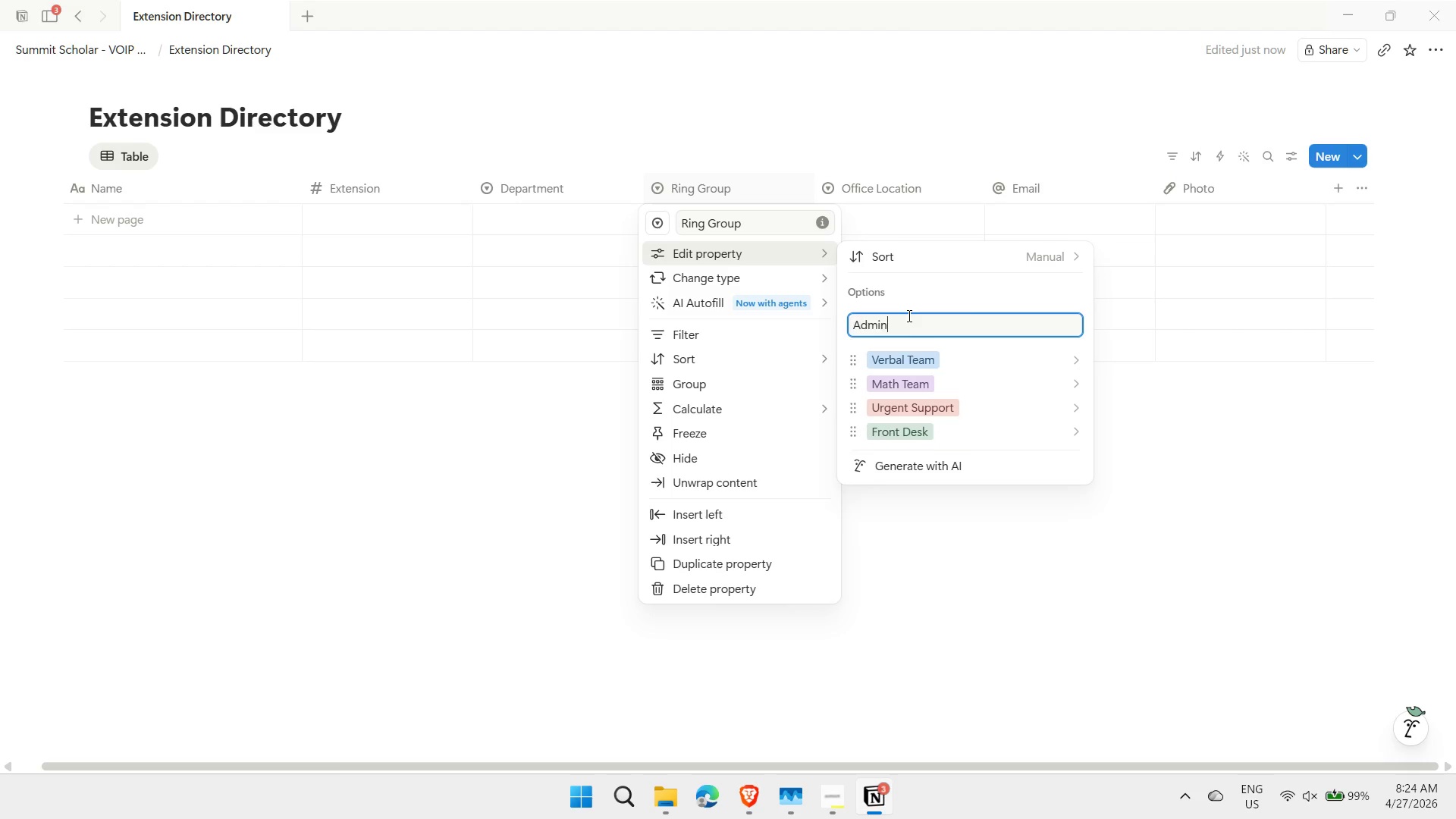 
key(Enter)
 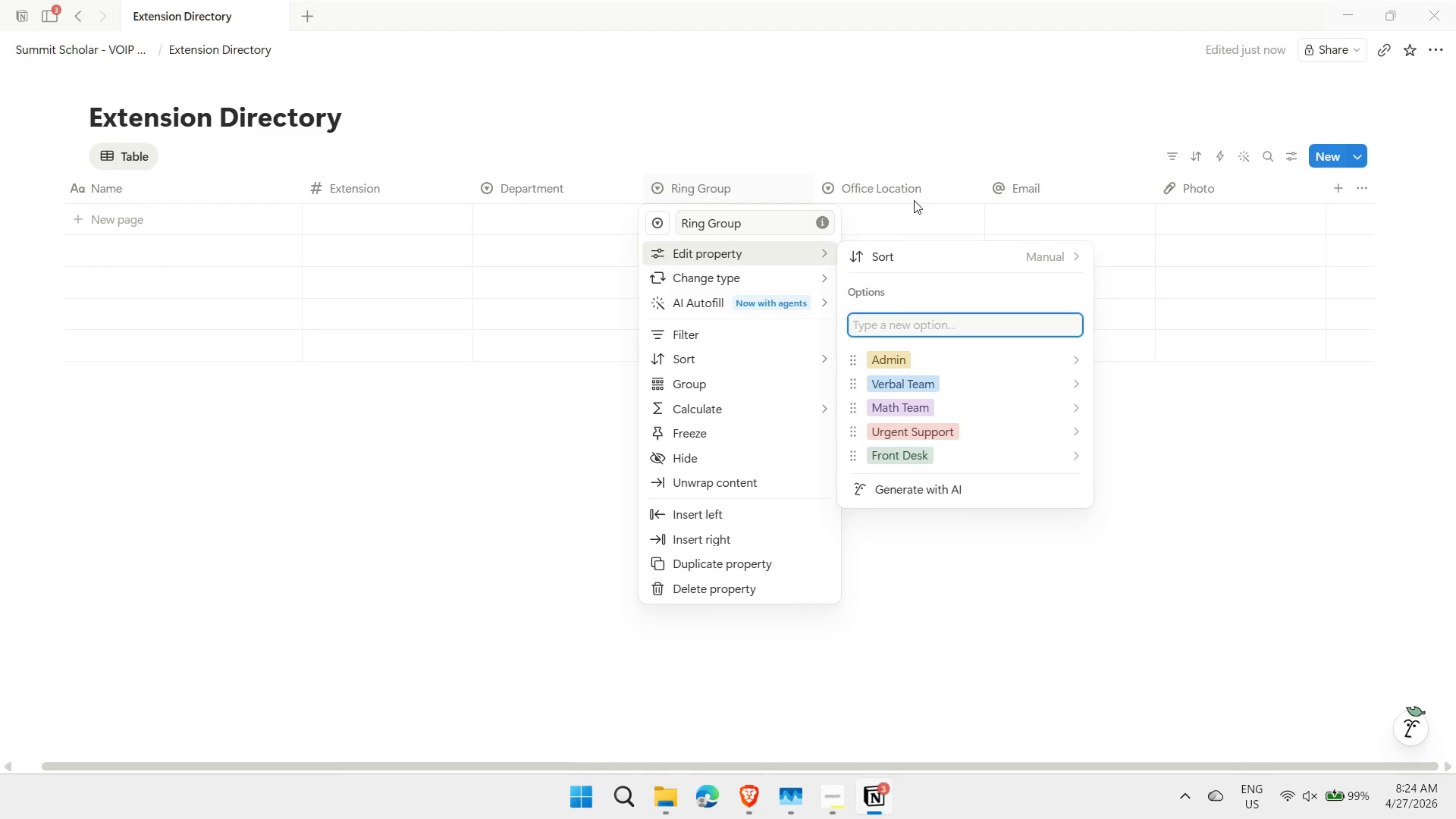 
double_click([896, 186])
 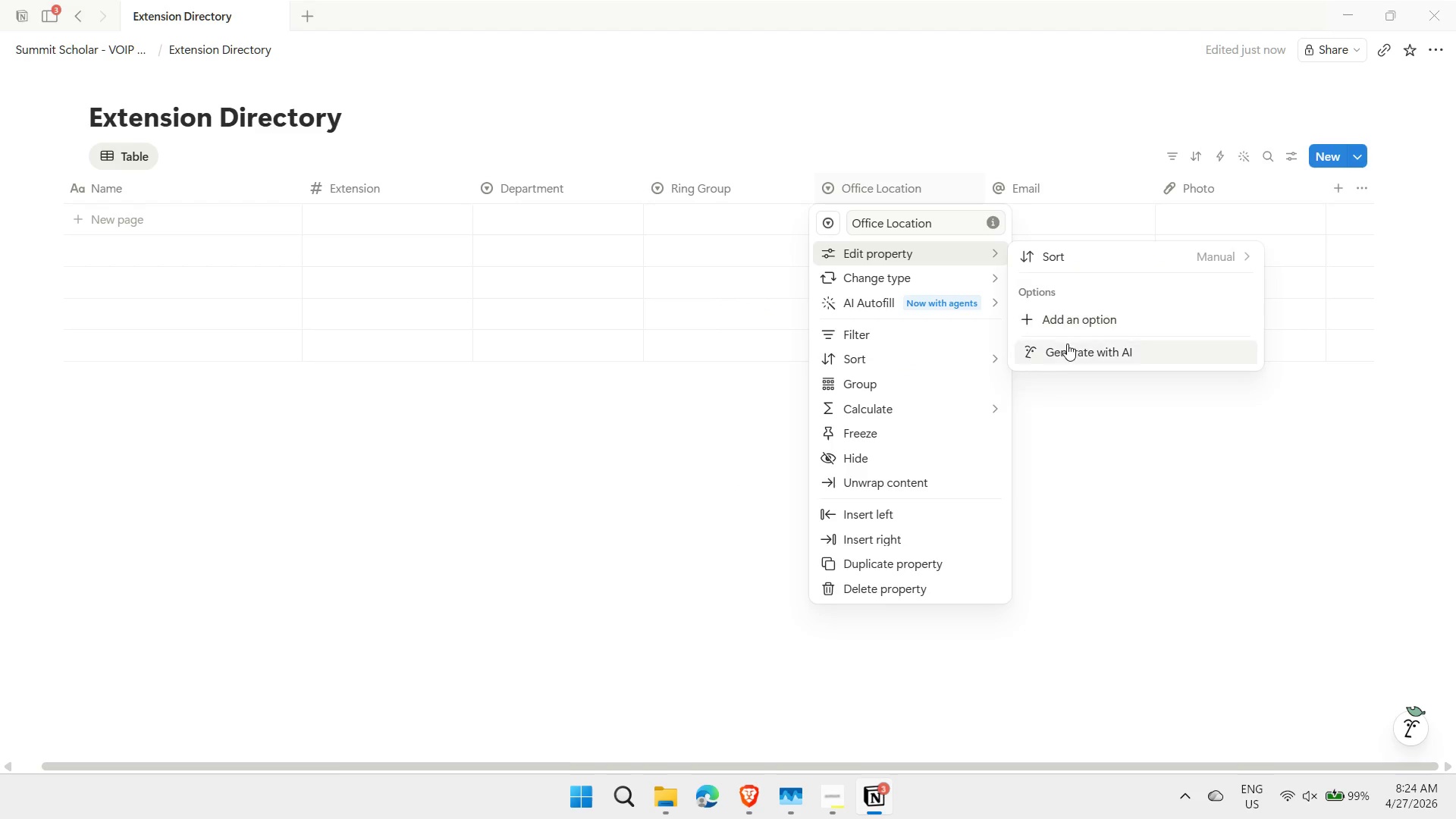 
left_click([1064, 324])
 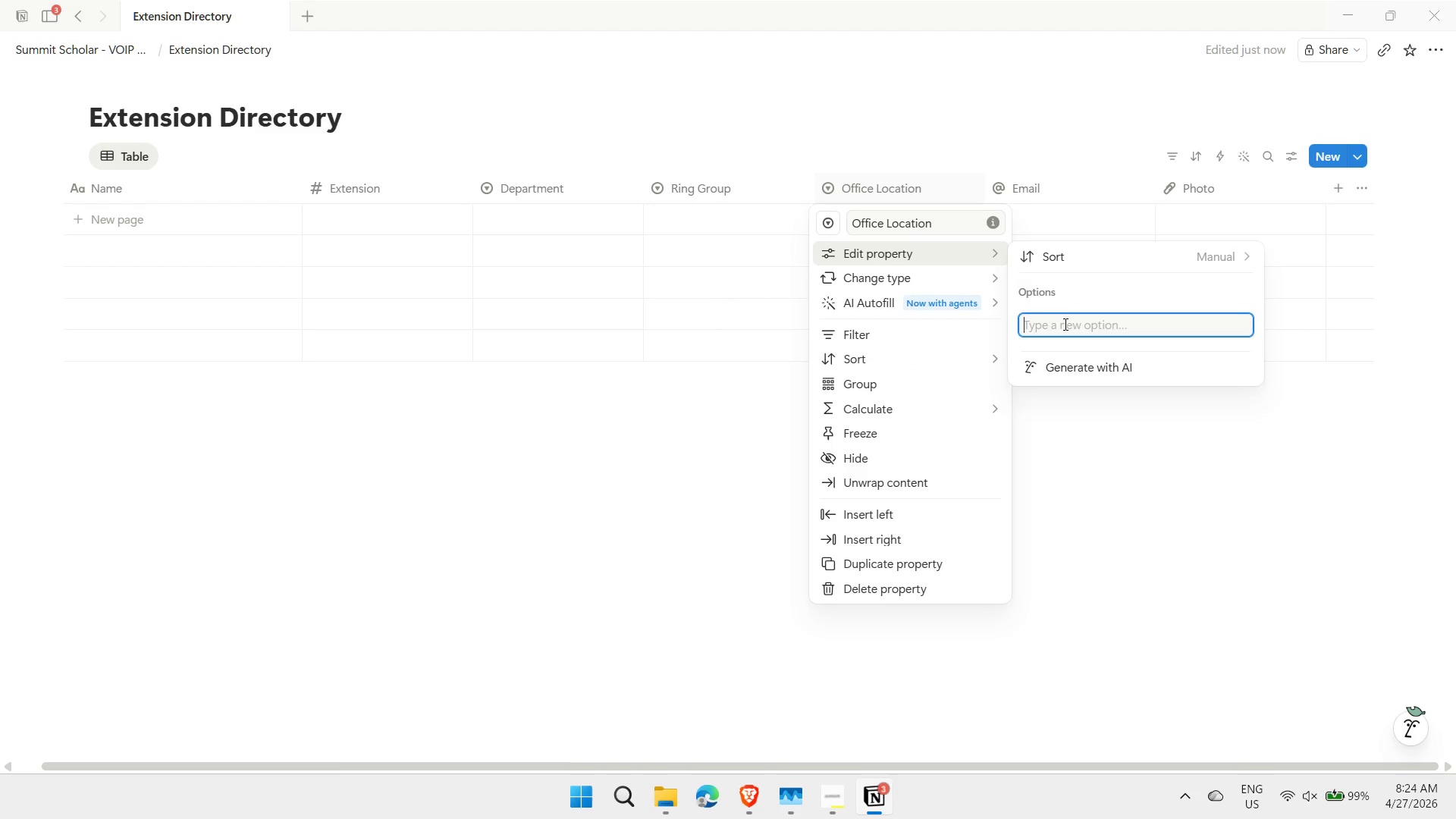 
type(MainFloor)
 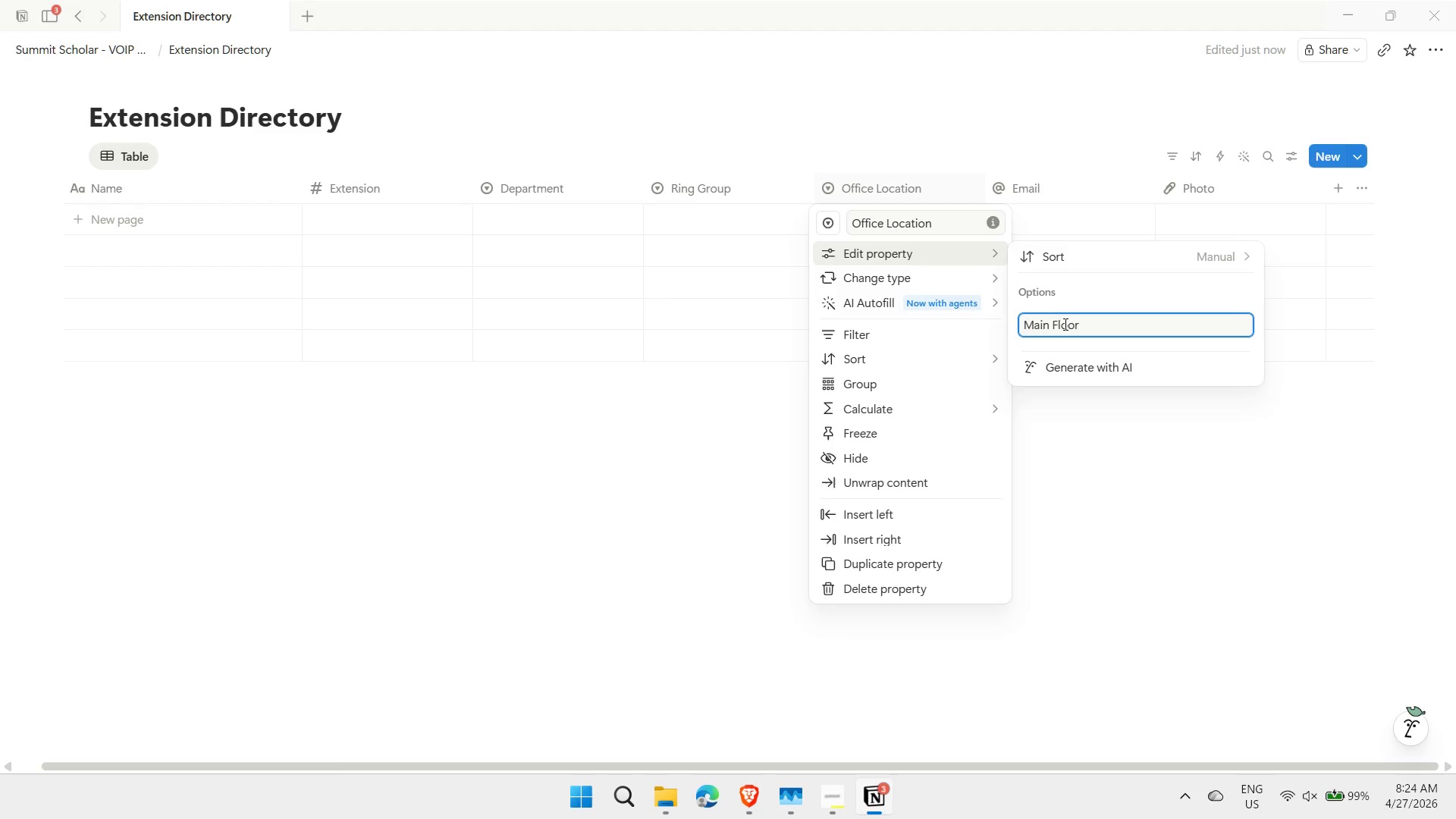 
key(Enter)
 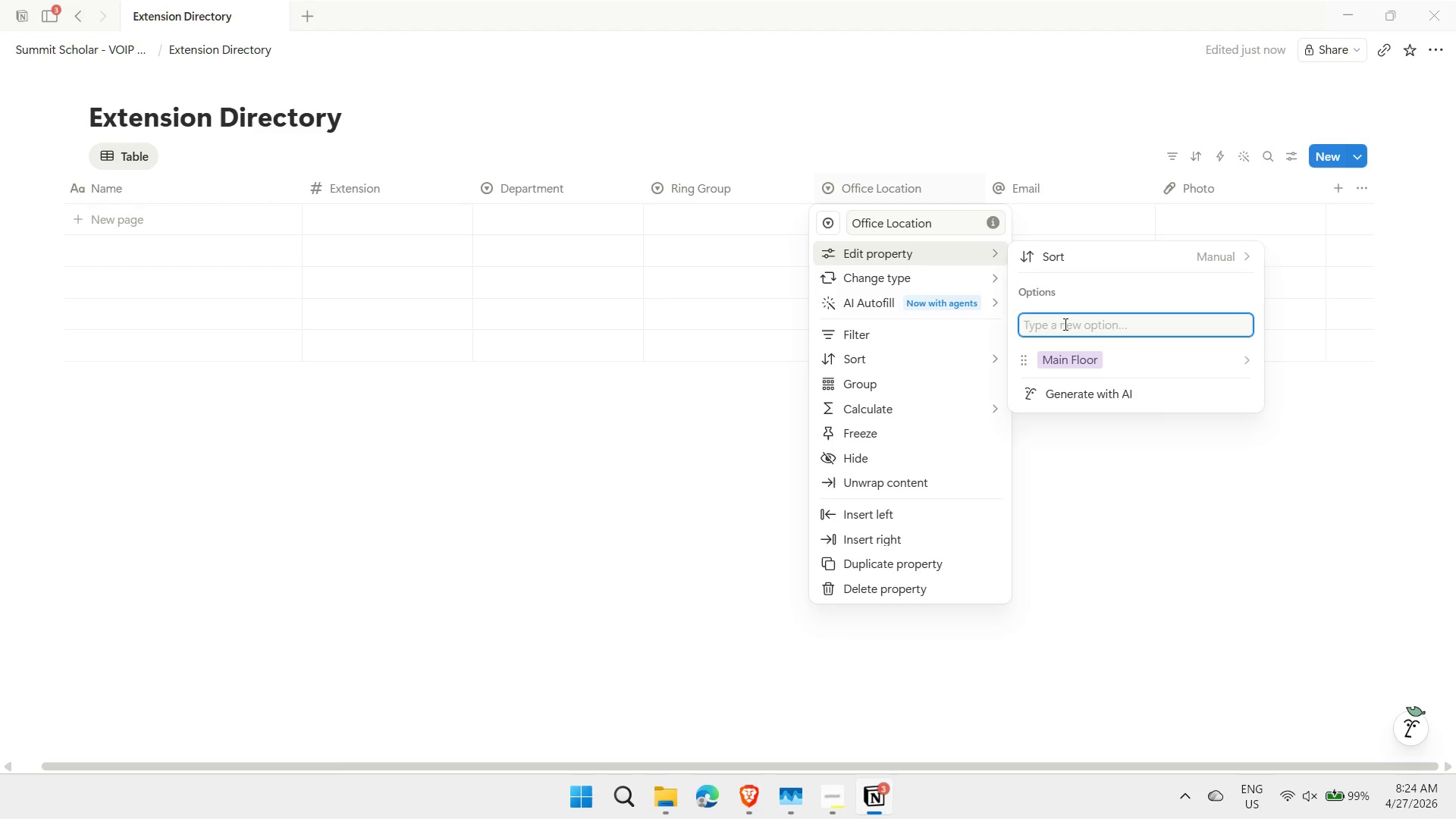 
type(Room A)
 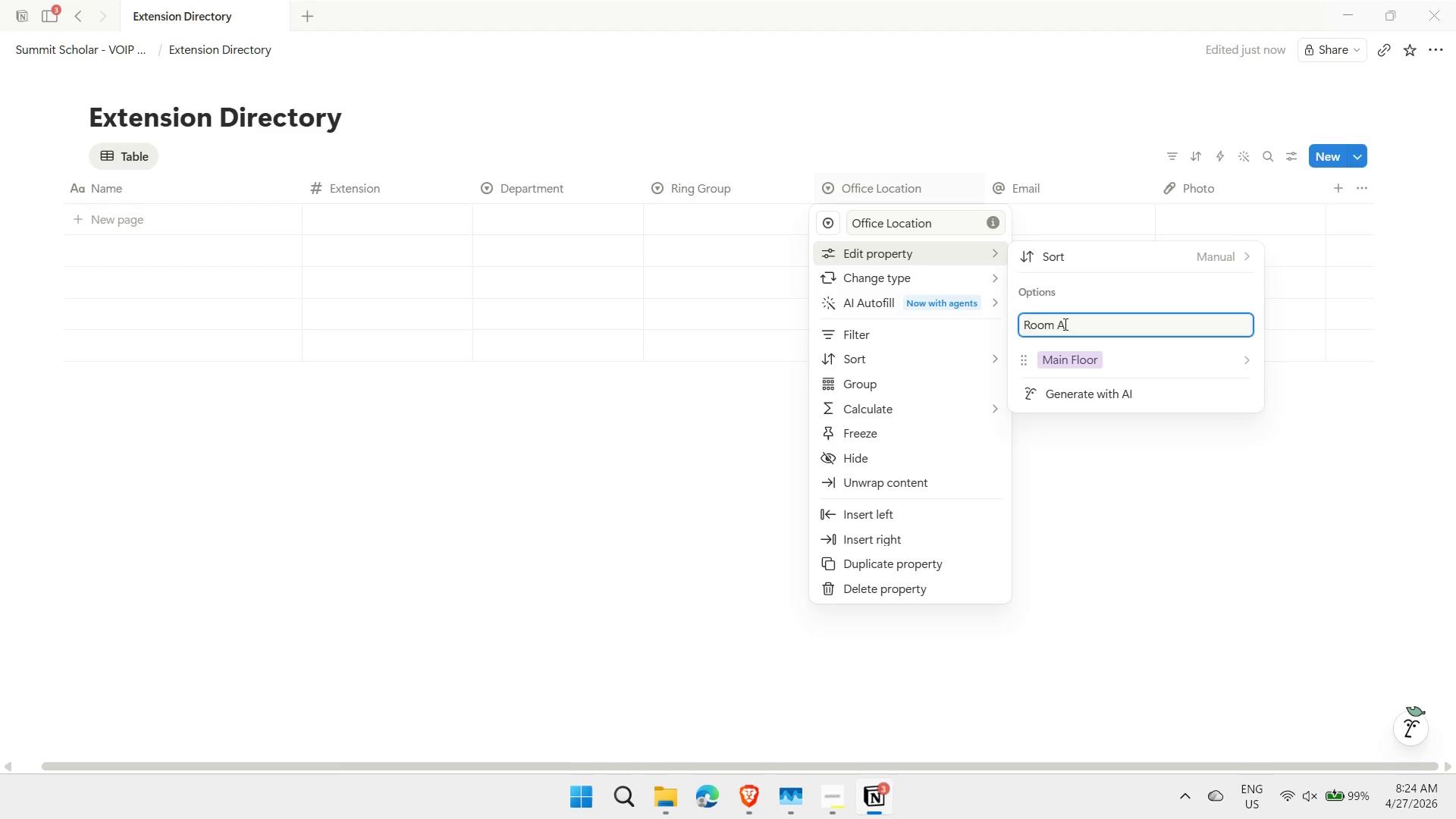 
key(Enter)
 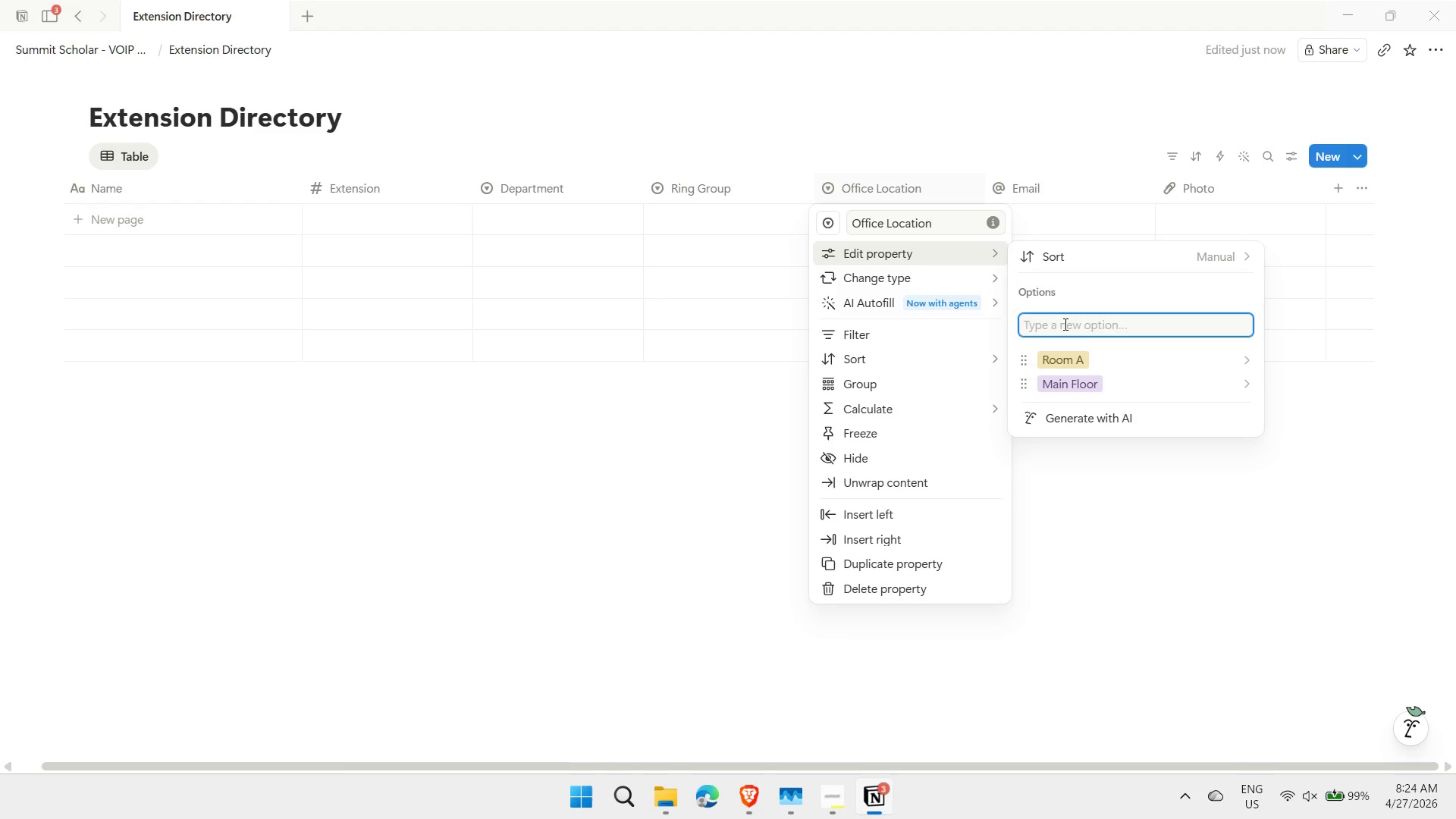 
type(Room B)
 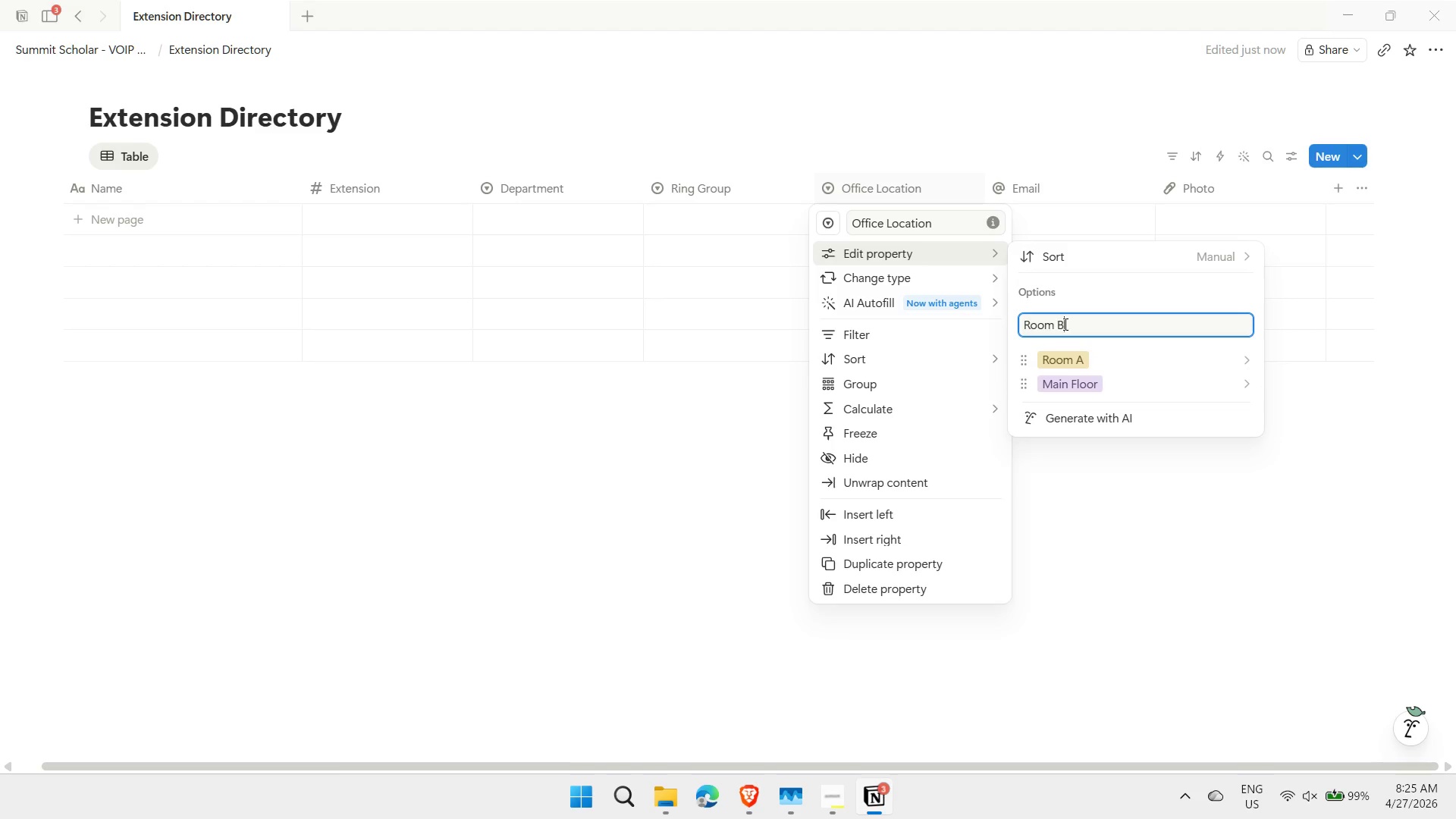 
key(Enter)
 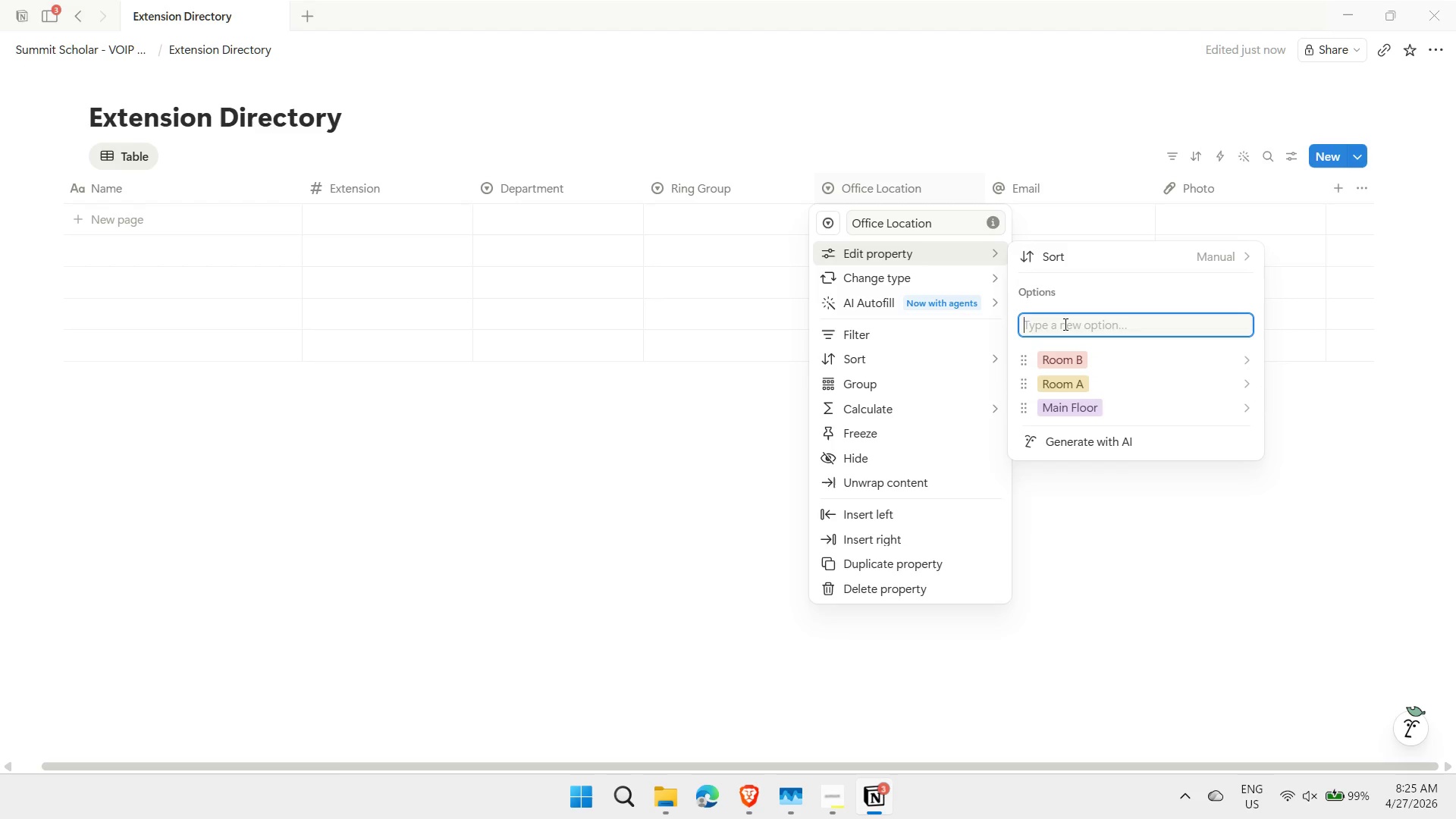 
type(Vitual)
 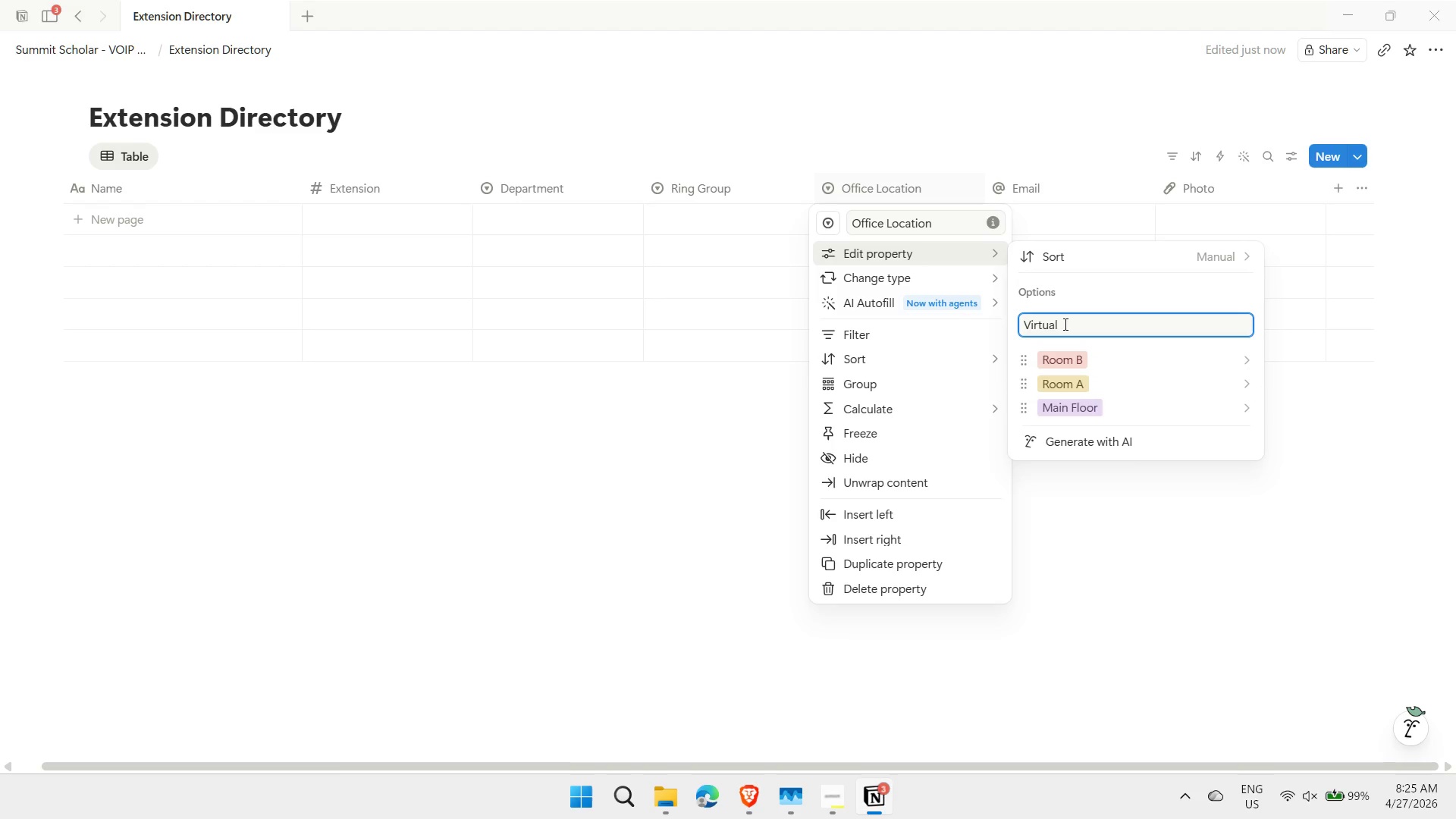 
key(Enter)
 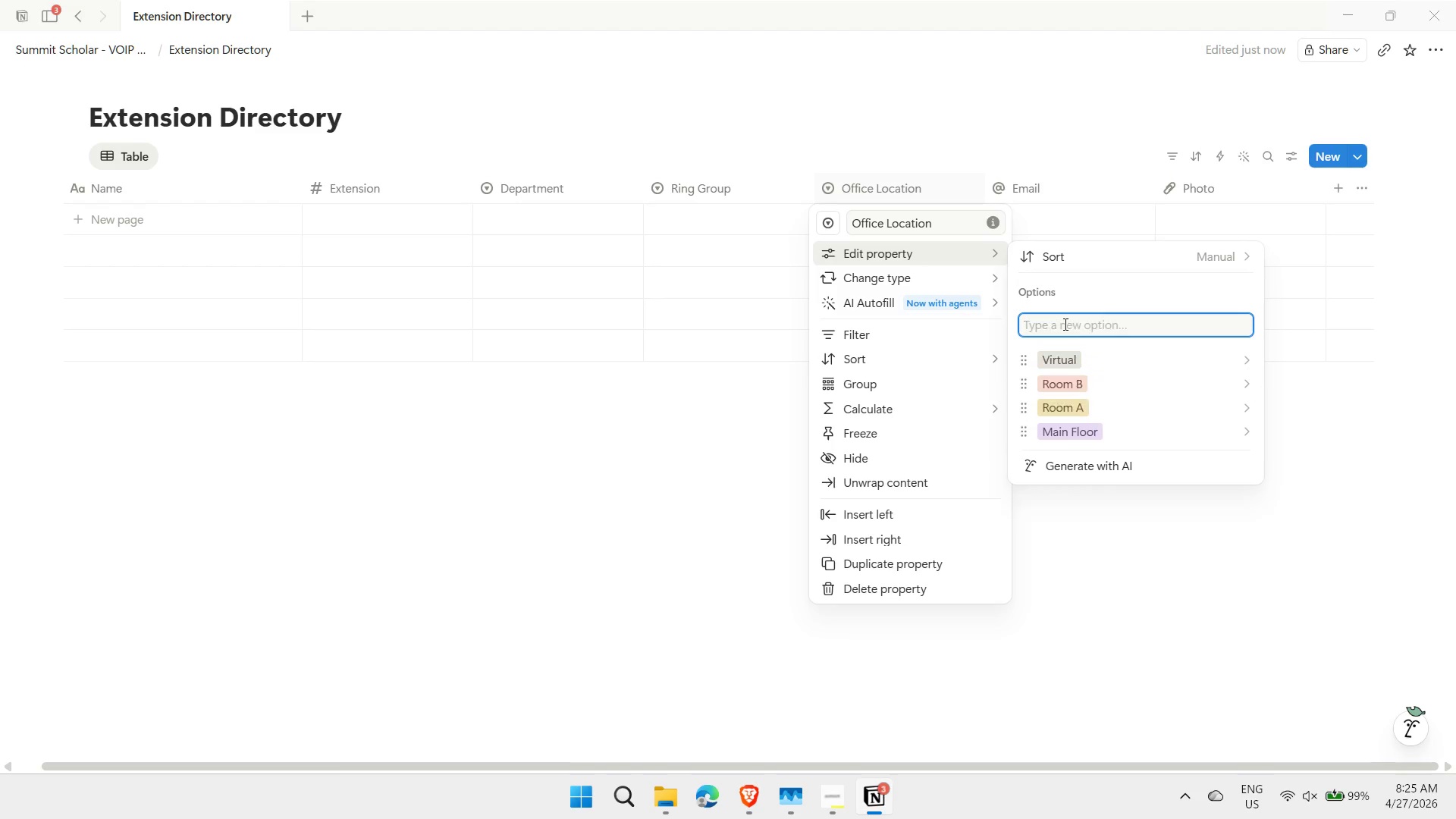 
type(Front Desk)
 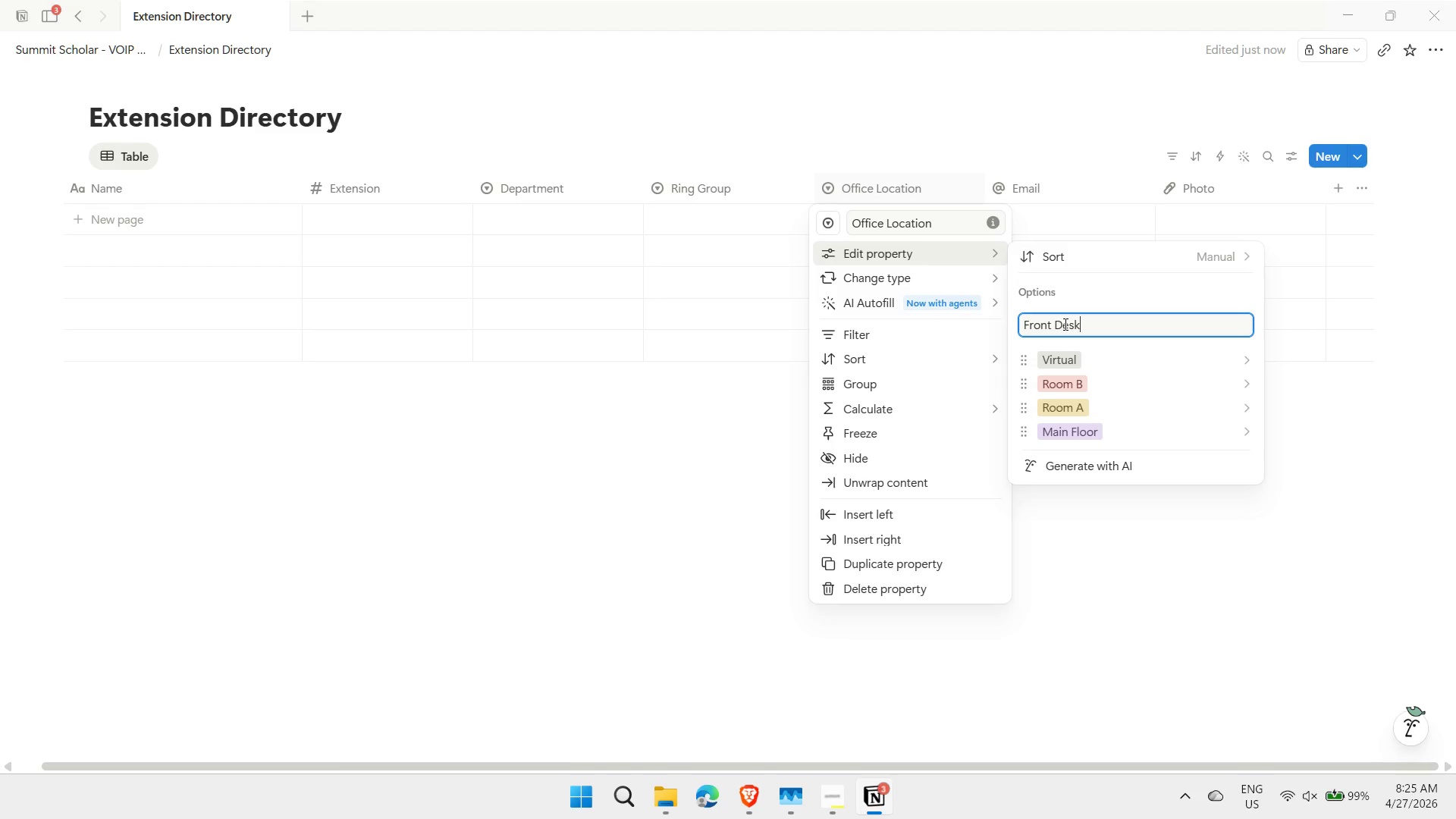 
key(Enter)
 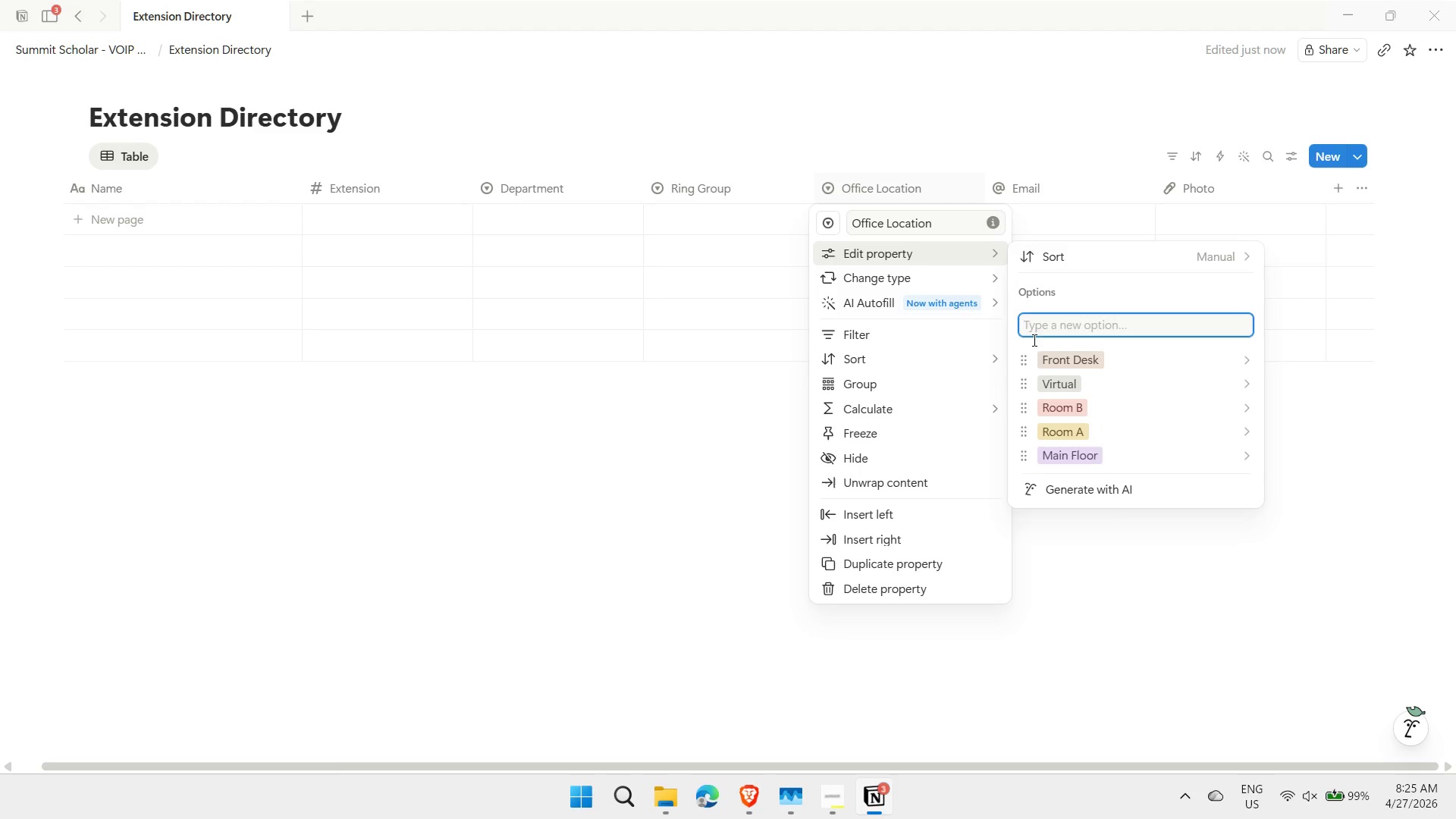 
left_click([556, 491])
 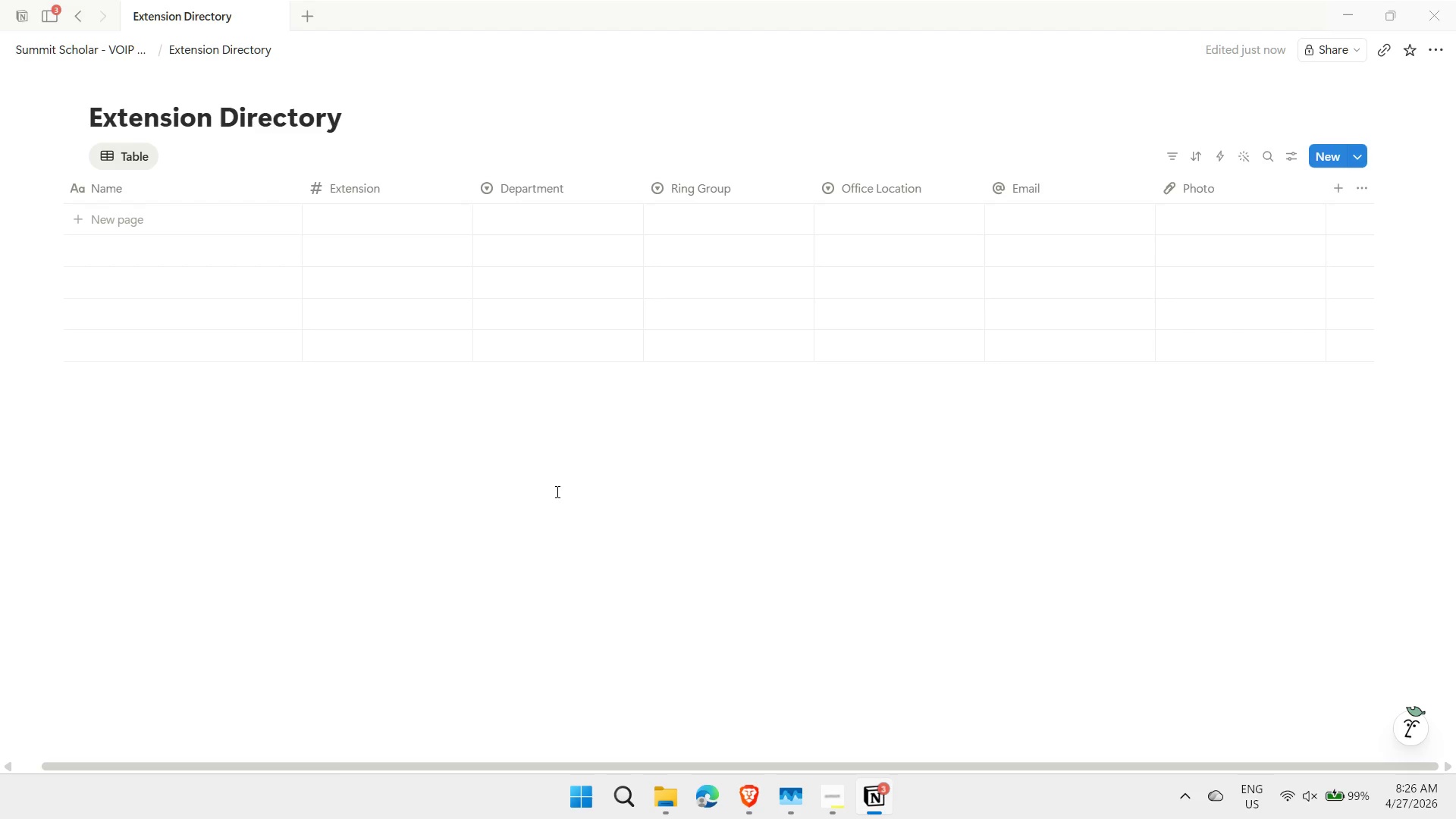 
wait(62.88)
 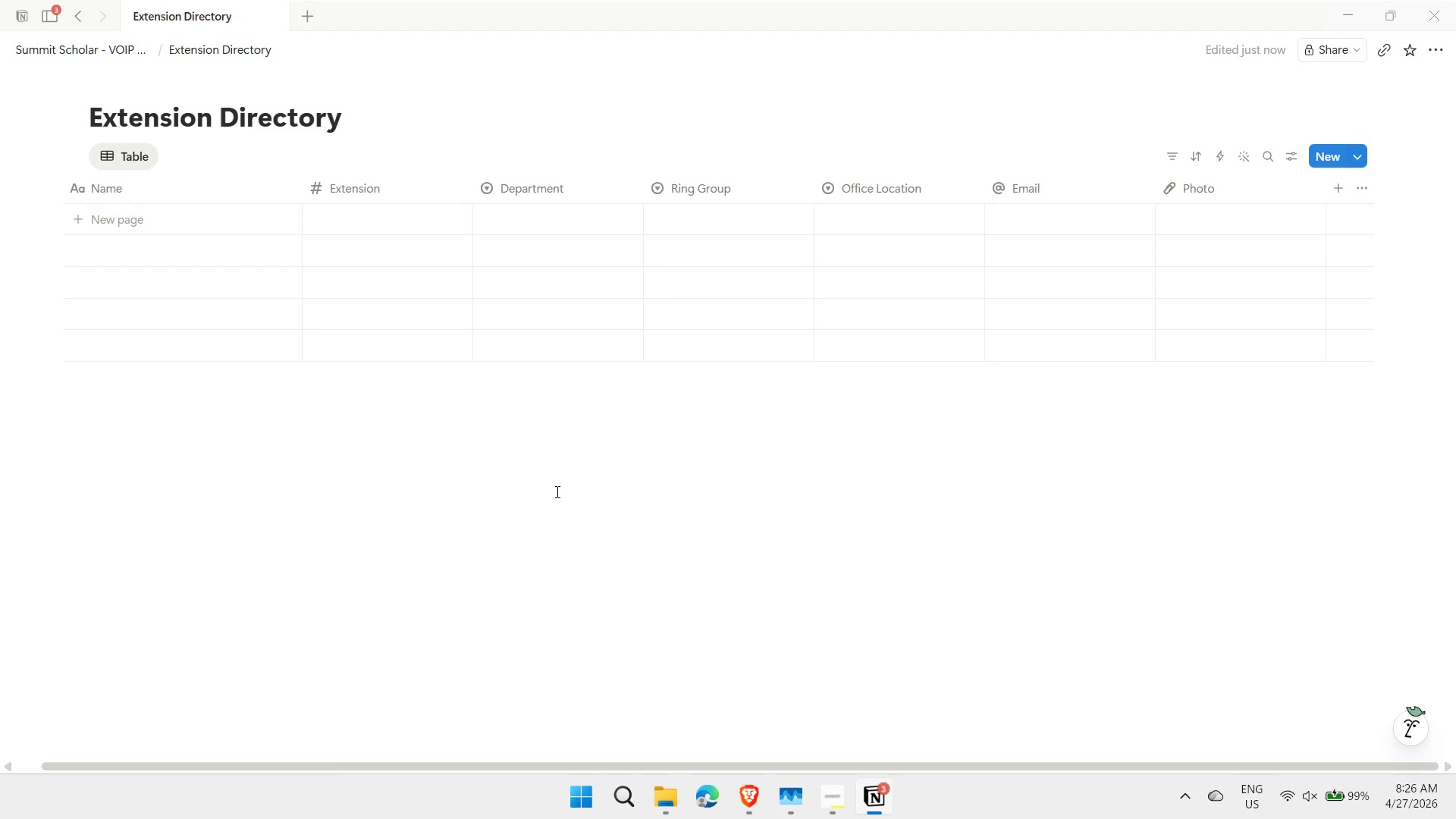 
left_click([556, 491])
 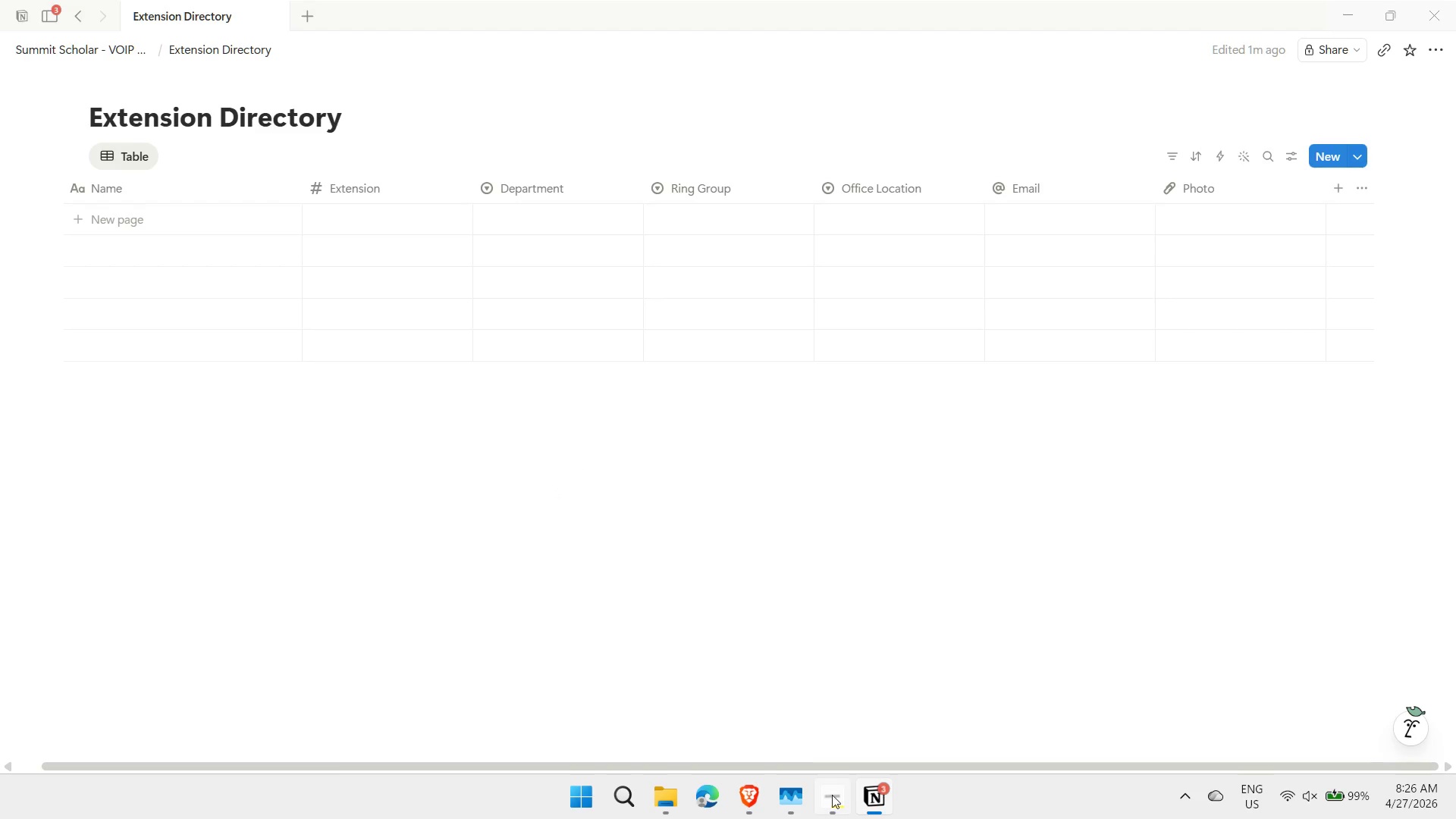 
left_click([835, 801])
 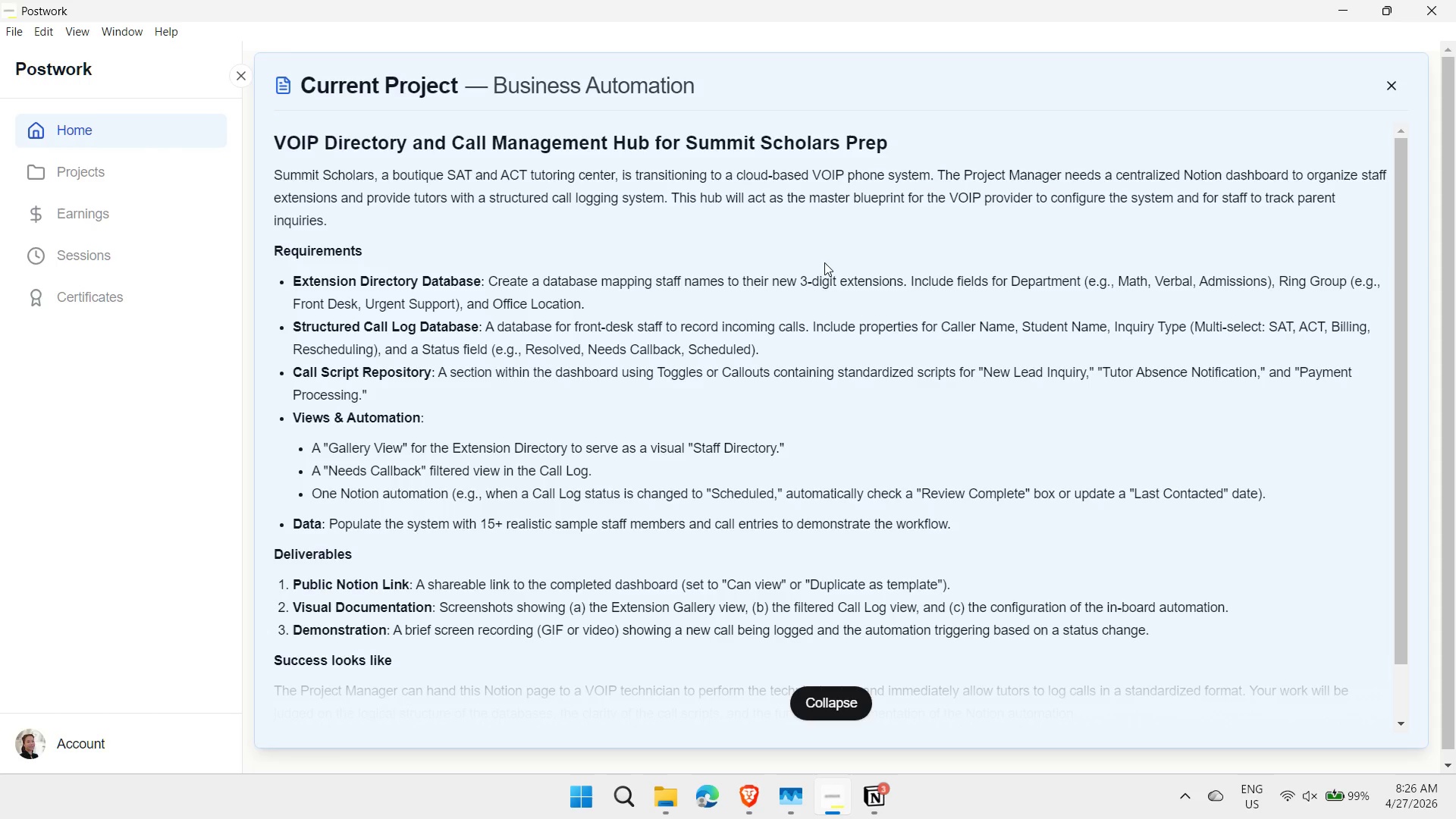 
wait(7.94)
 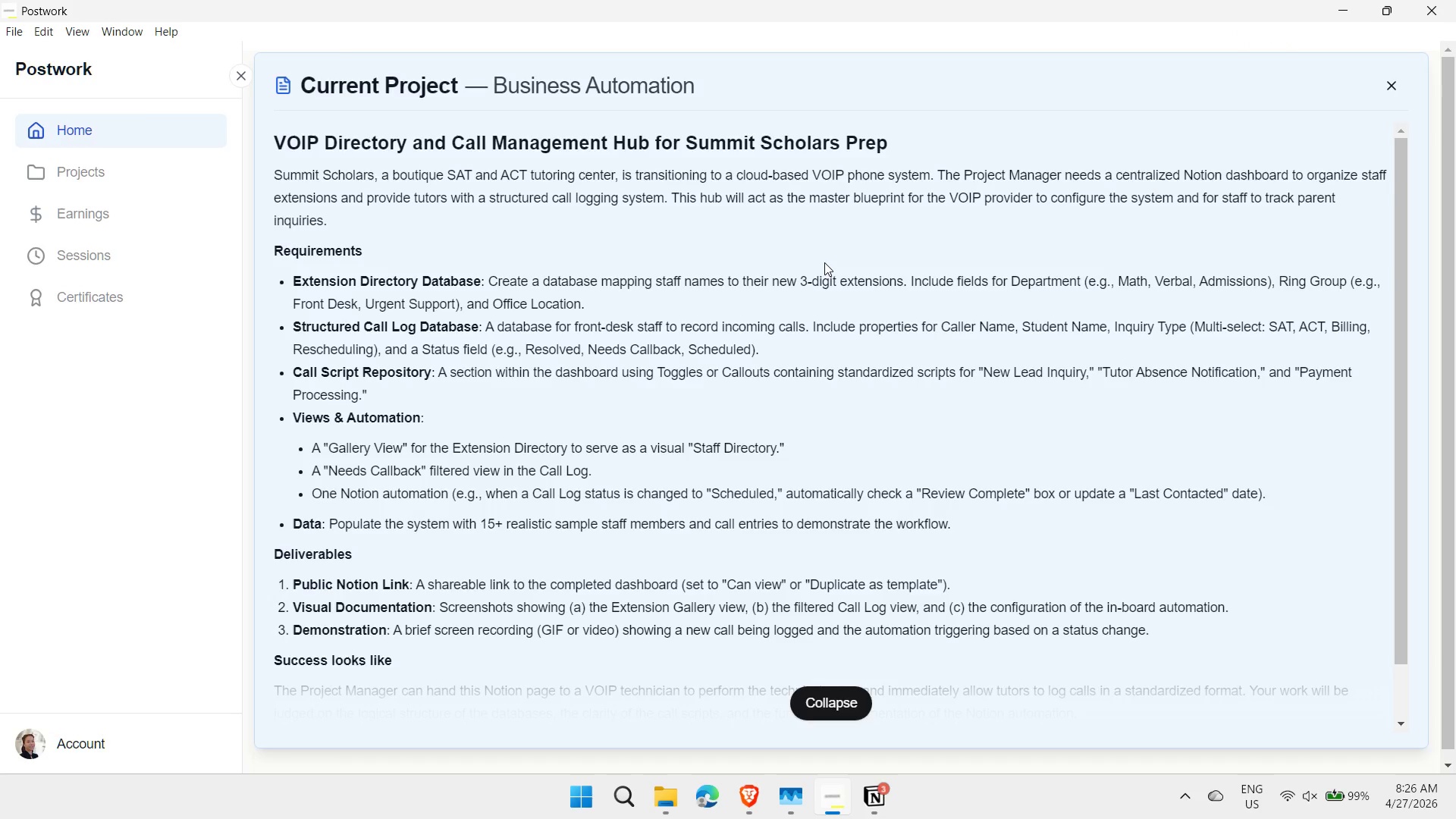 
left_click([880, 808])
 